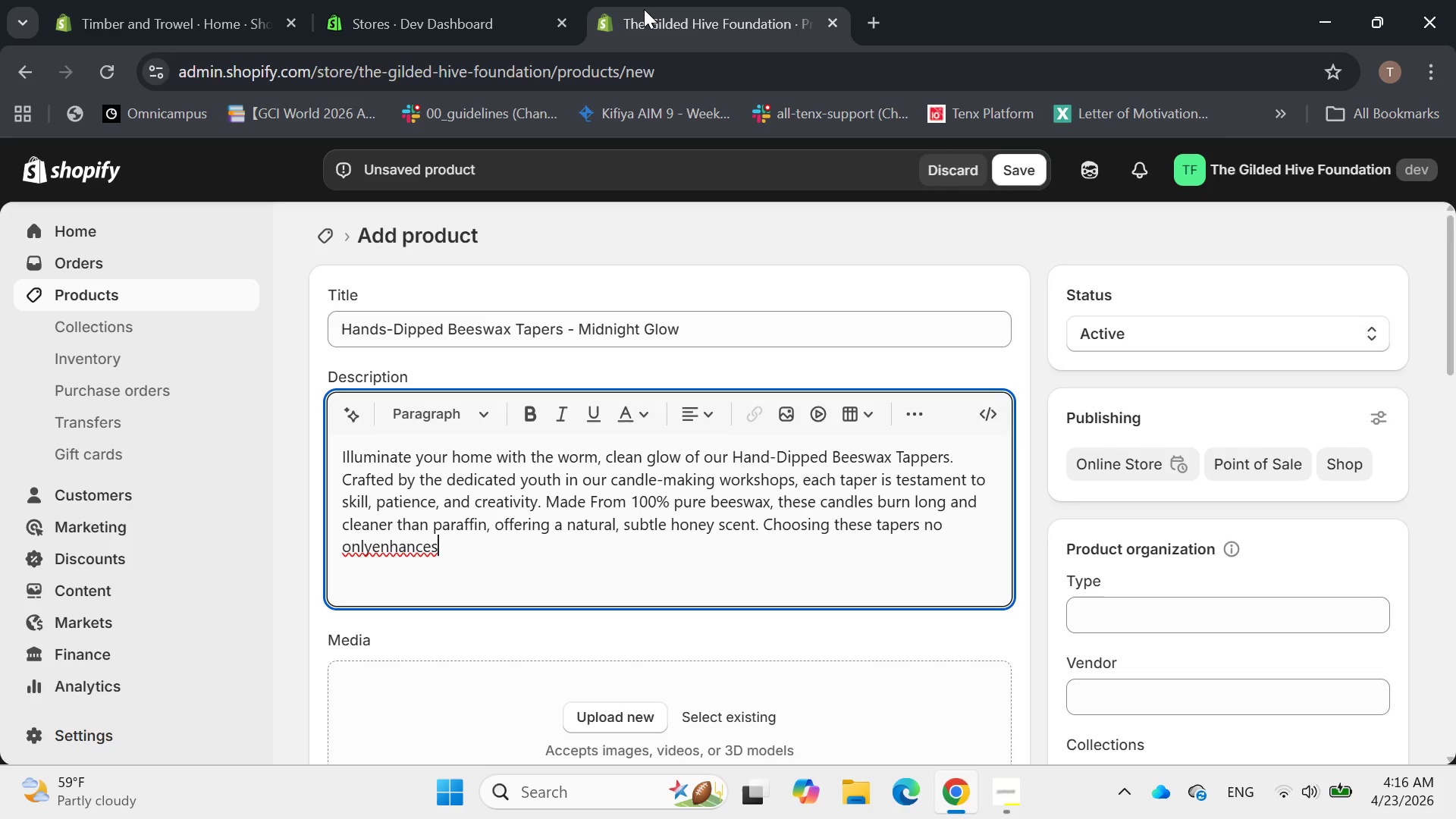 
key(Control+ControlRight)
 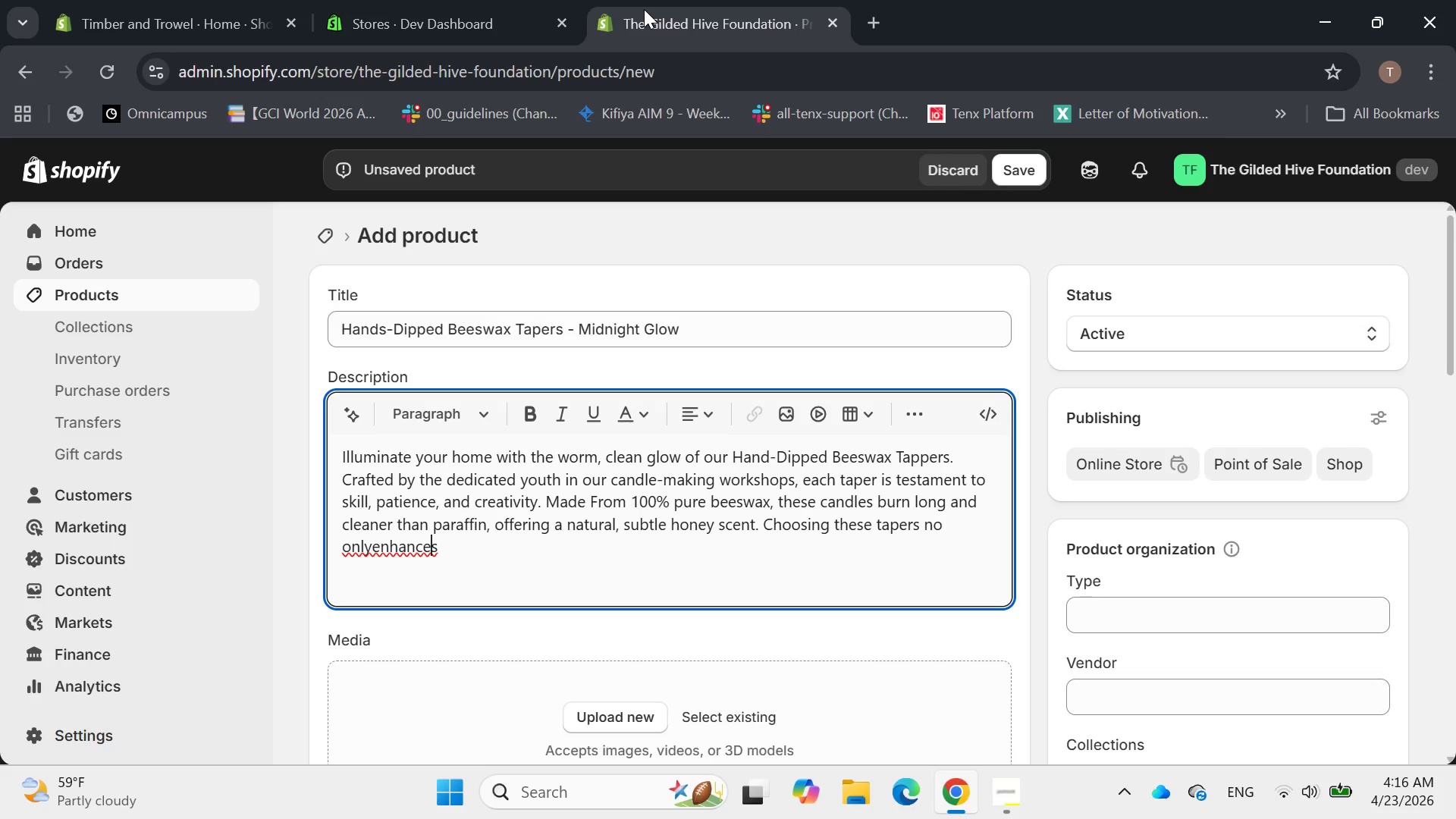 
key(ArrowLeft)
 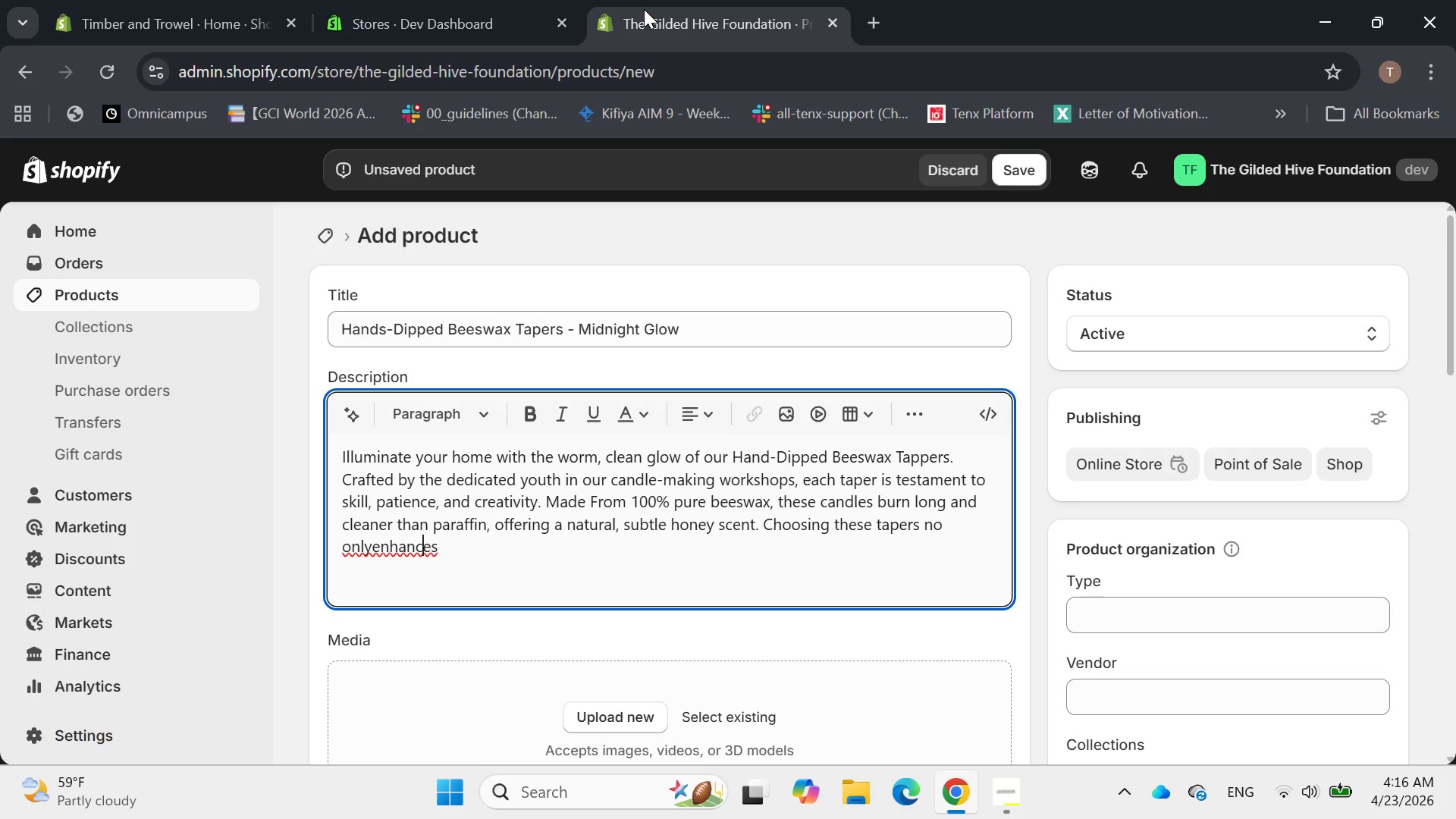 
hold_key(key=ArrowLeft, duration=0.69)
 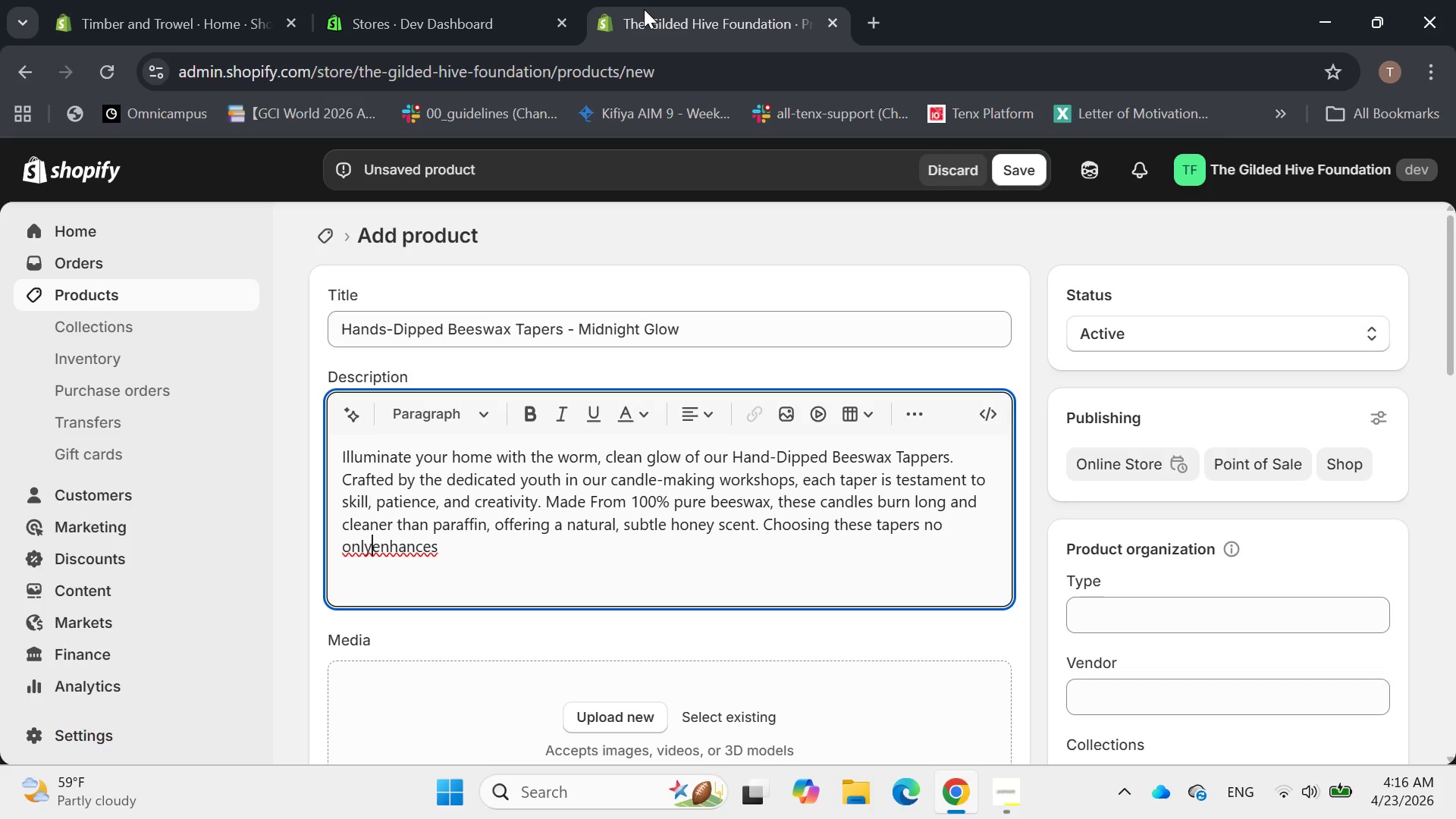 
key(Space)
 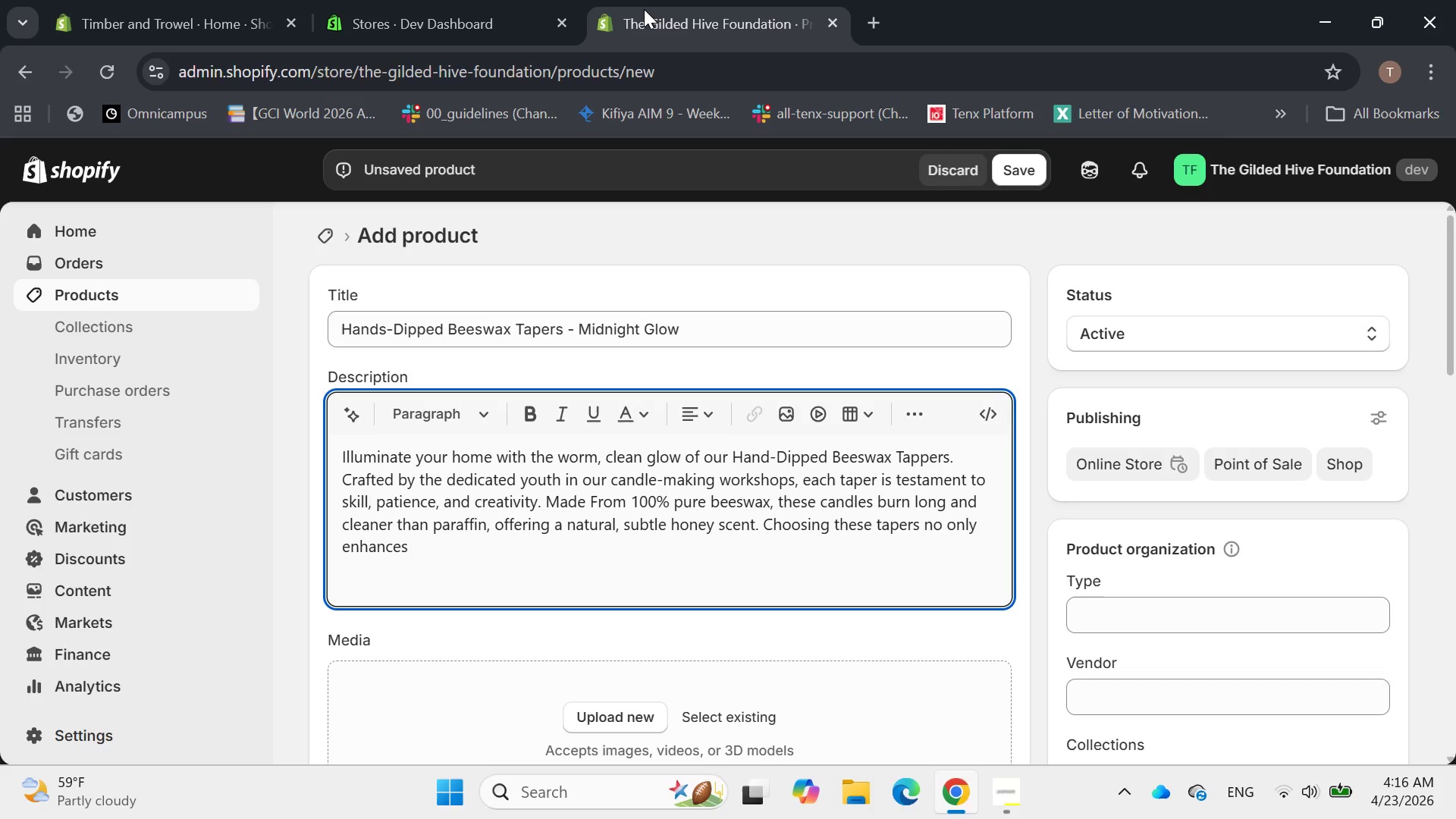 
hold_key(key=ArrowRight, duration=0.78)
 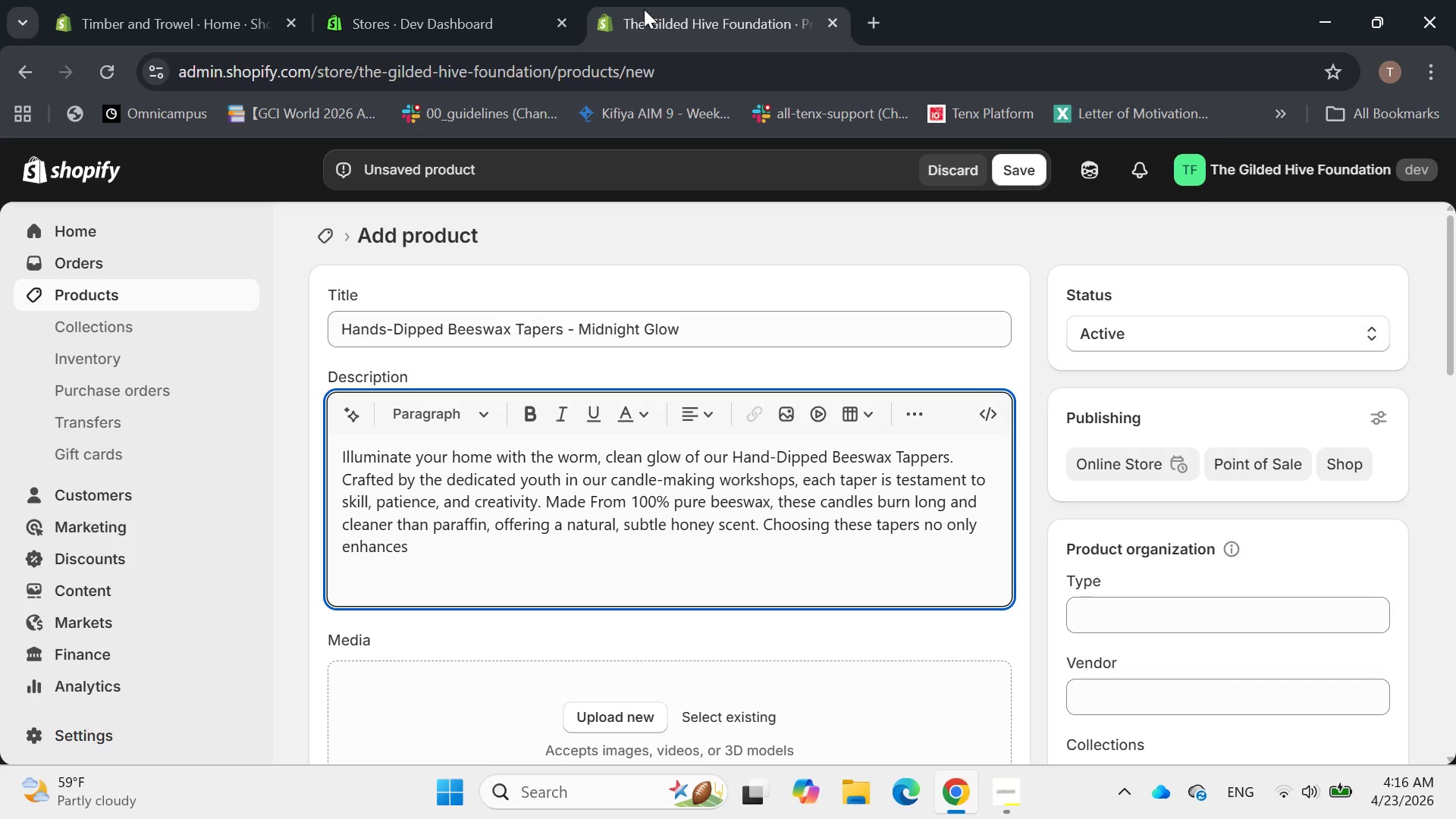 
type( your )
 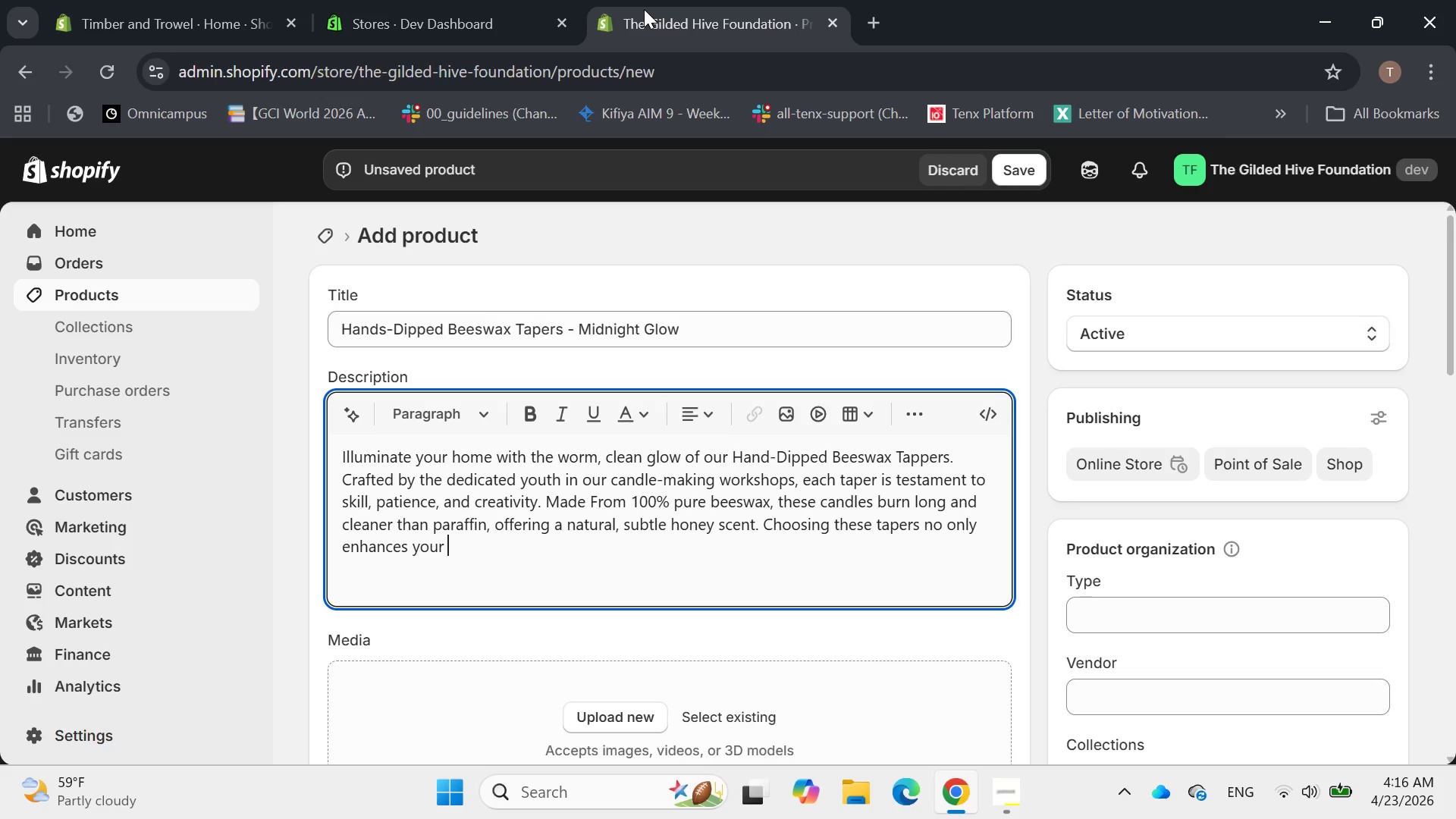 
type(ambiane)
key(Backspace)
key(Backspace)
key(Backspace)
type(v)
key(Backspace)
type(ne )
 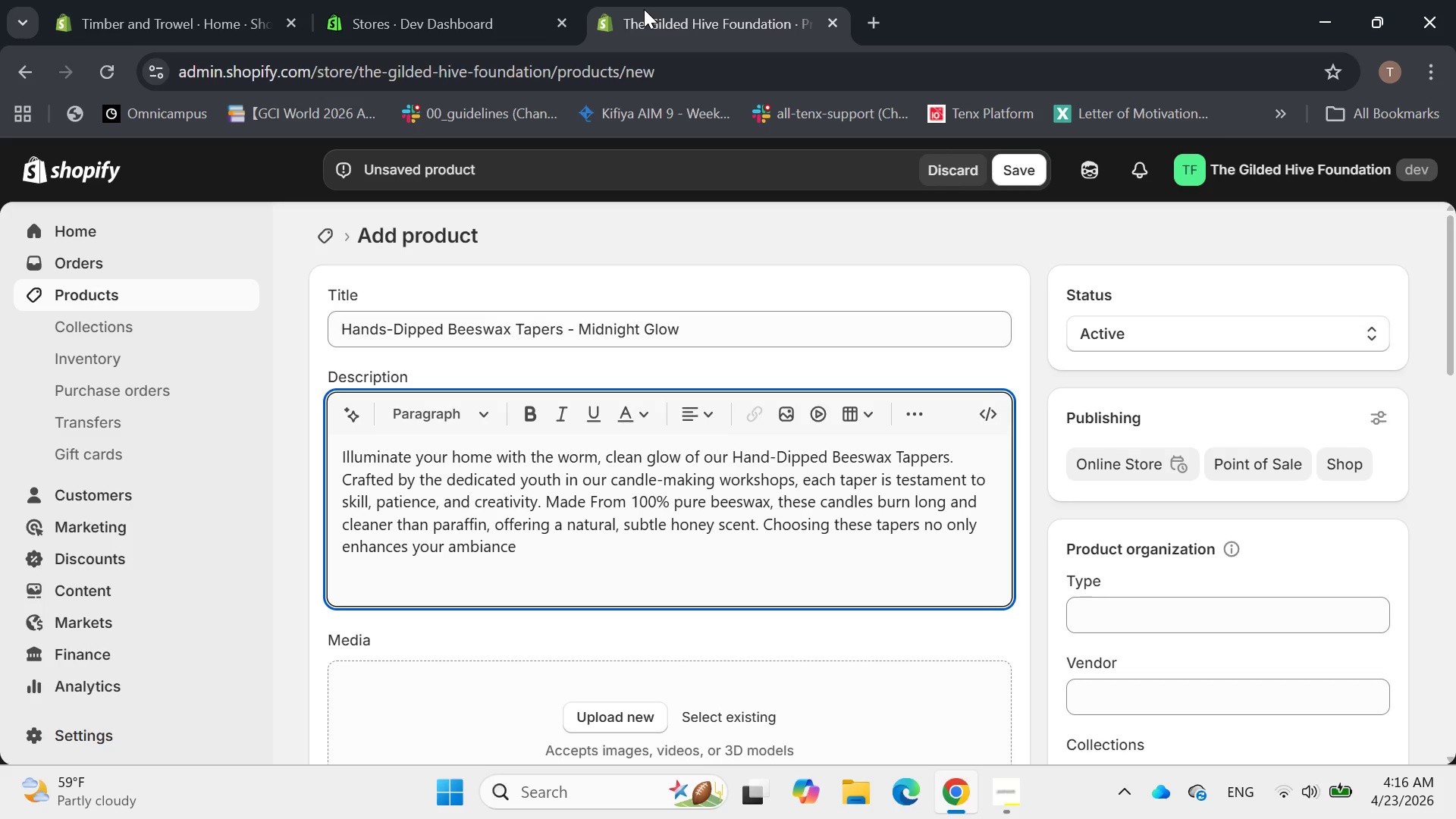 
hold_key(key=C, duration=0.39)
 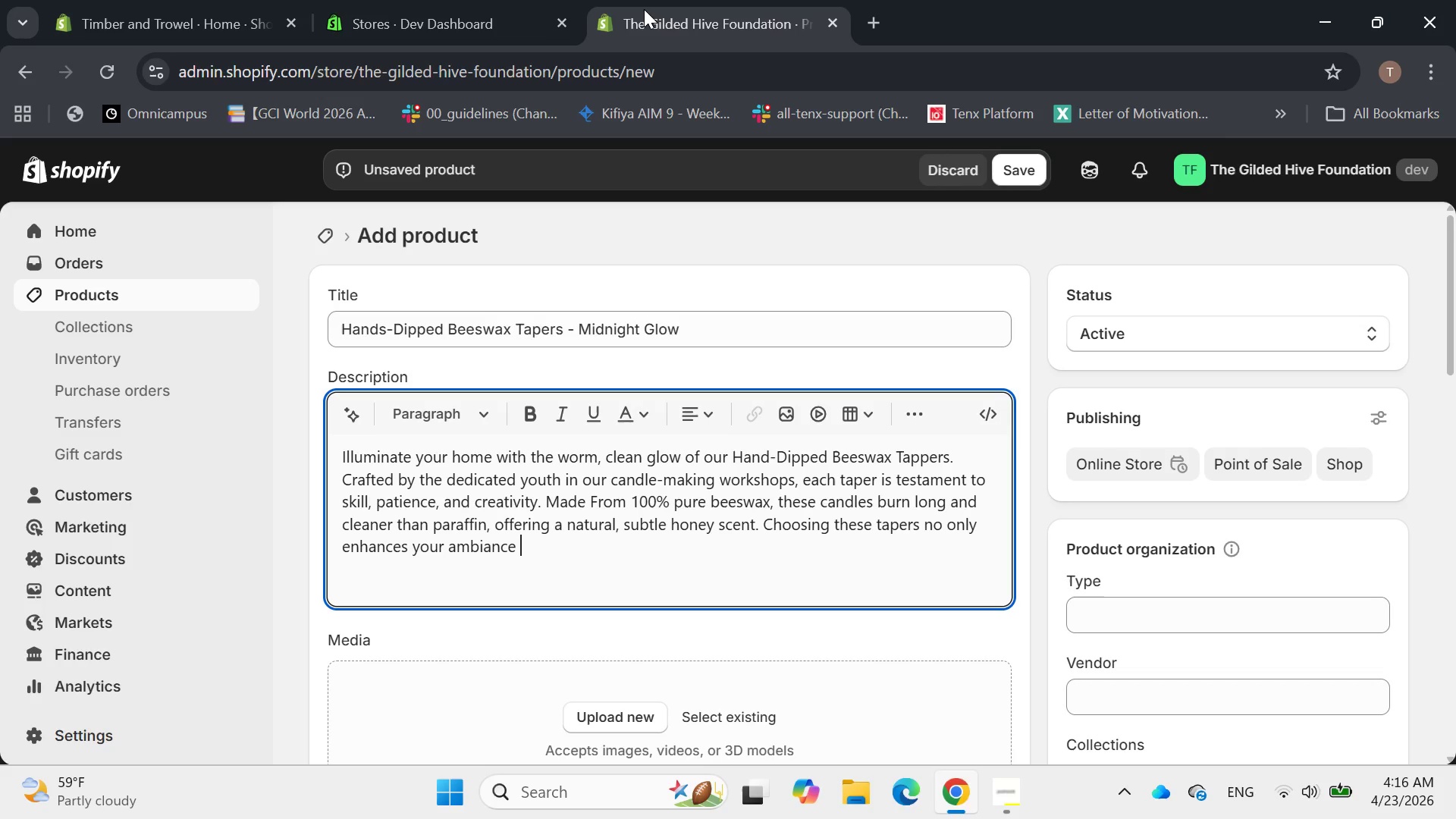 
type(but also )
 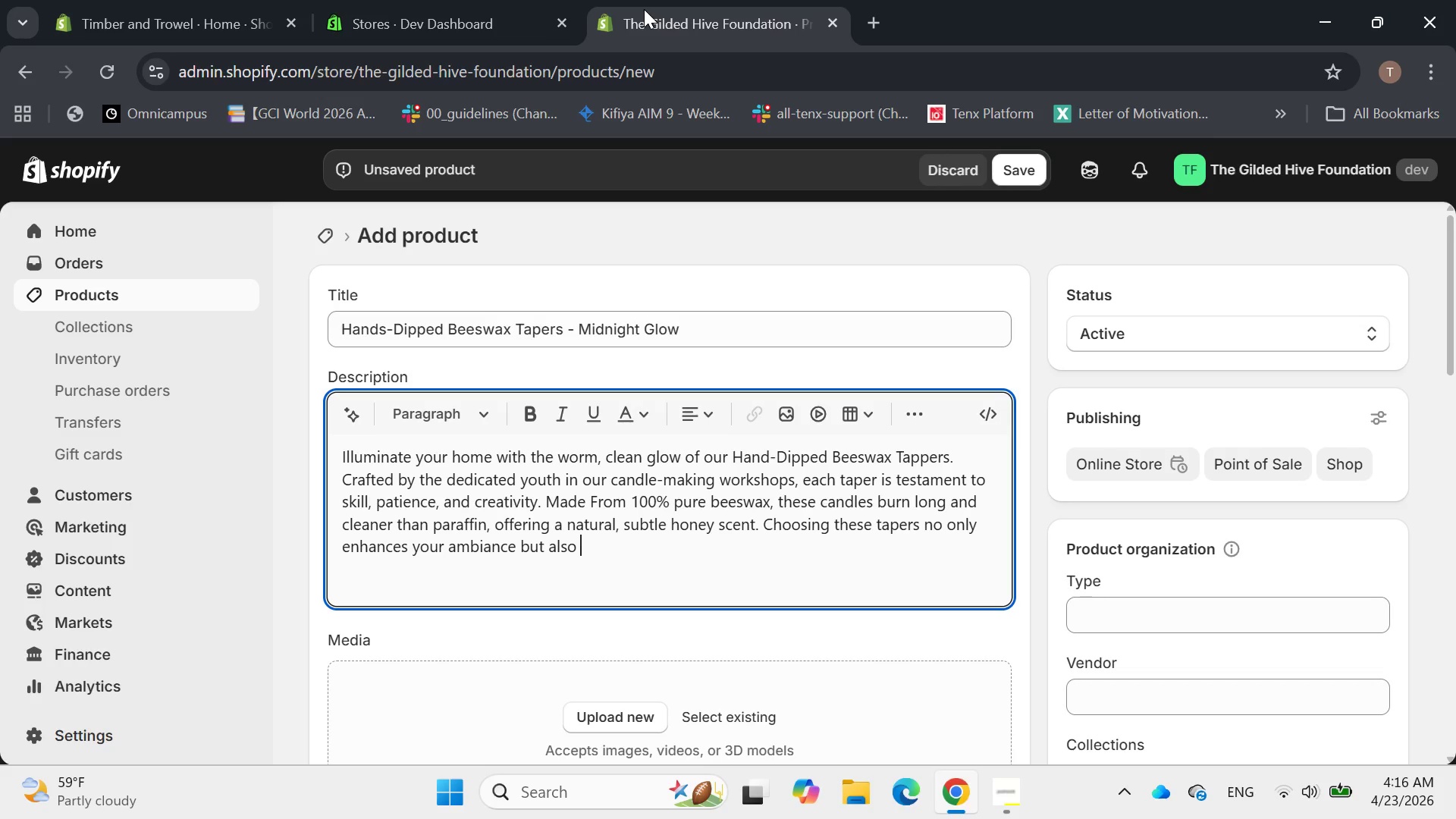 
type(directly)
 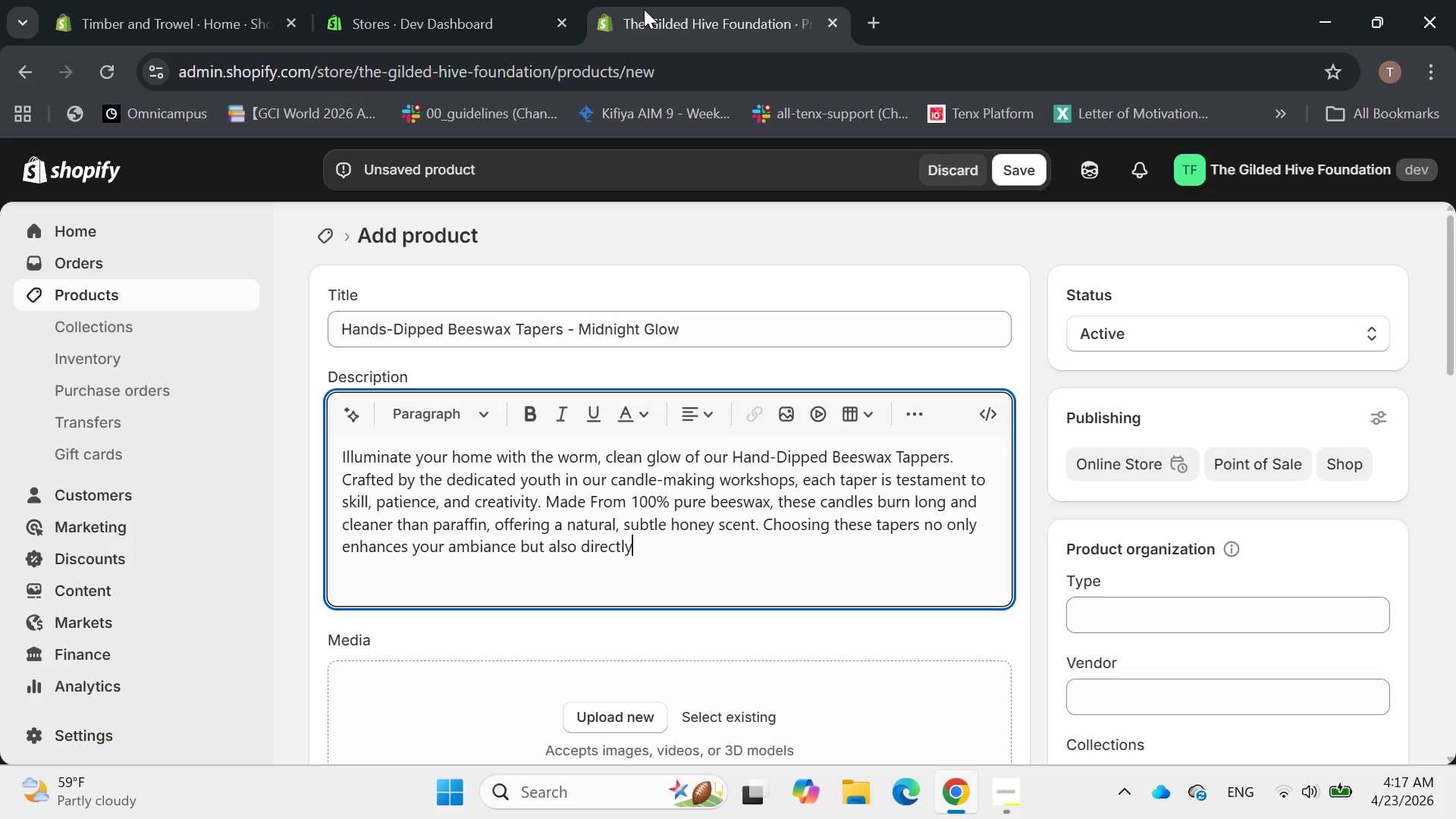 
type( support our mission)
 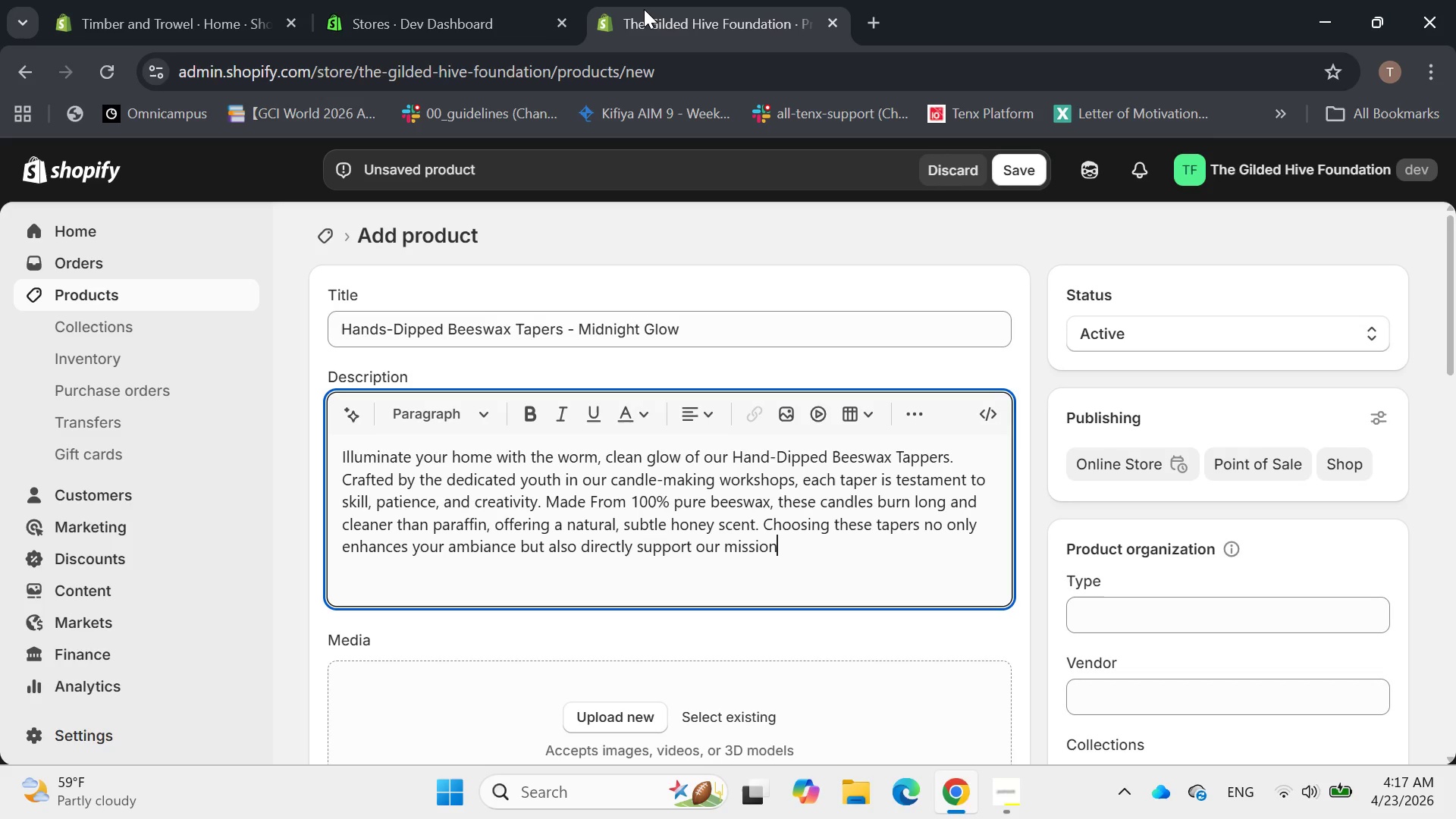 
wait(5.8)
 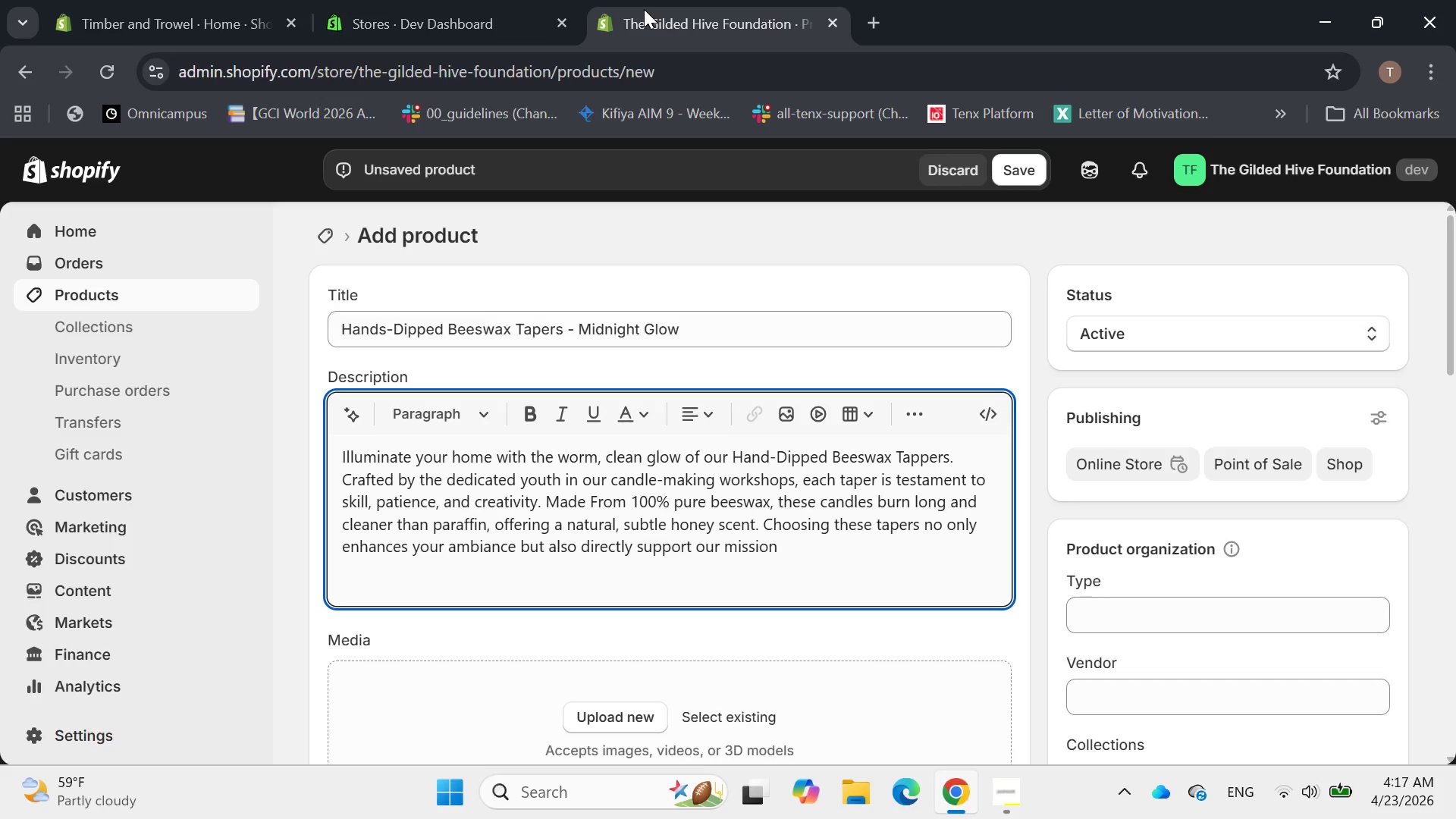 
type( to provide)
 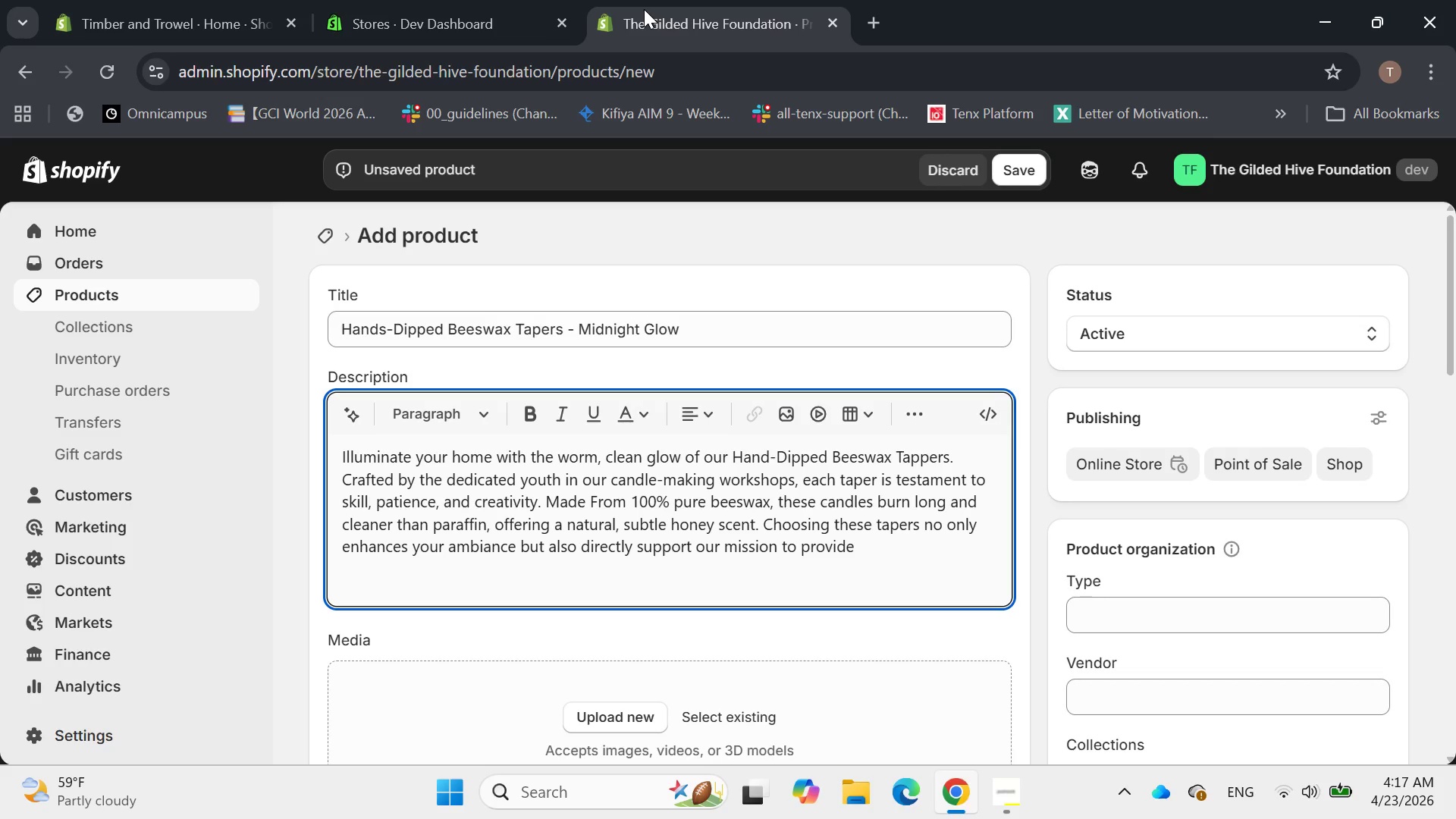 
wait(7.78)
 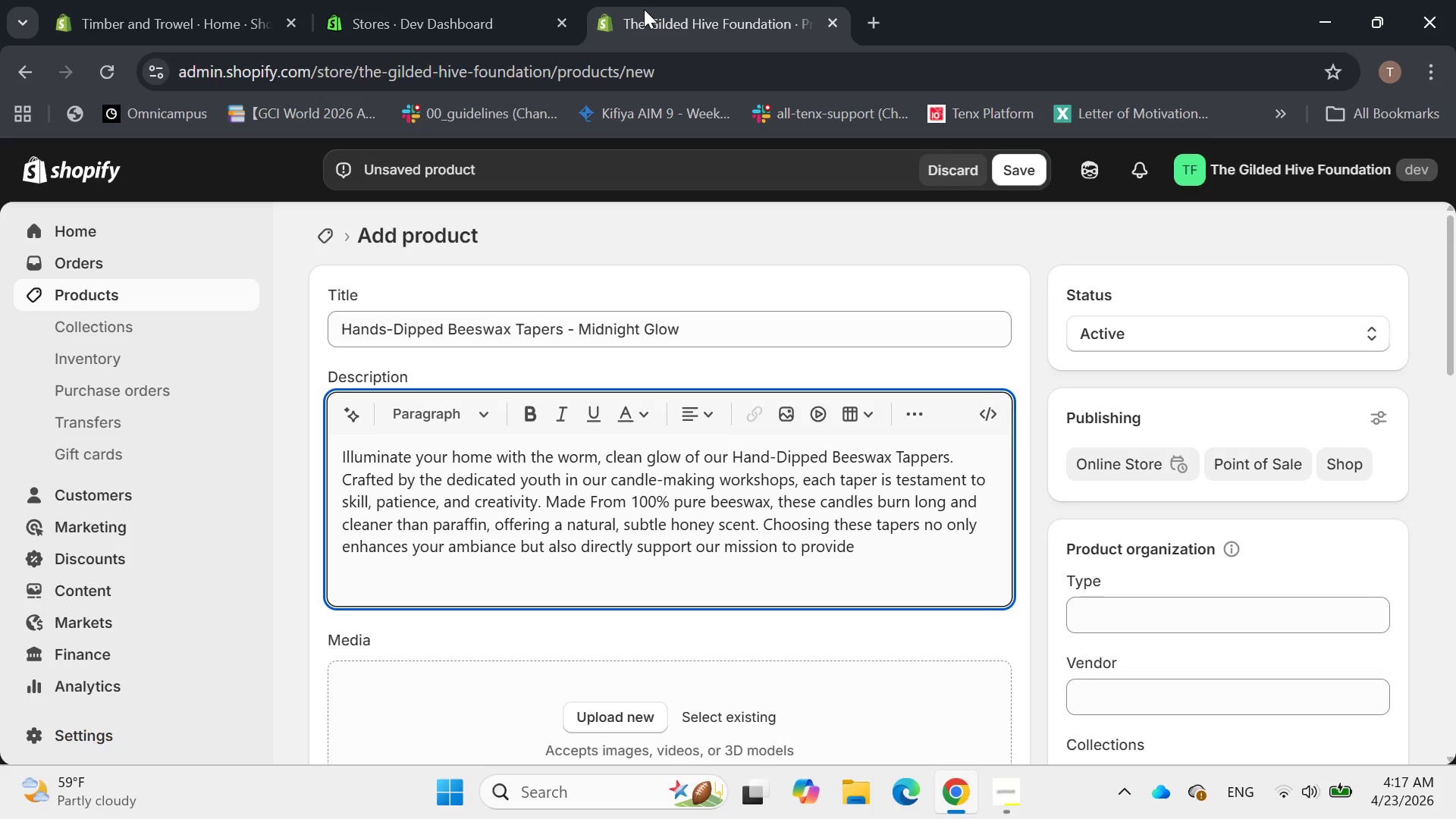 
type( hands-on )
 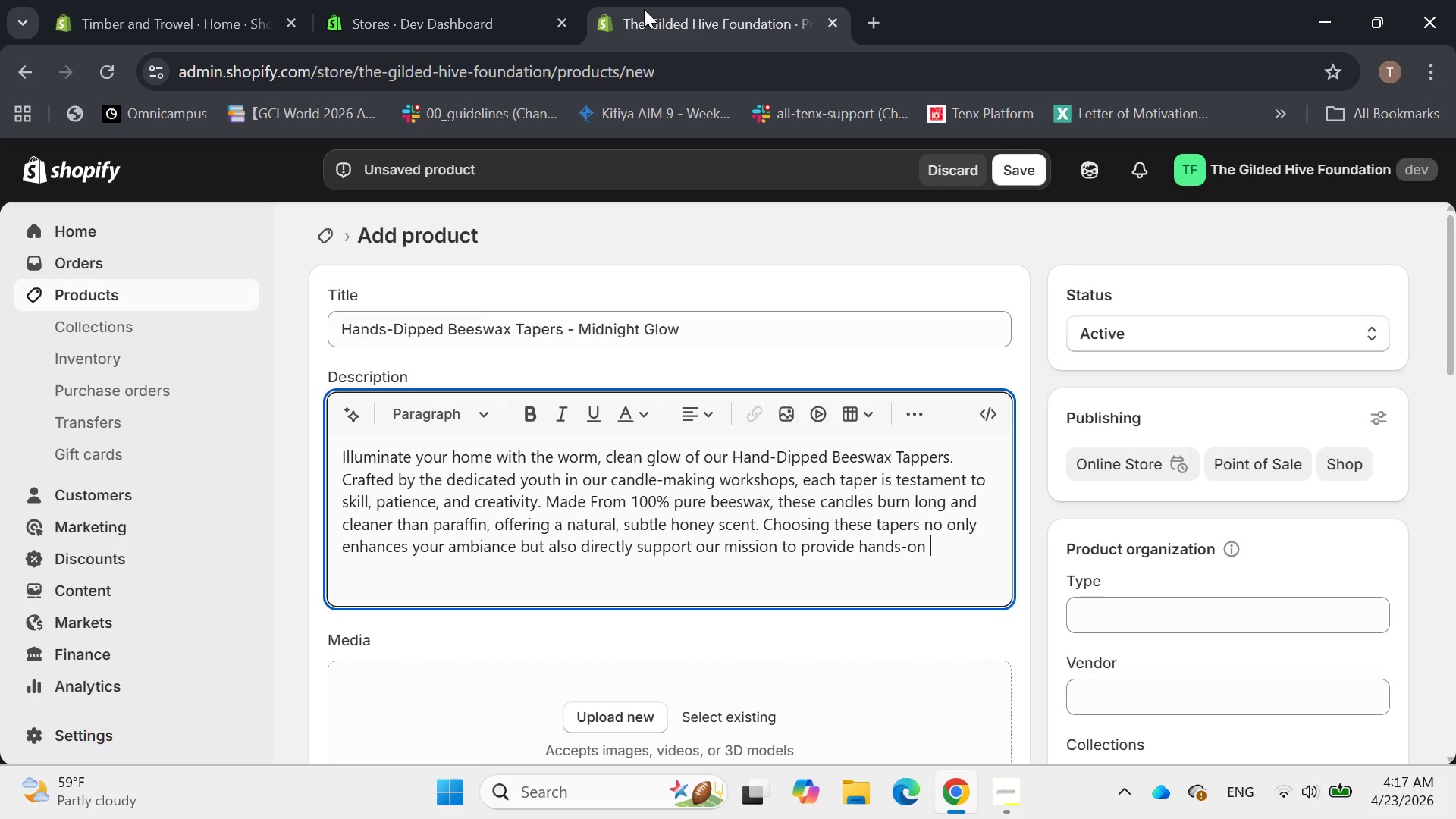 
type(vacational trai)
key(Backspace)
key(Backspace)
 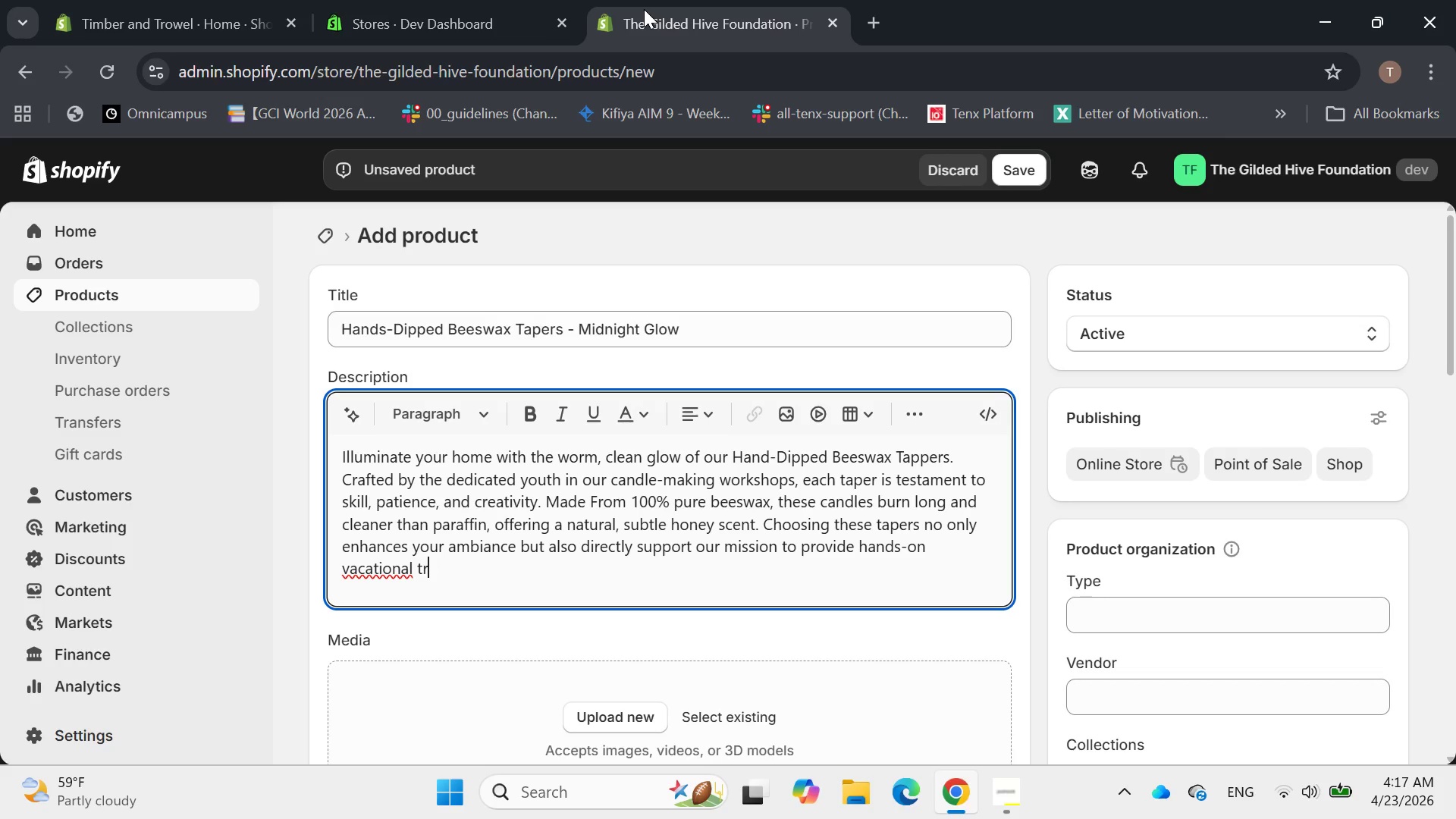 
hold_key(key=ArrowLeft, duration=0.94)
 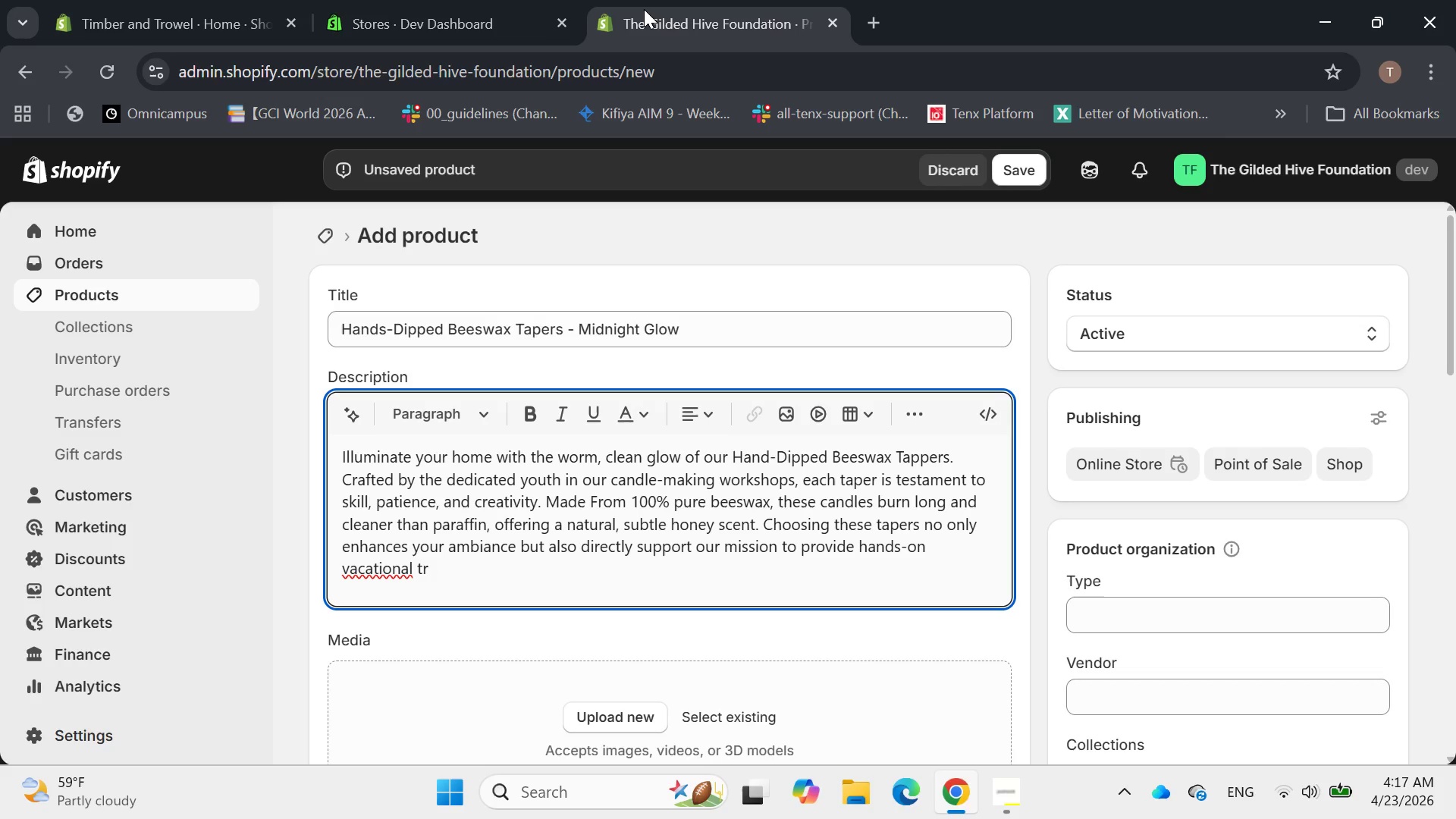 
hold_key(key=ArrowRight, duration=0.38)
 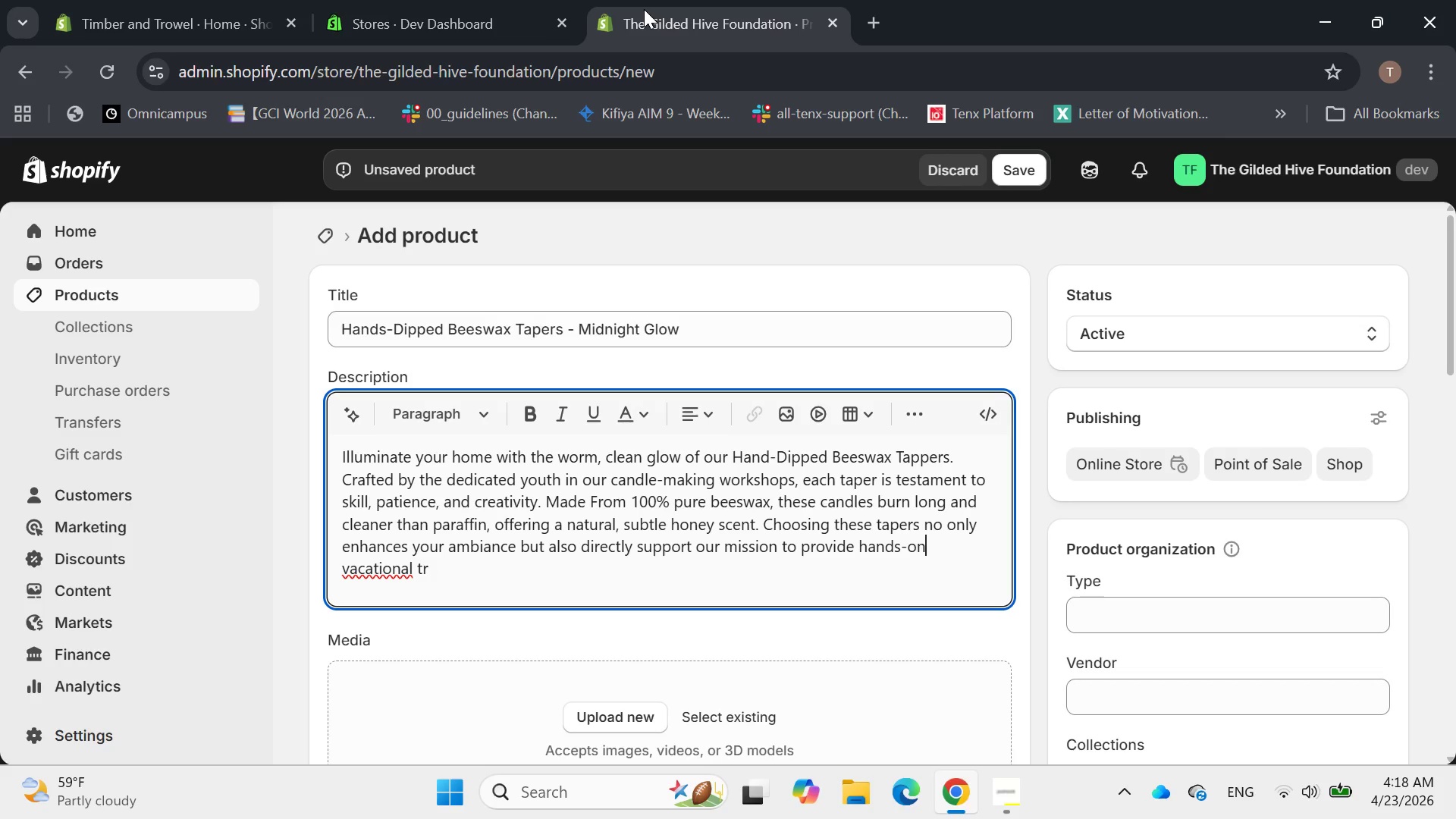 
hold_key(key=ArrowRight, duration=0.58)
 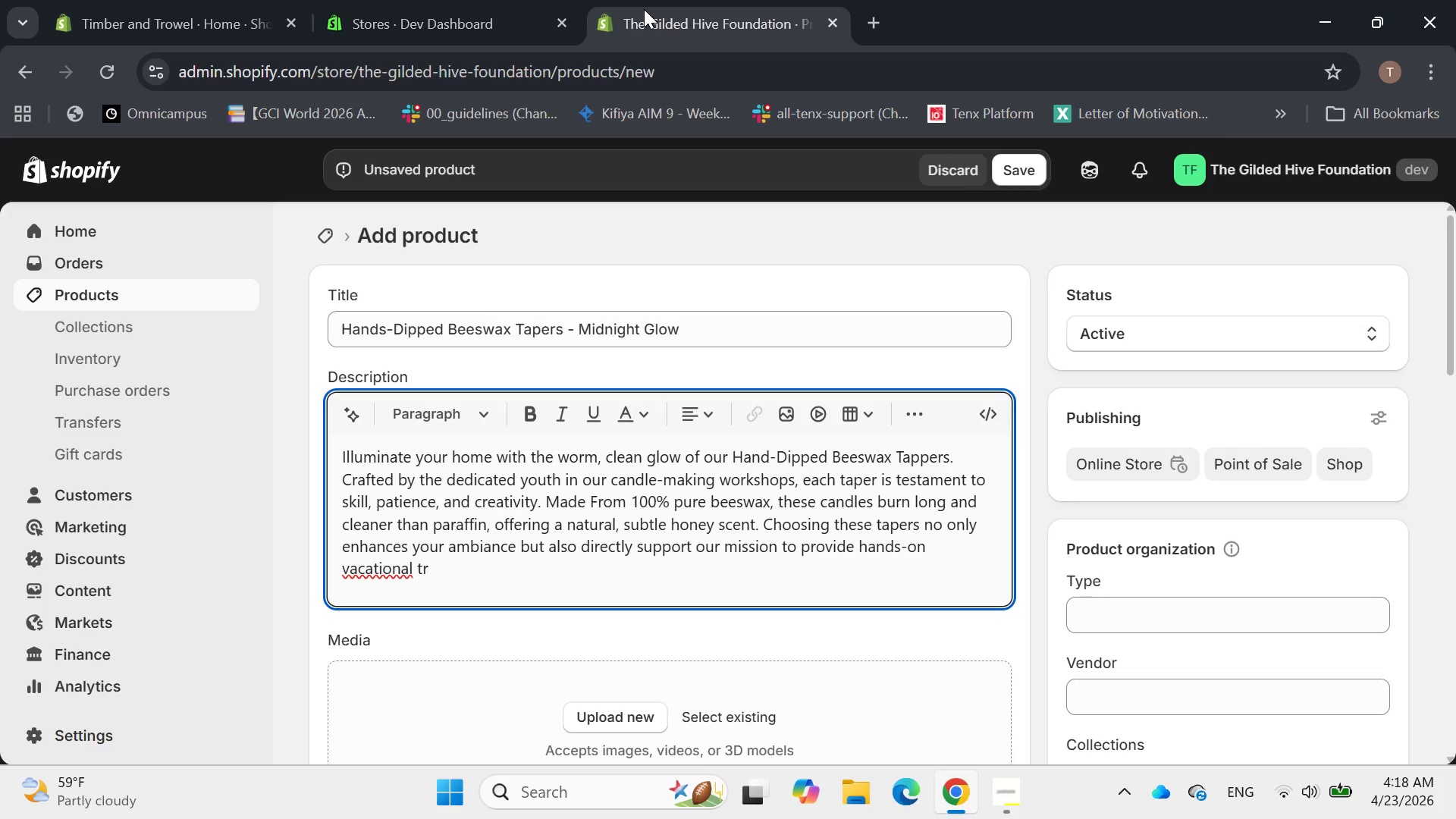 
key(Backspace)
 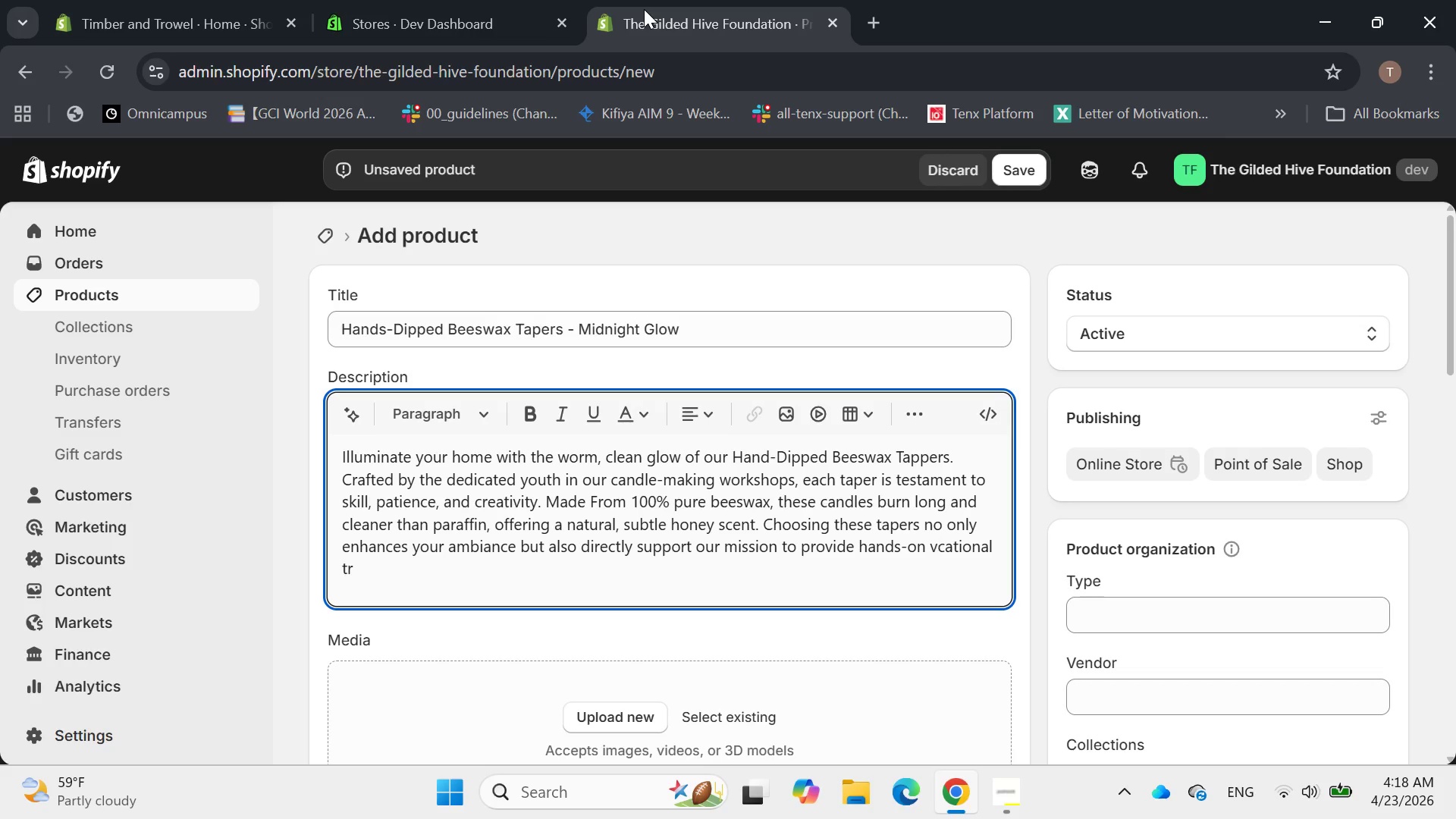 
key(O)
 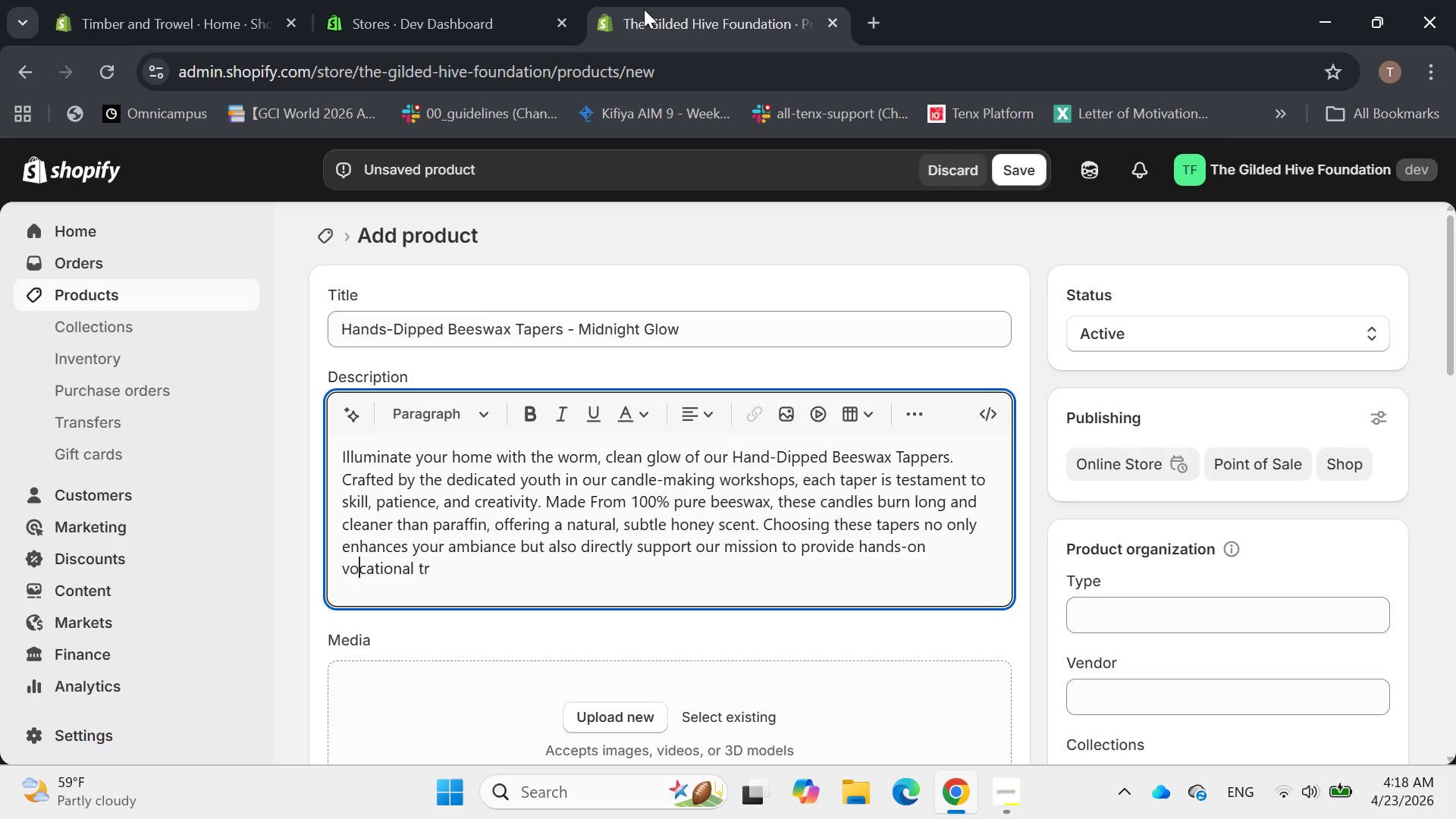 
wait(10.28)
 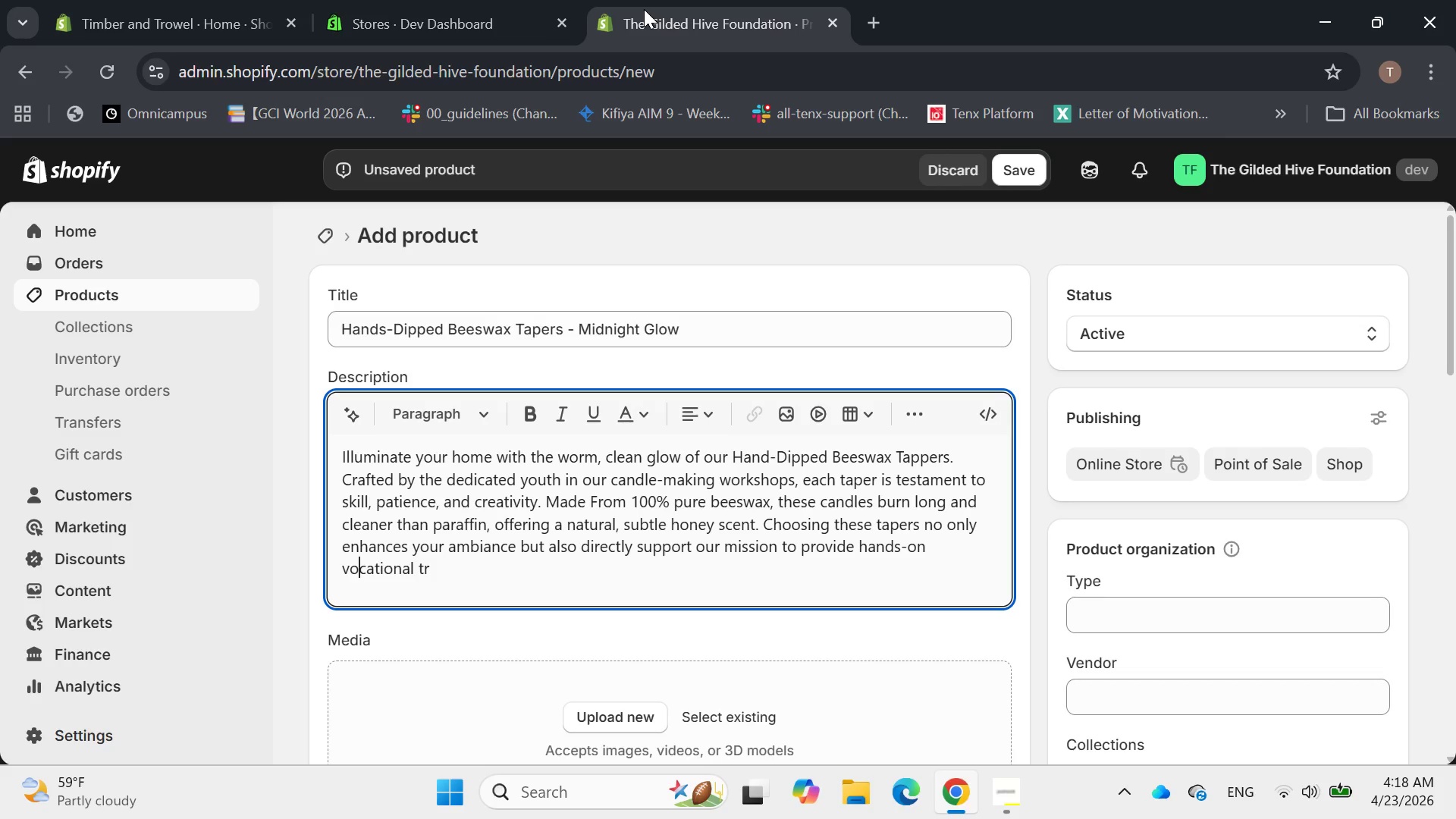 
left_click([458, 582])
 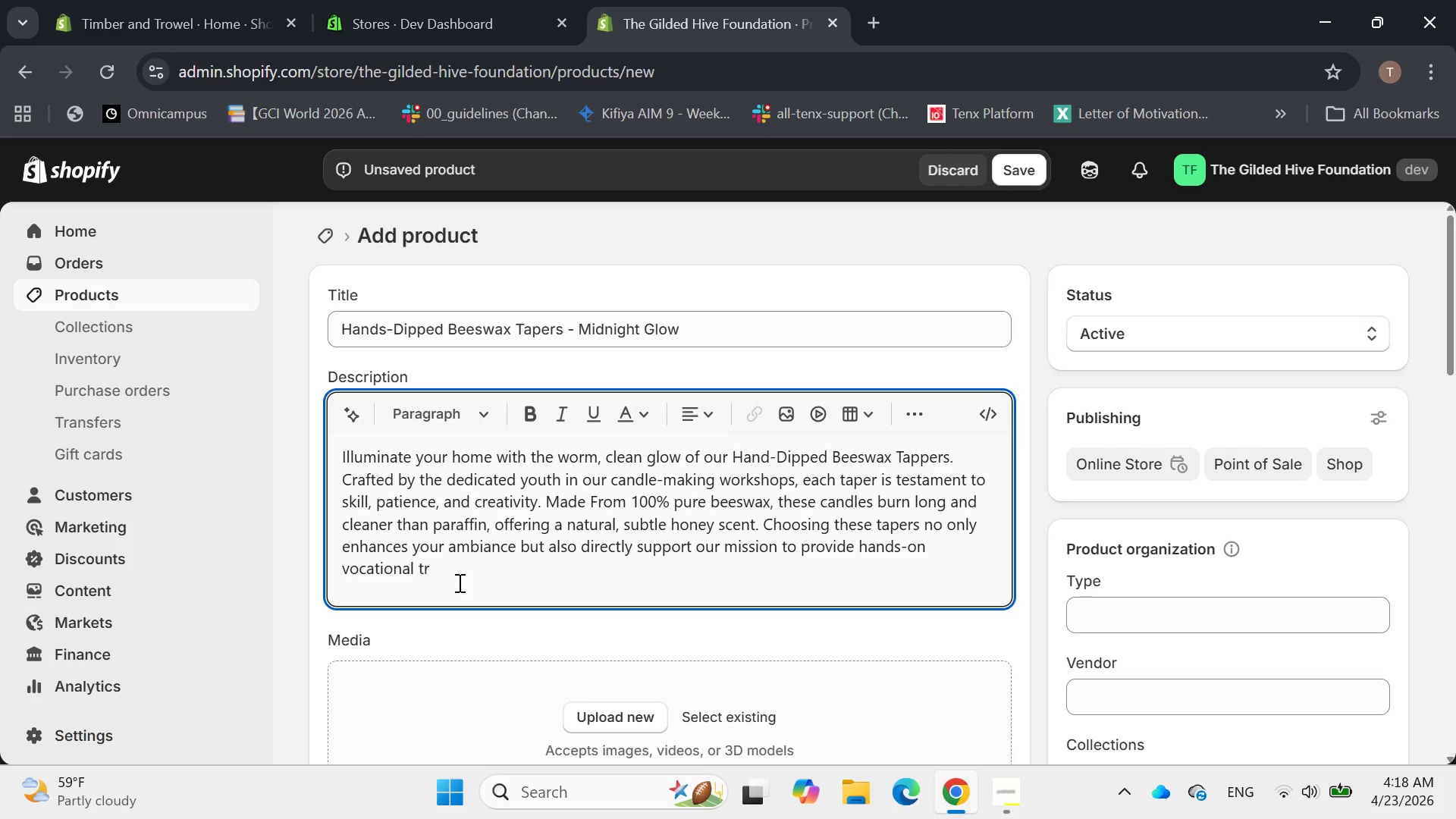 
left_click([458, 582])
 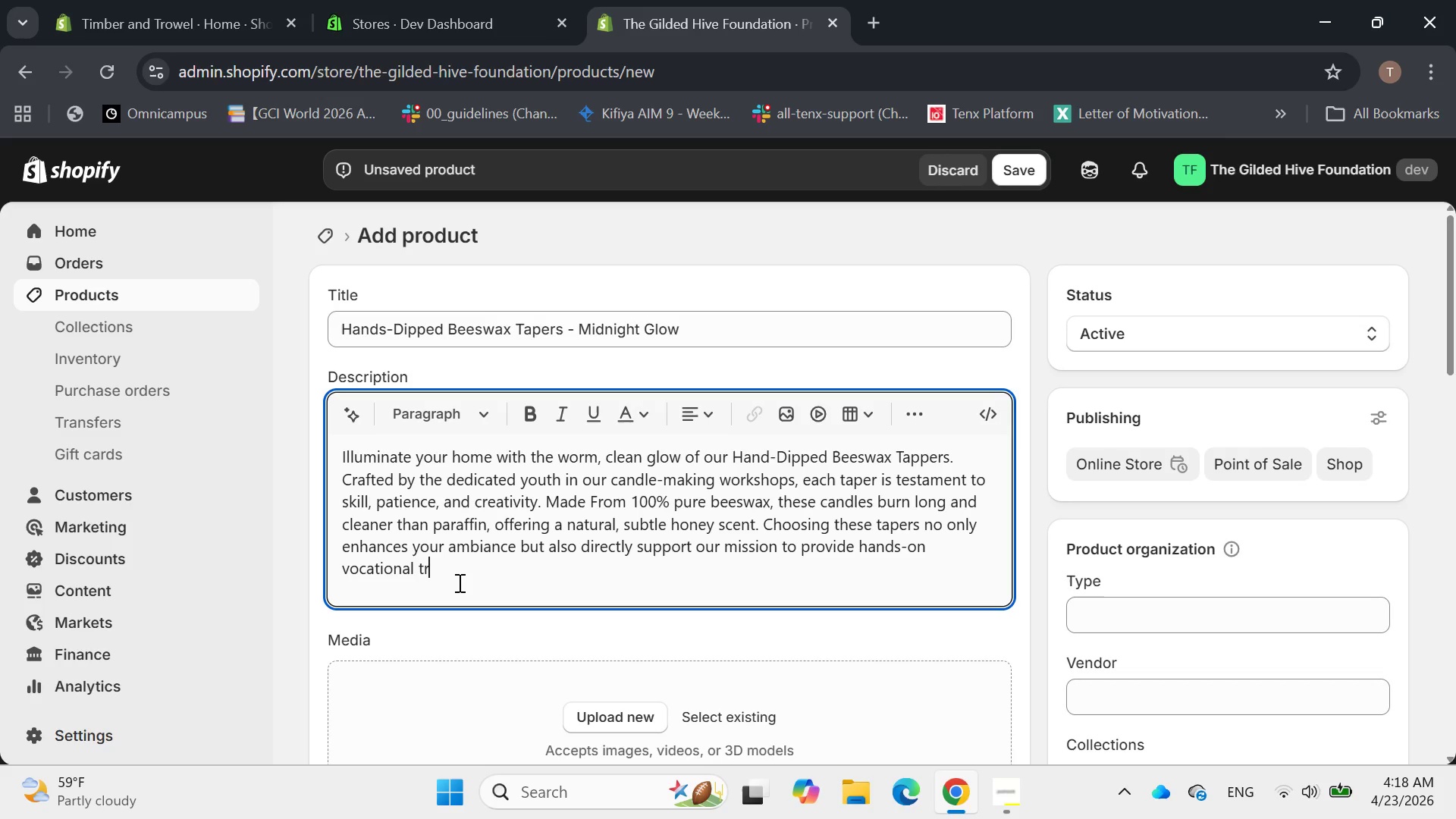 
type(aining )
 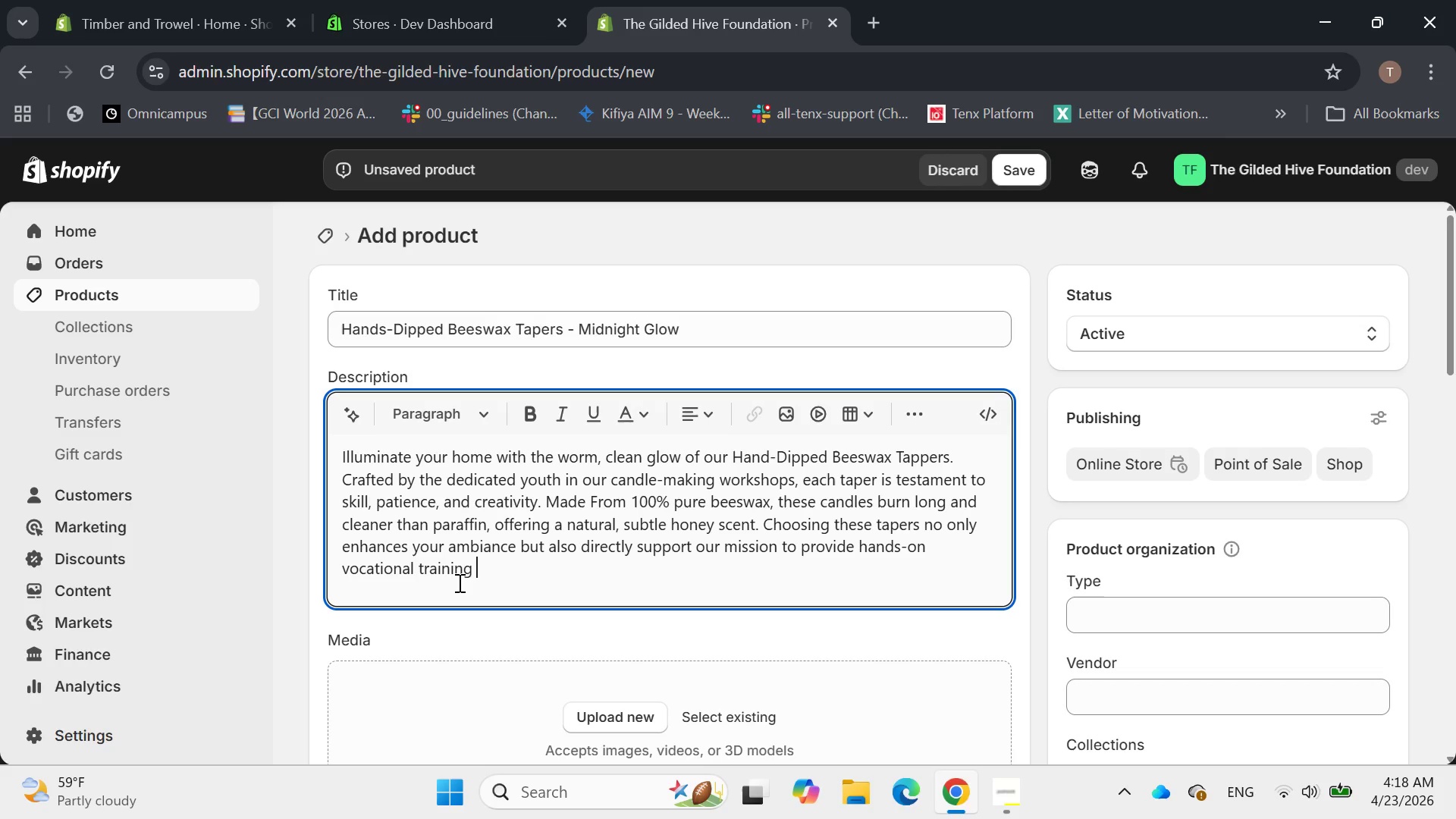 
type(and instill a sene of accomplish)
 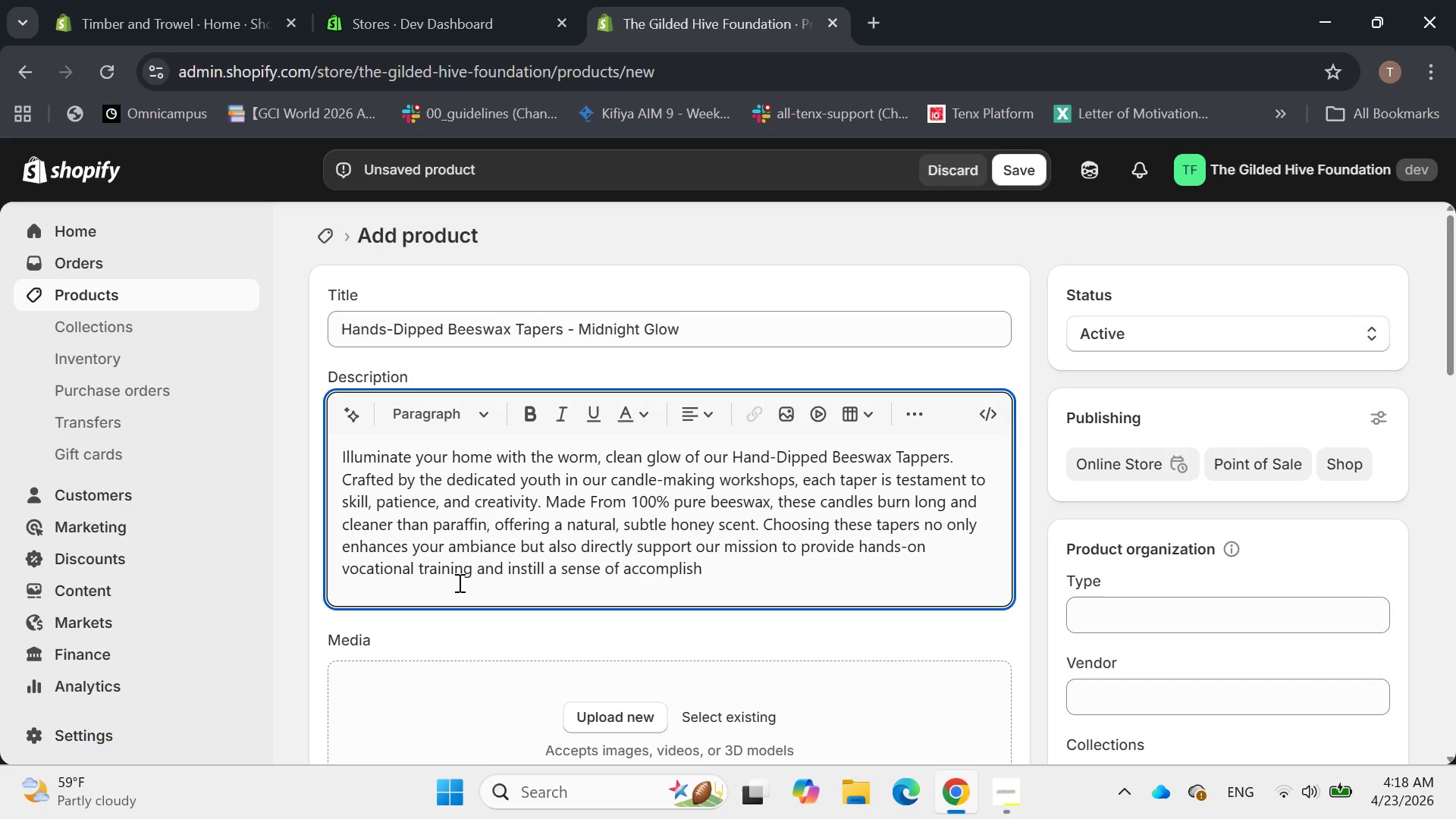 
type(ment in at )
key(Backspace)
type(-risk youyj)
key(Backspace)
key(Backspace)
type(th. experience)
 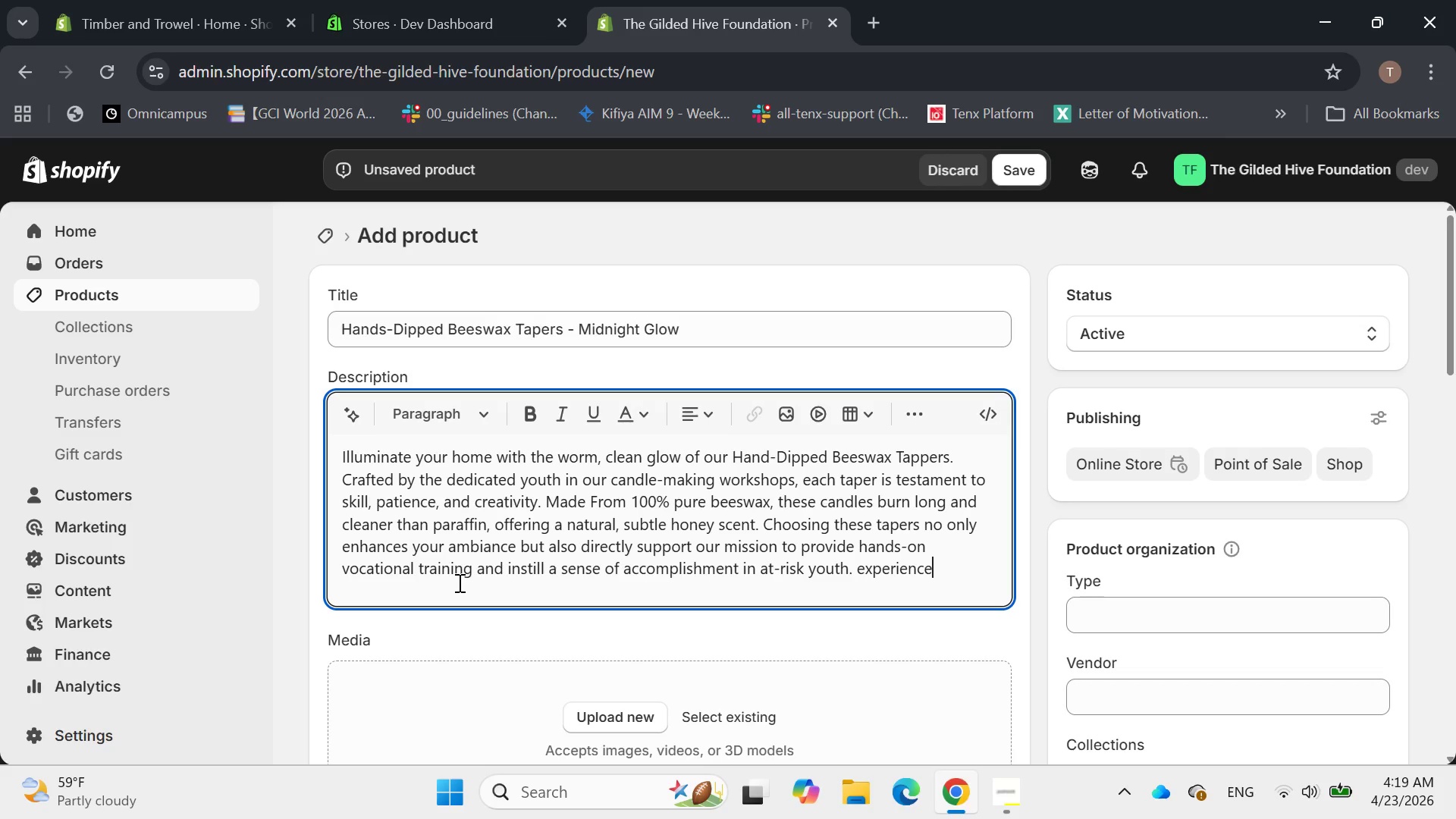 
hold_key(key=ArrowLeft, duration=0.64)
 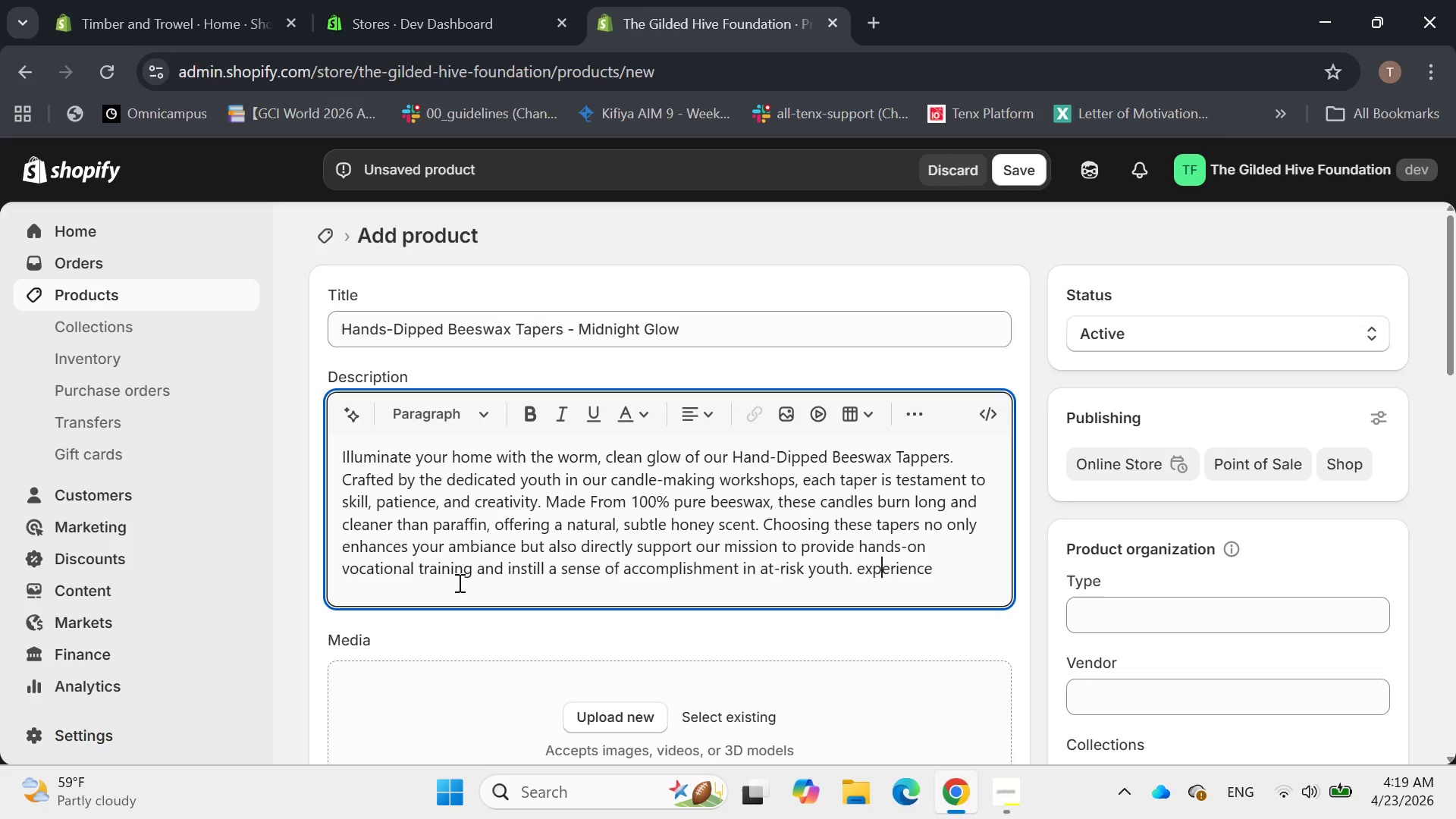 
key(ArrowLeft)
 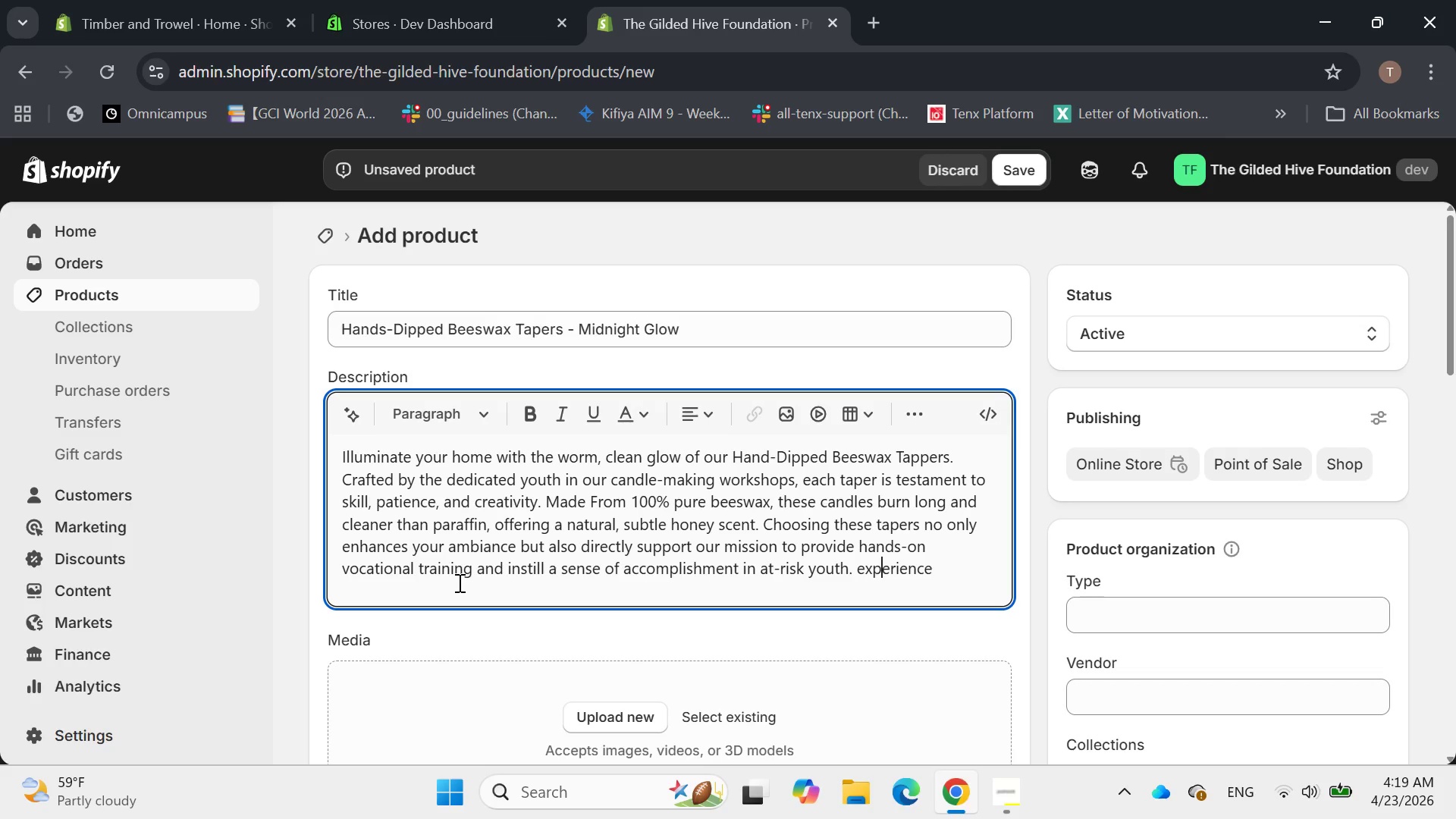 
key(ArrowLeft)
 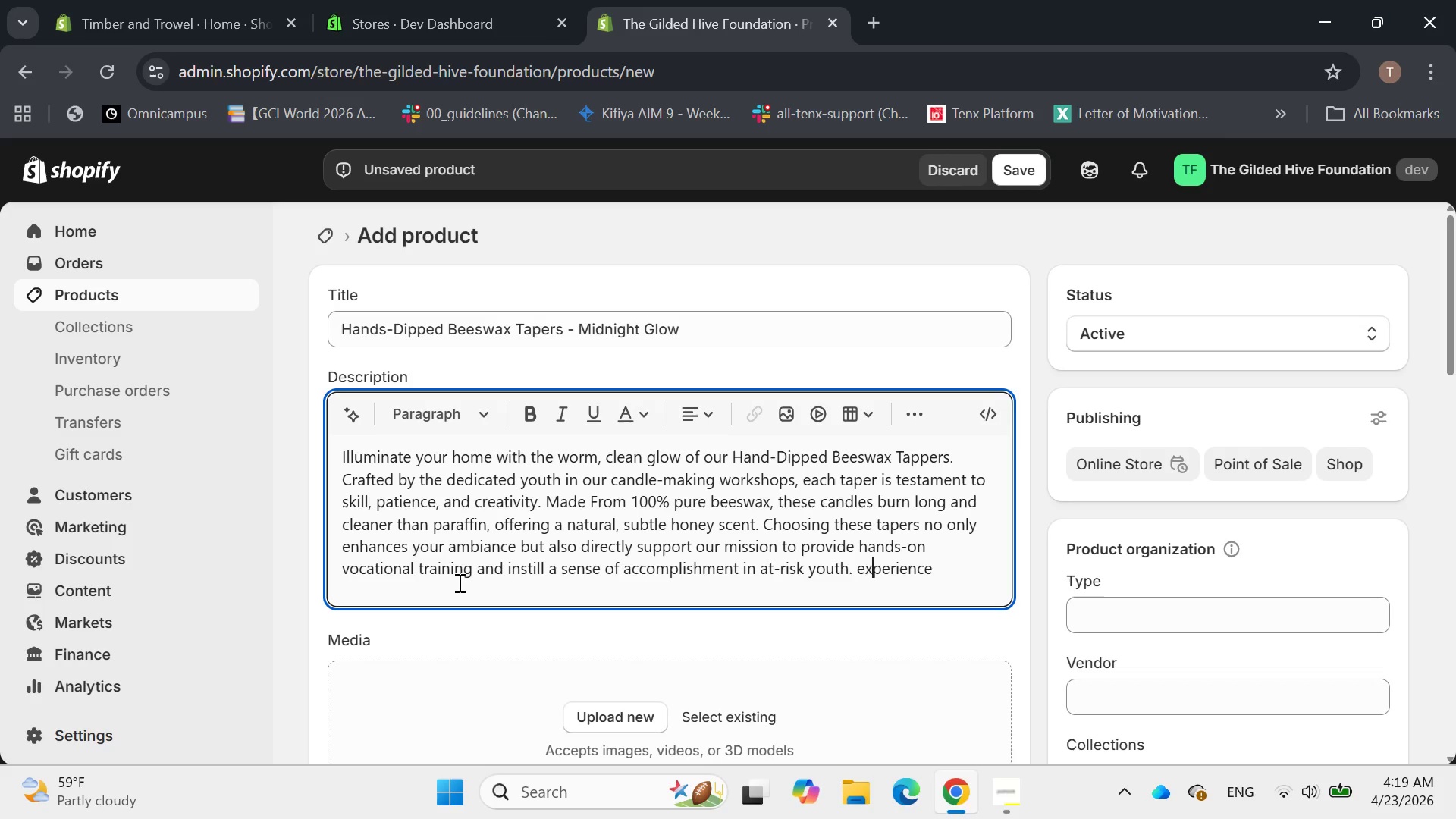 
key(ArrowLeft)
 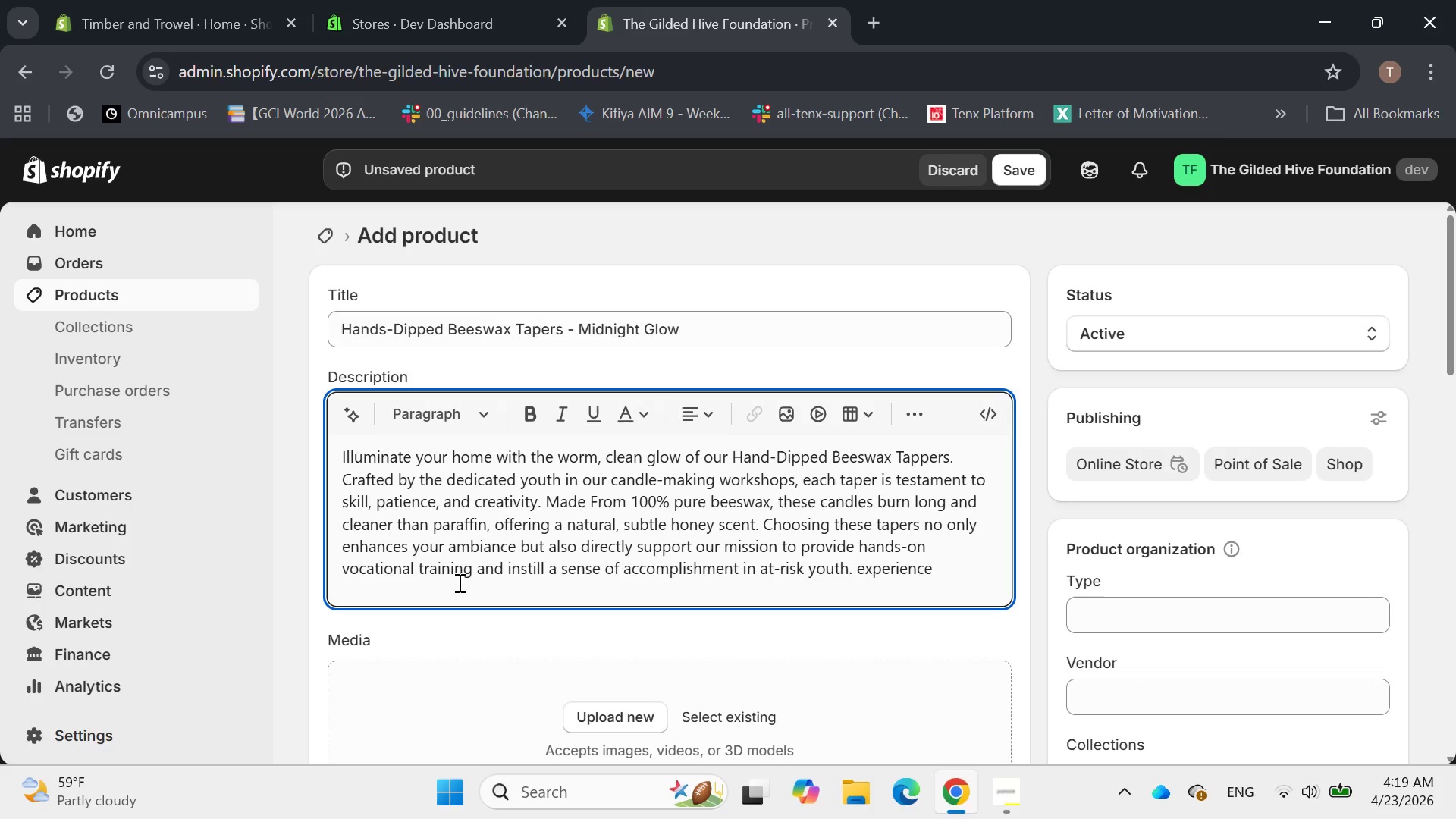 
key(Backspace)
 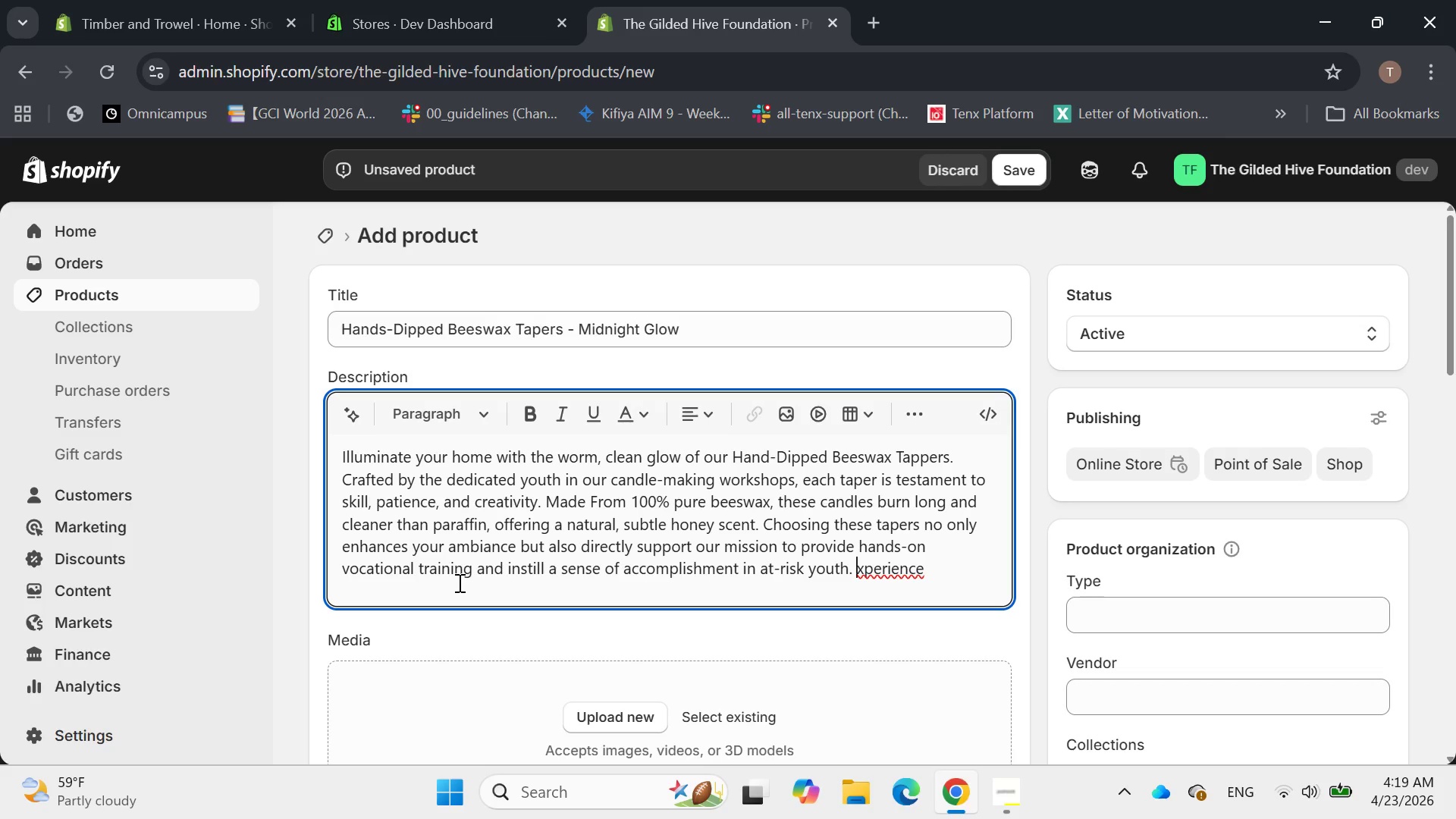 
key(Shift+E)
 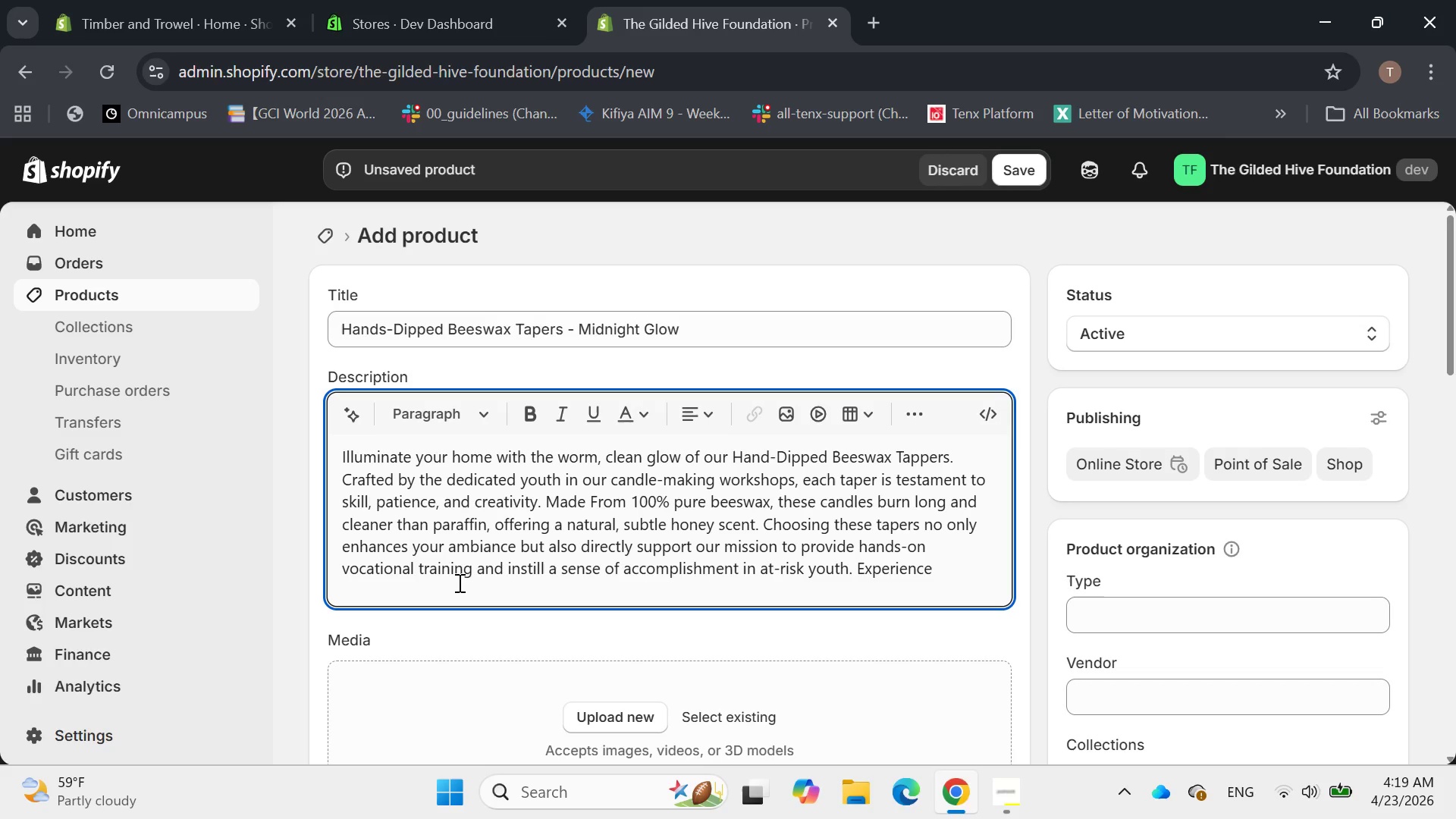 
hold_key(key=ArrowRight, duration=0.75)
 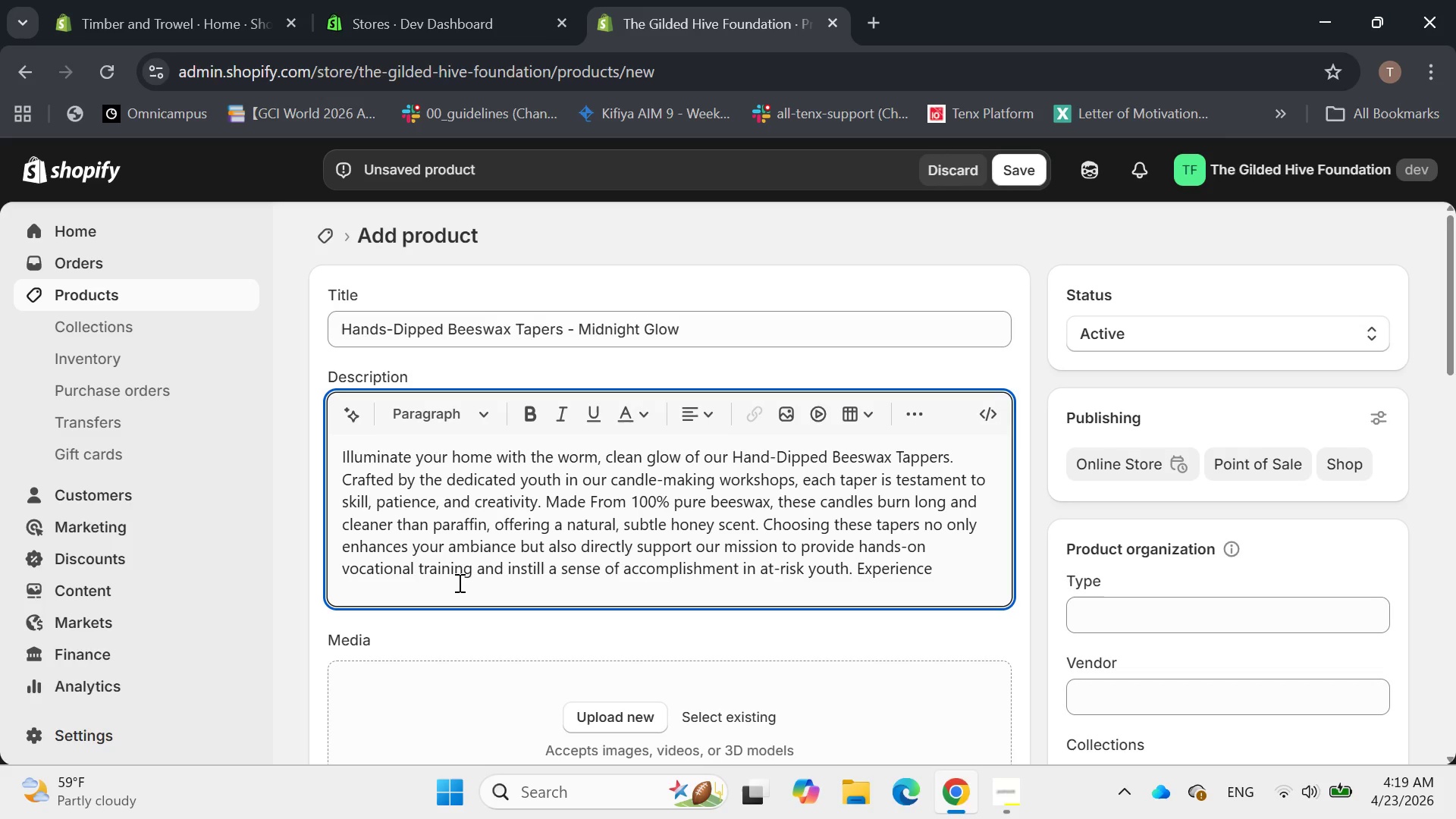 
type( the midnight Glow, Knowing you're lighting up a young person's future.)
 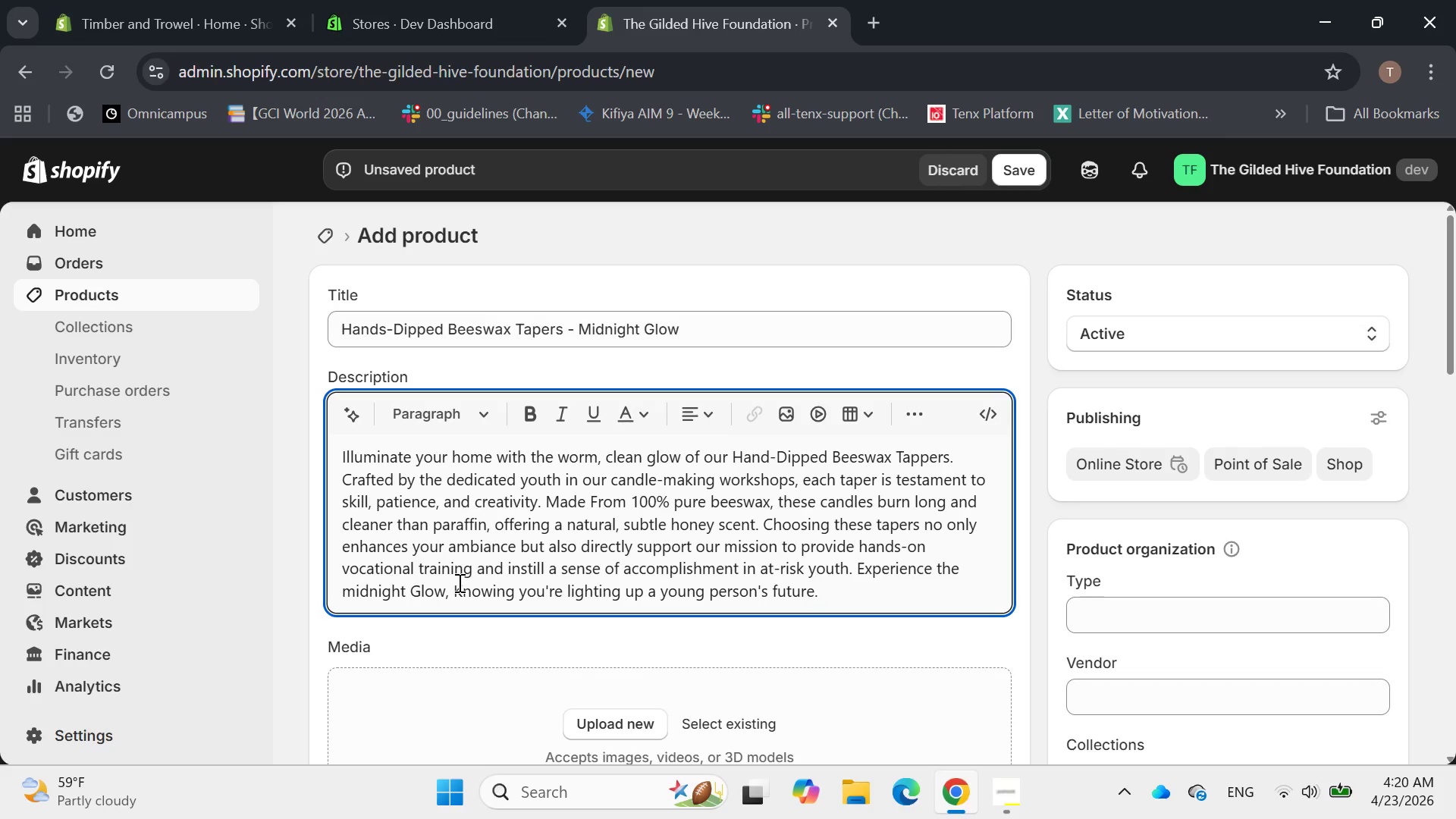 
wait(5.64)
 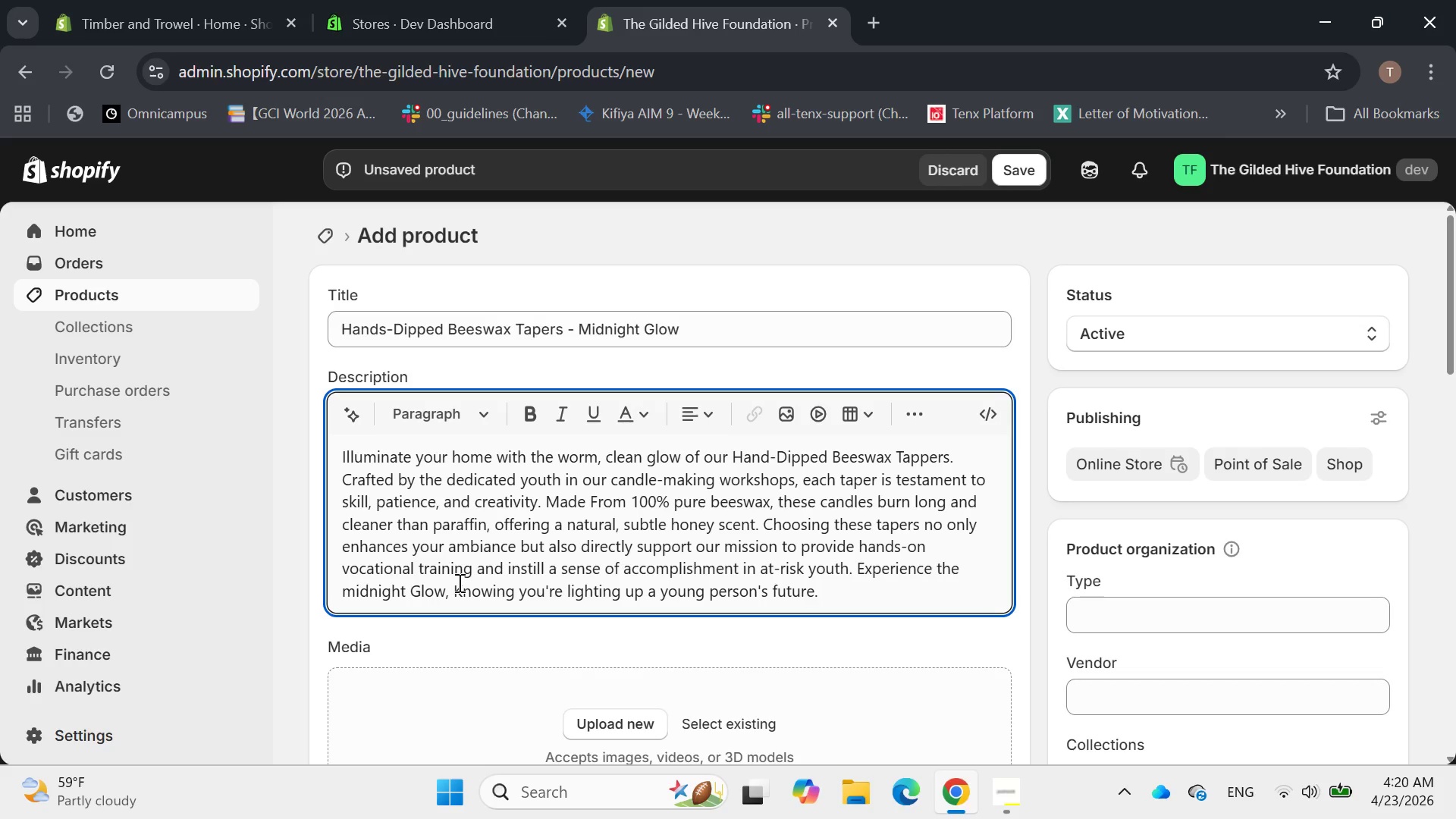 
scroll: coordinate [564, 538], scroll_direction: down, amount: 1.0
 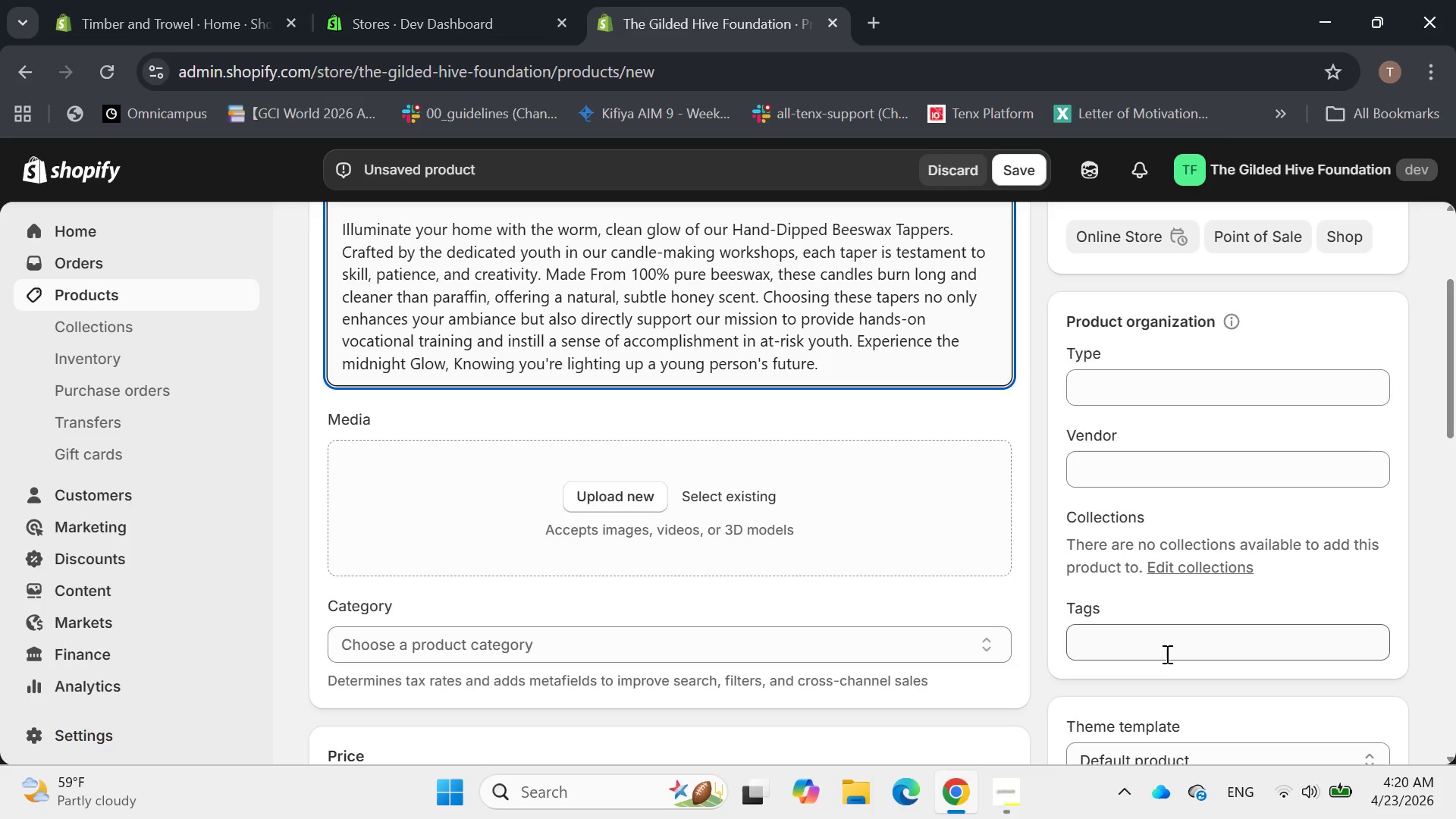 
left_click([1160, 645])
 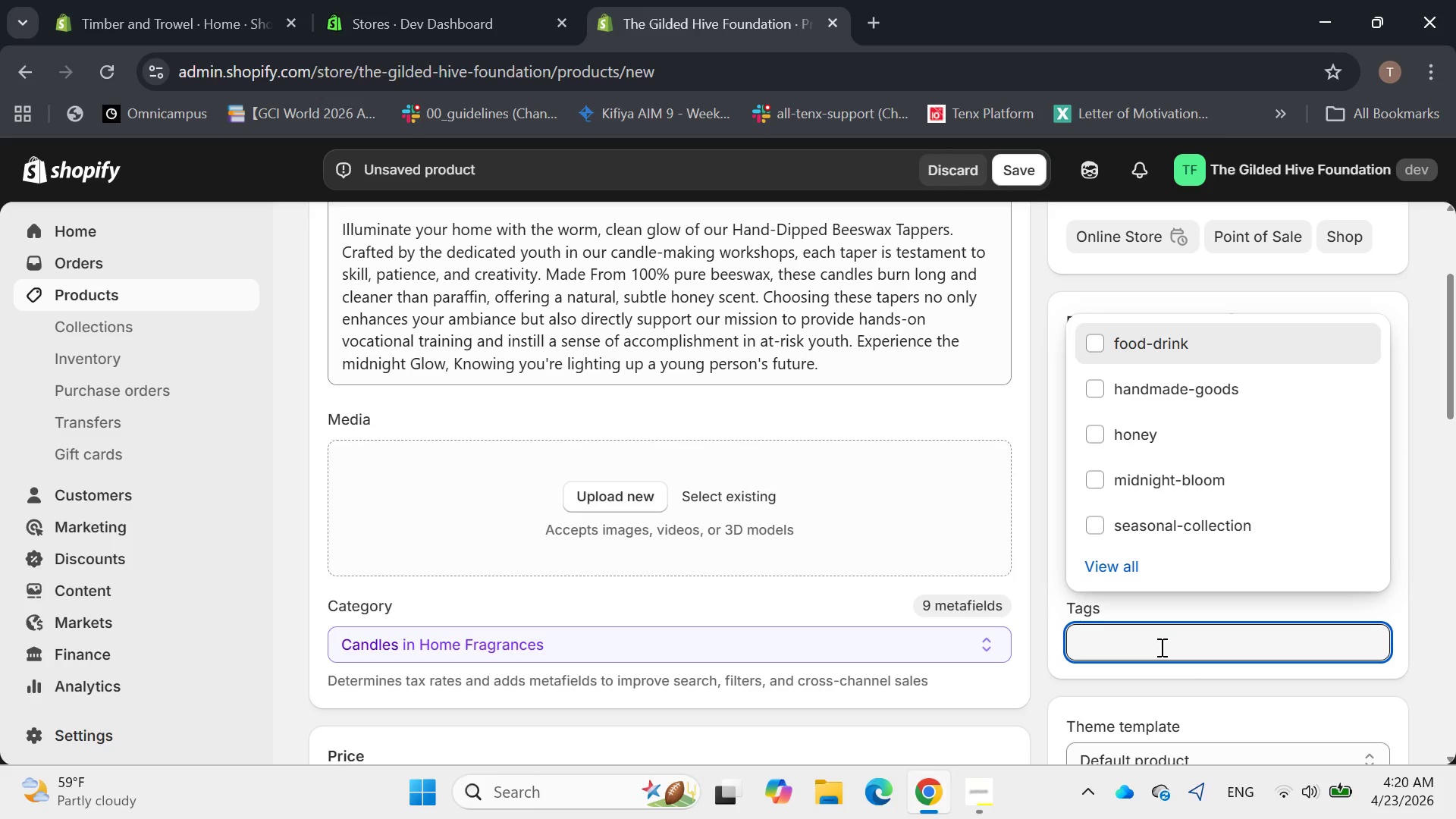 
wait(5.22)
 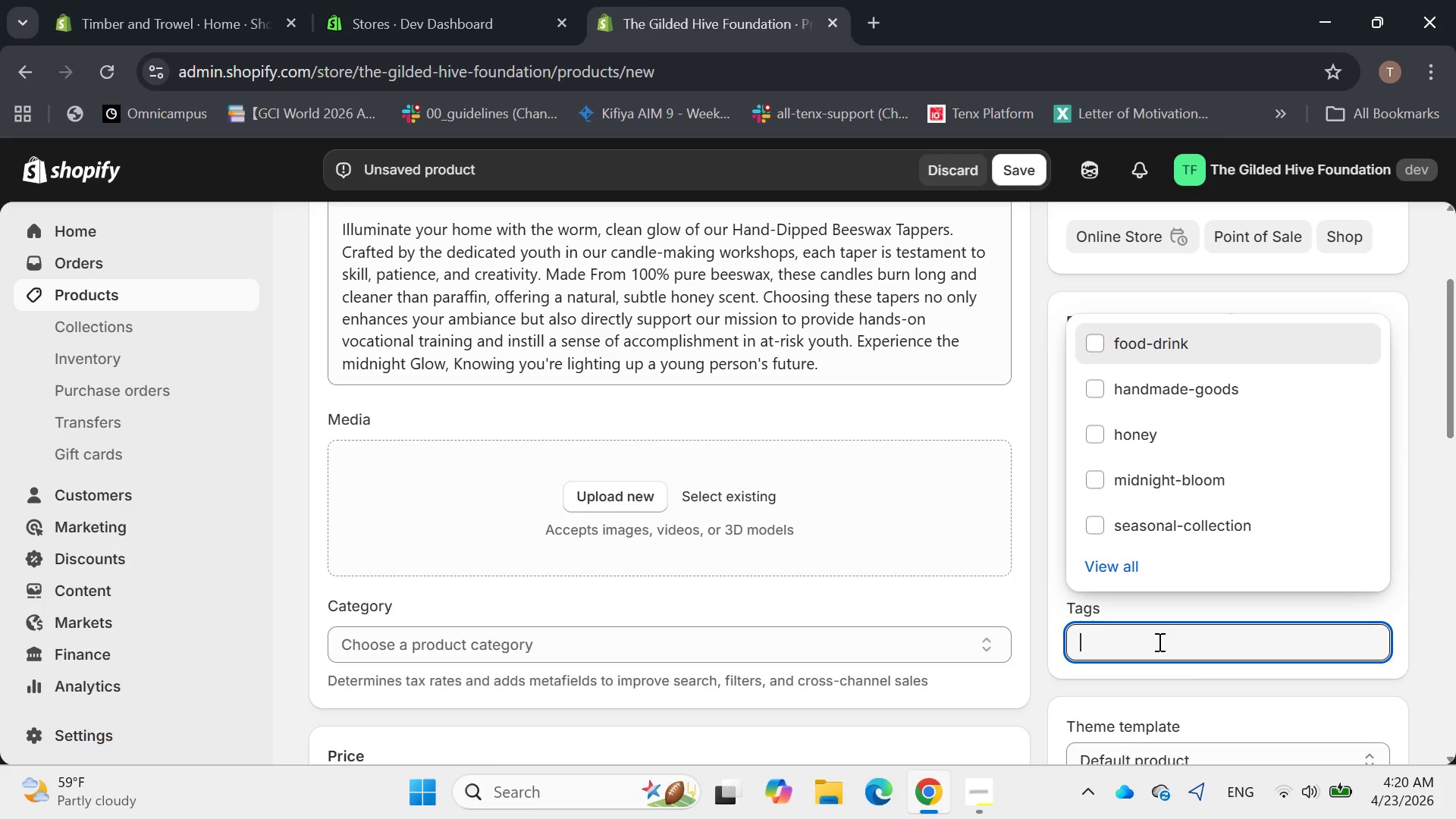 
type(candle)
 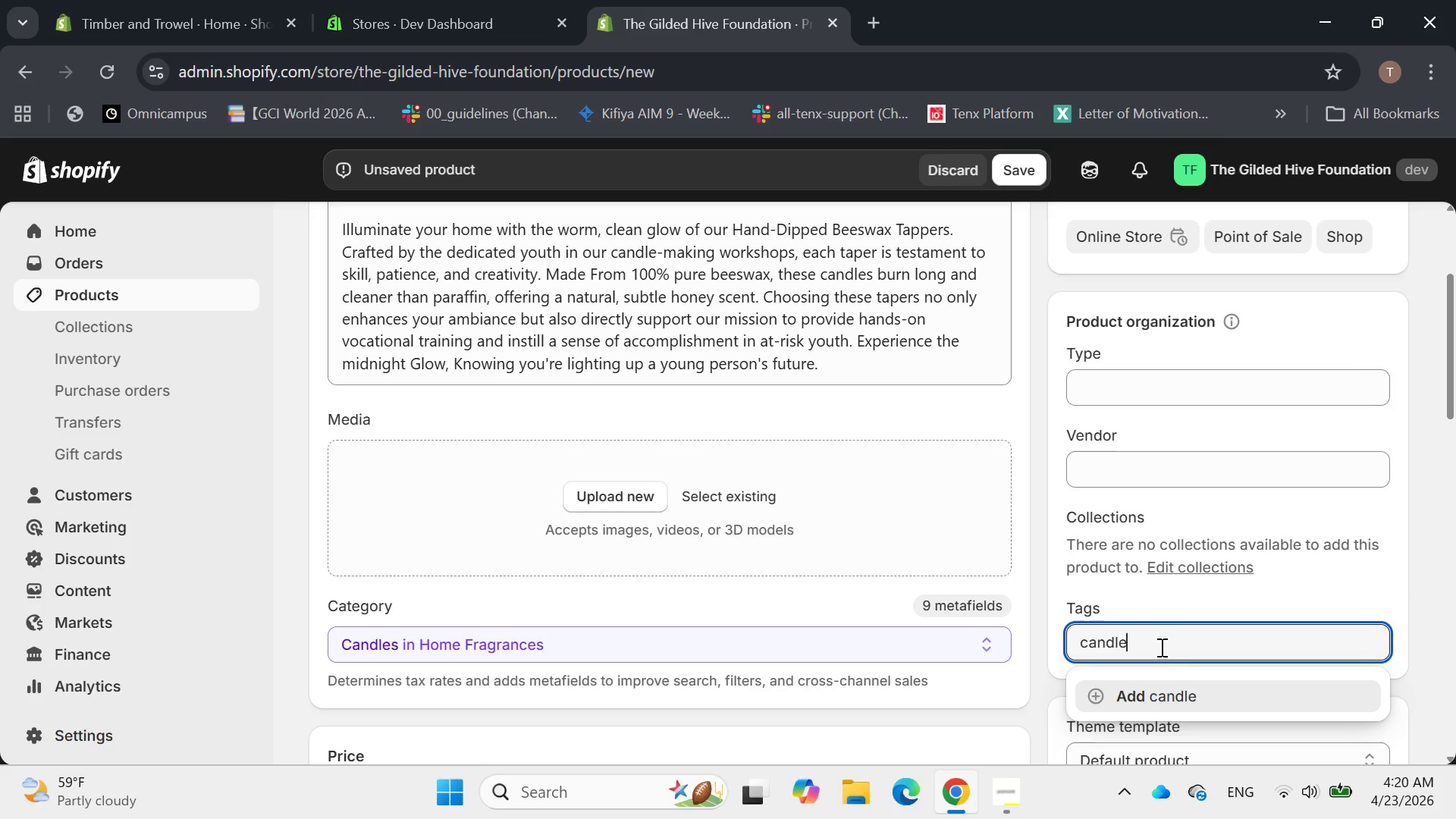 
key(Enter)
 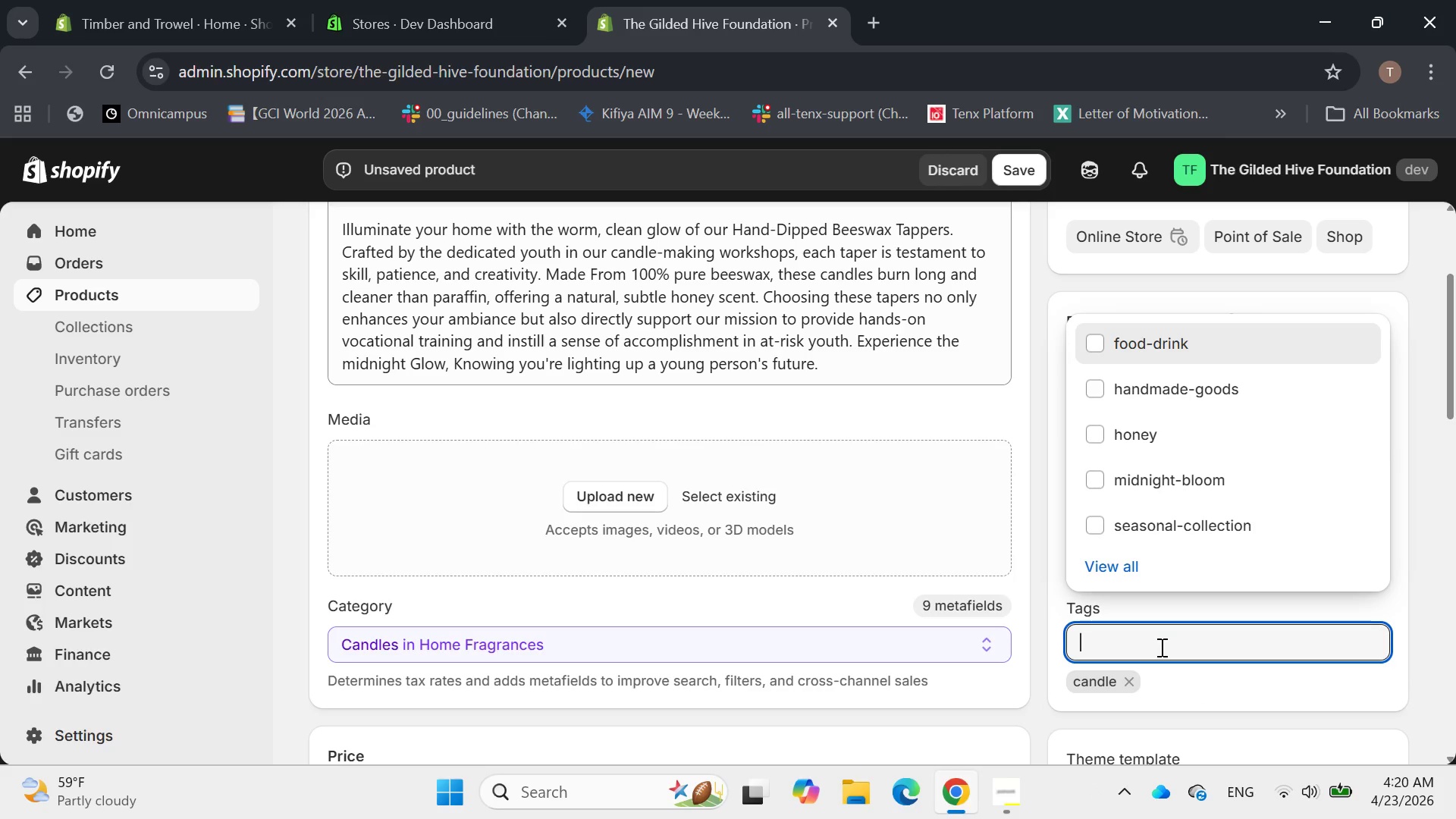 
type(home-decor)
 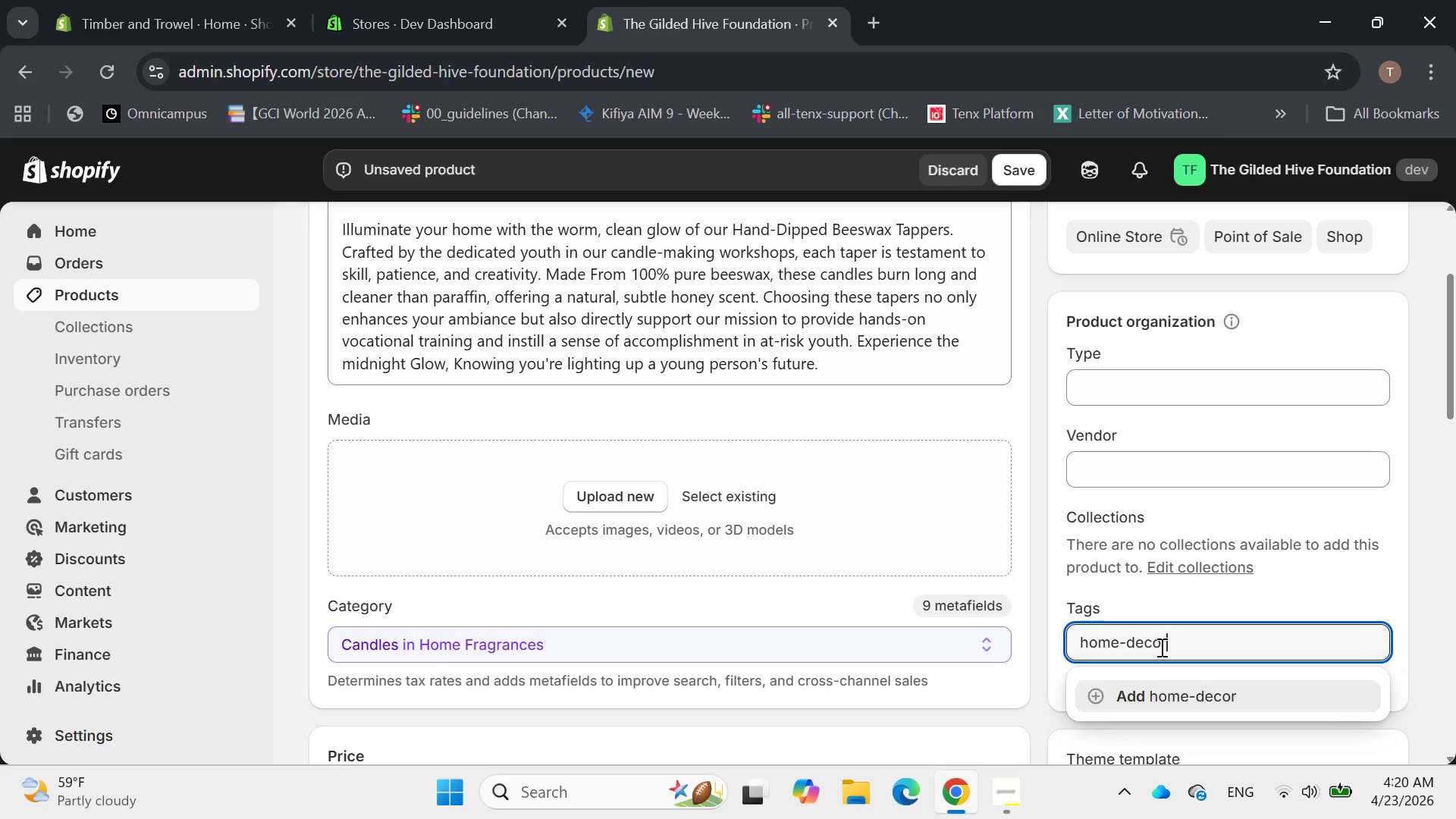 
key(Enter)
 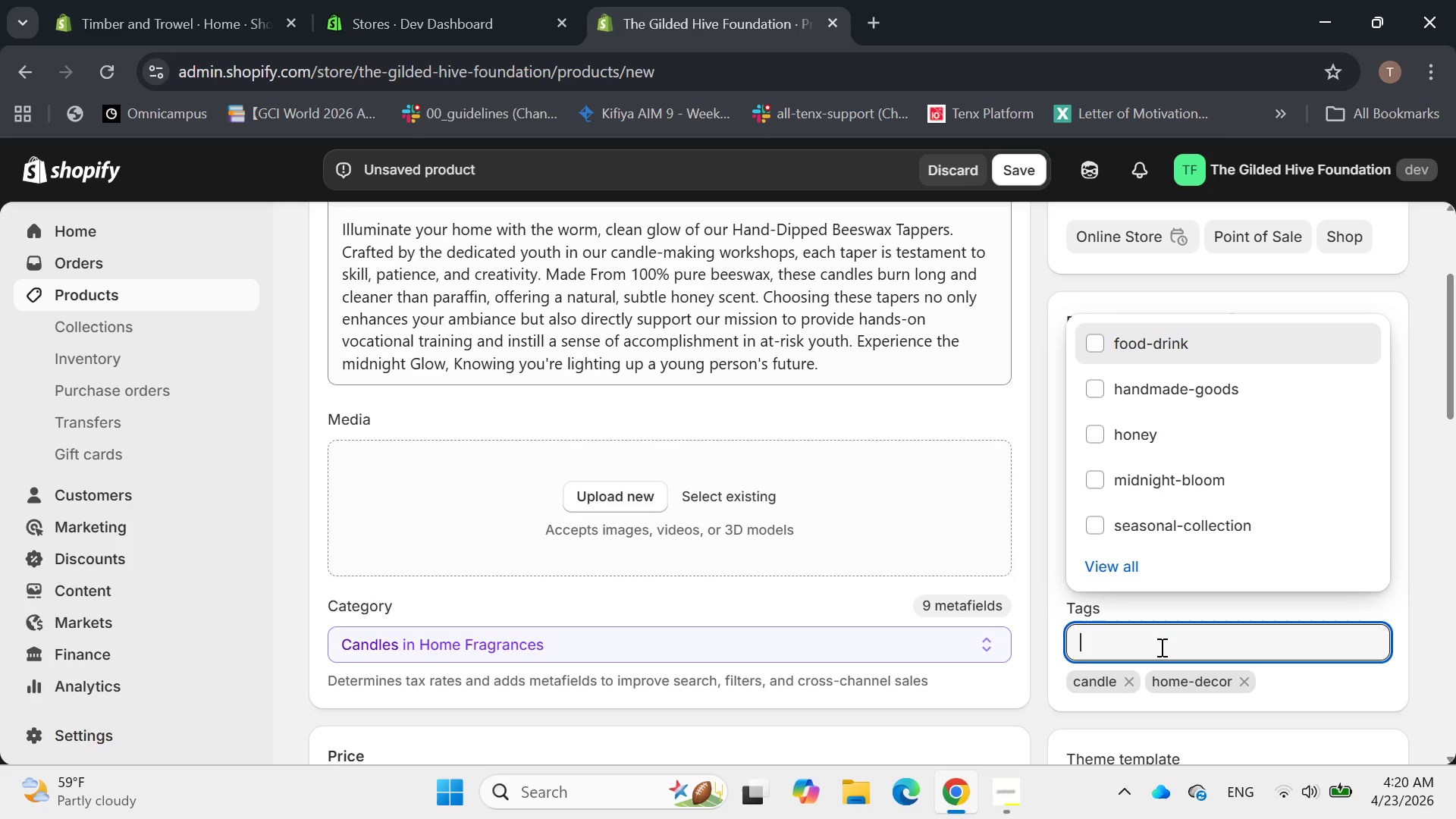 
type(beeswax)
 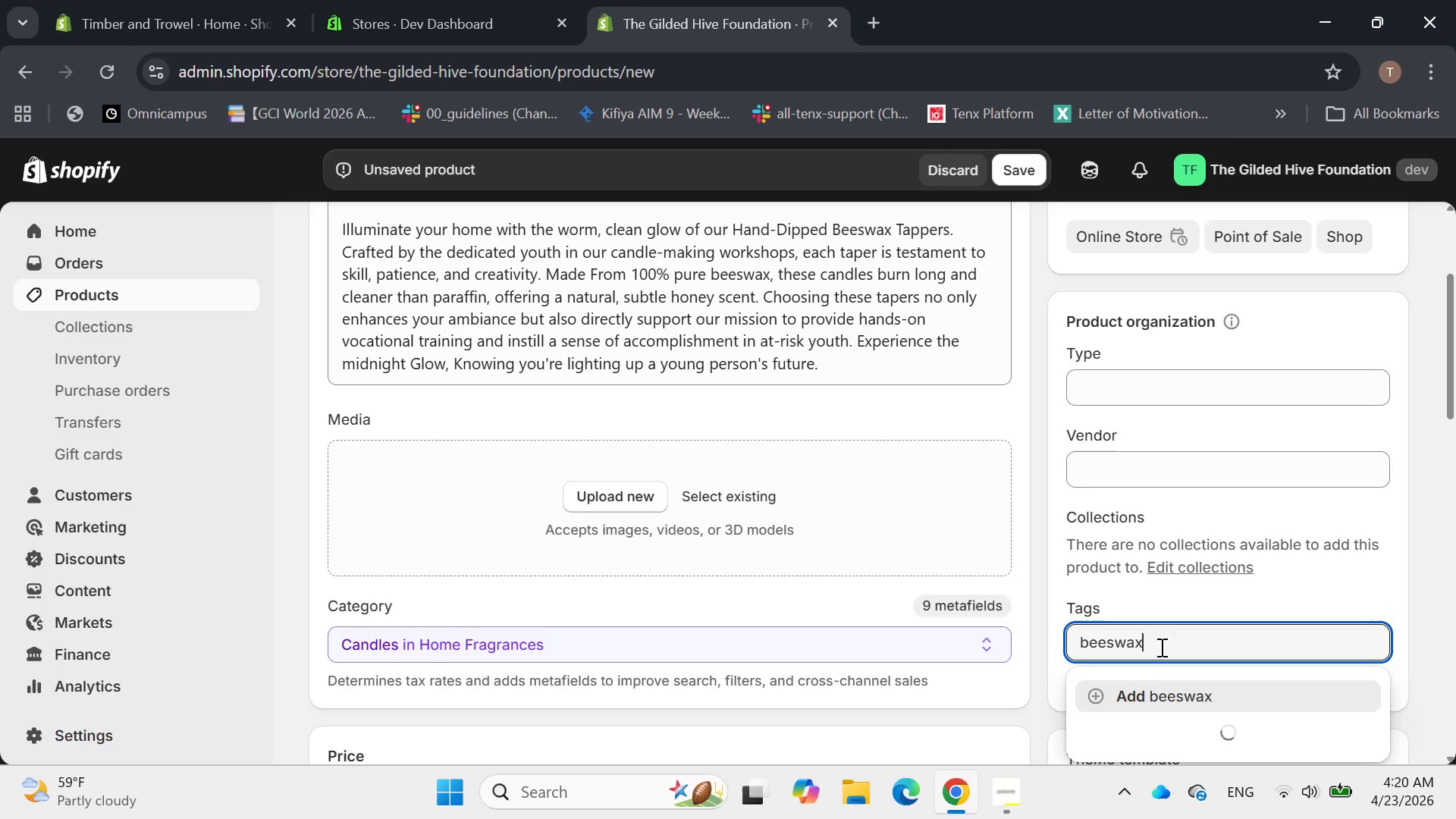 
key(Enter)
 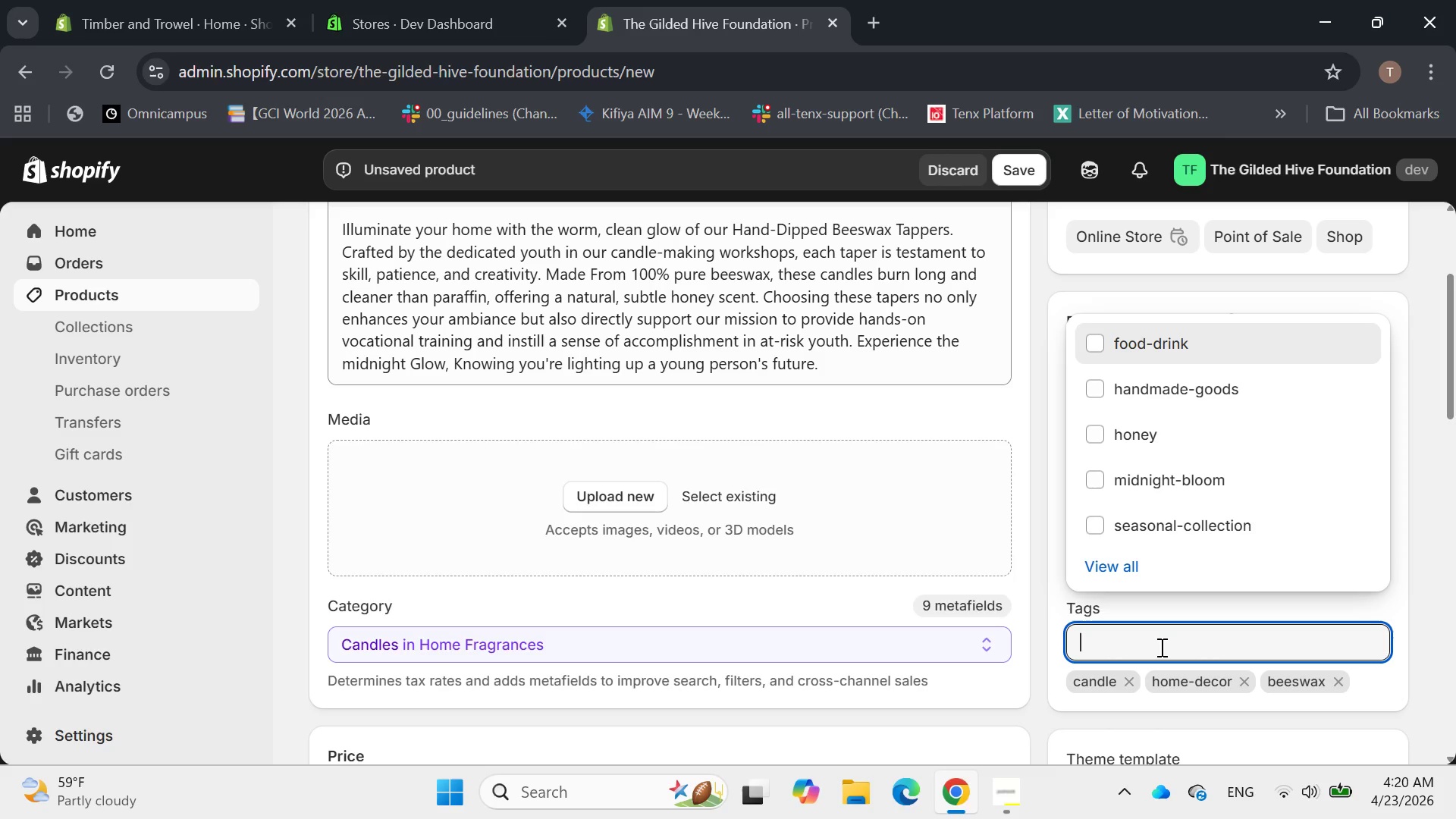 
type(handa)
key(Backspace)
type(made-goods)
 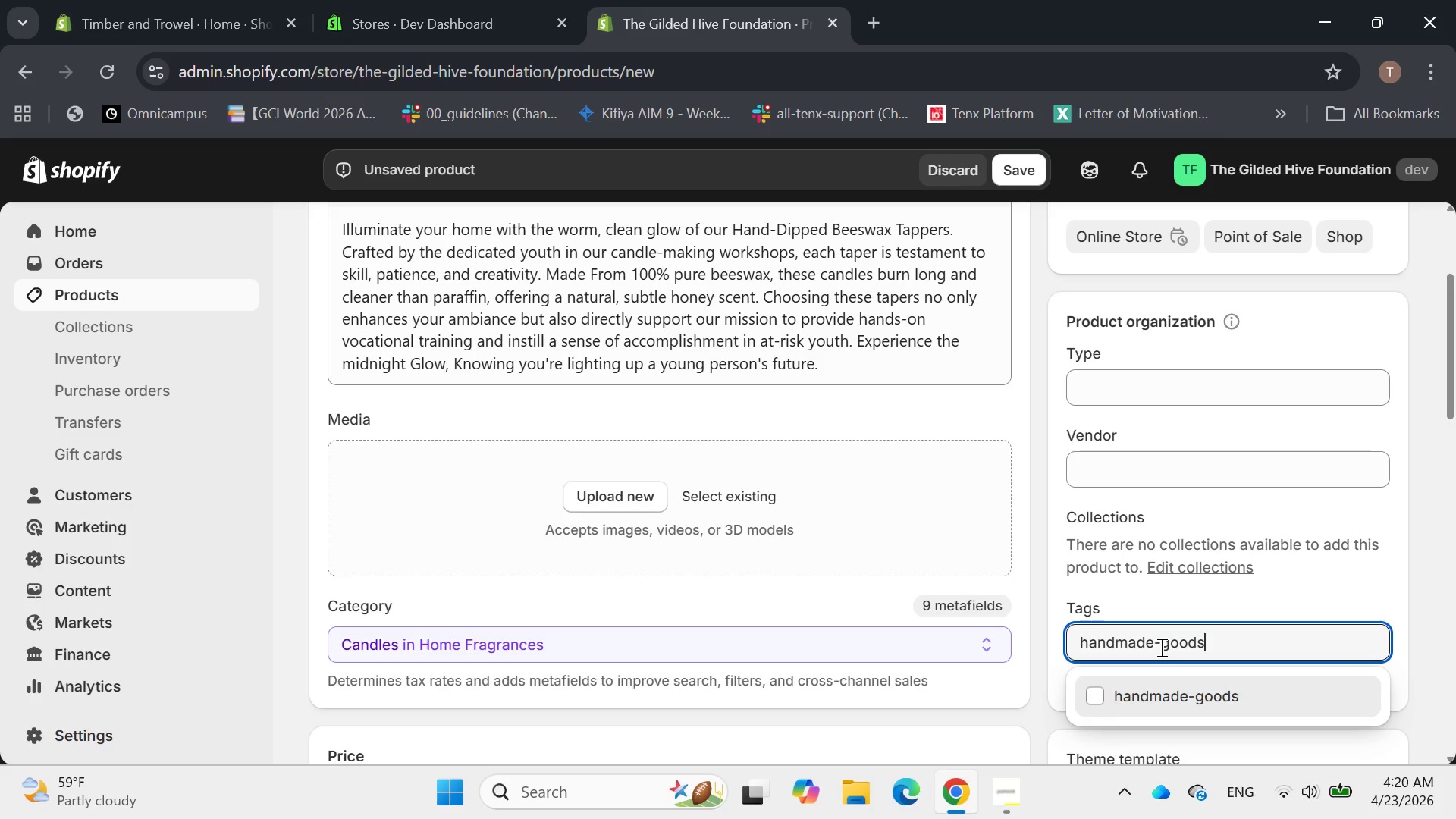 
left_click([1102, 689])
 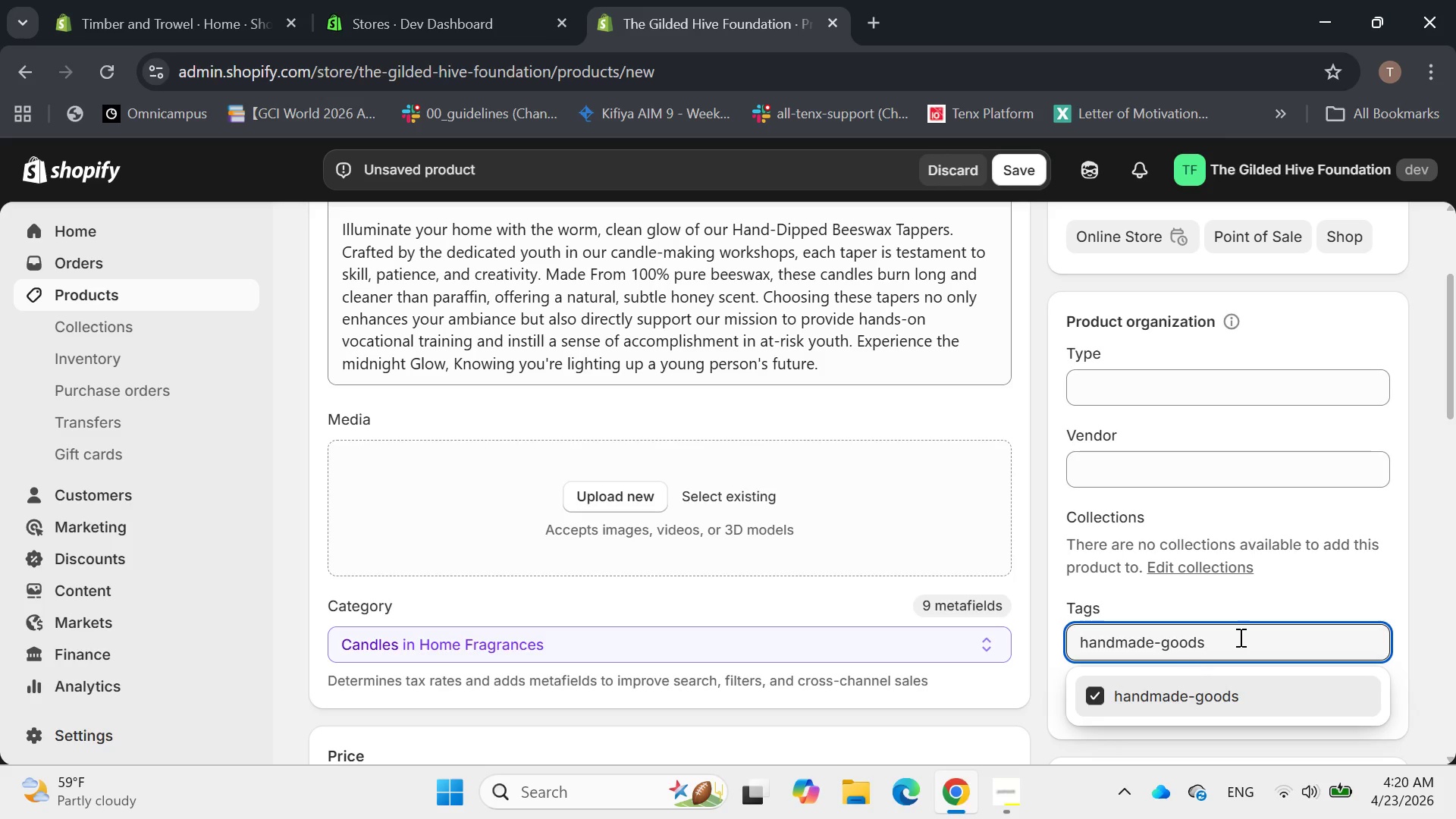 
key(Enter)
 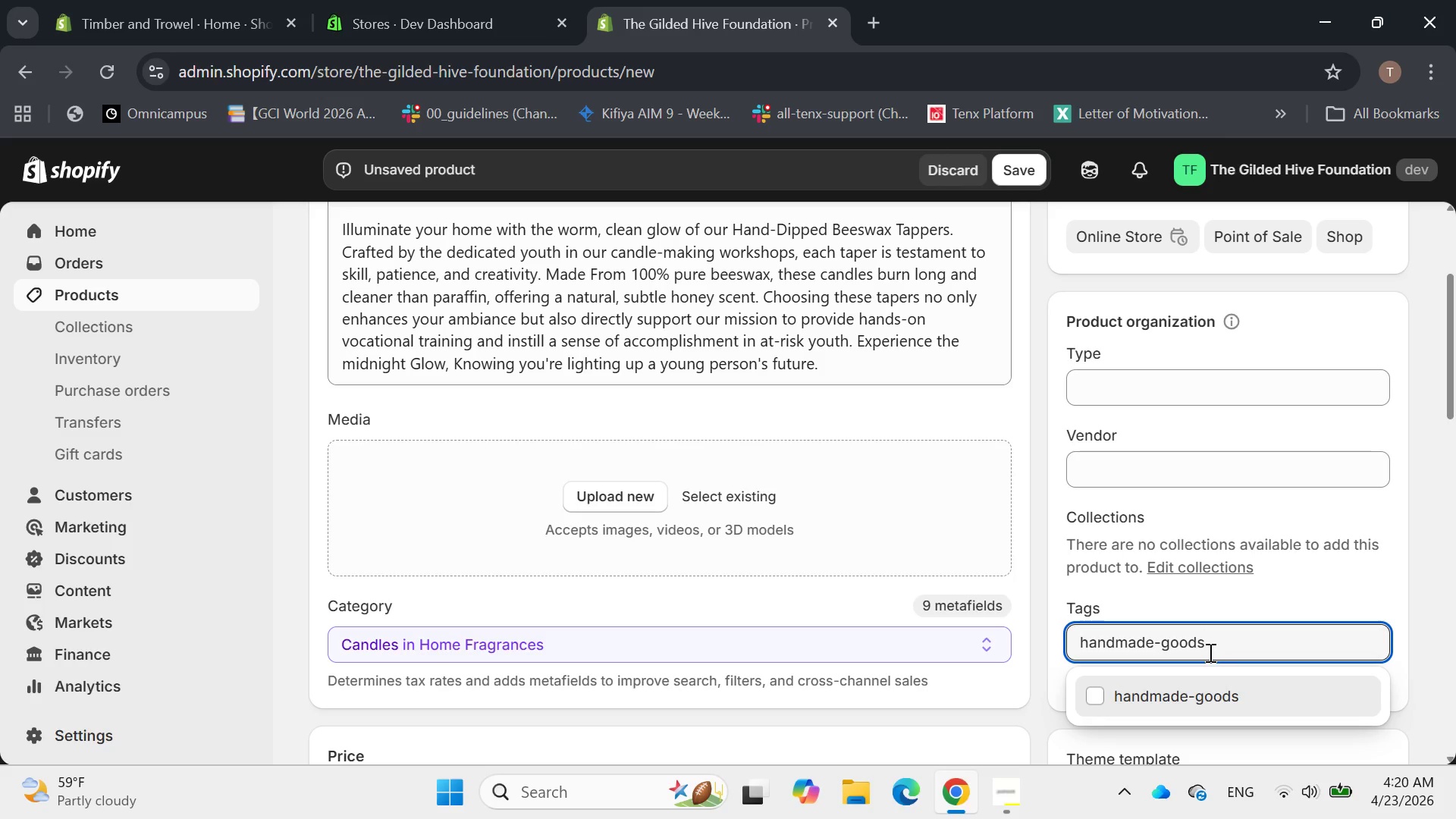 
key(Enter)
 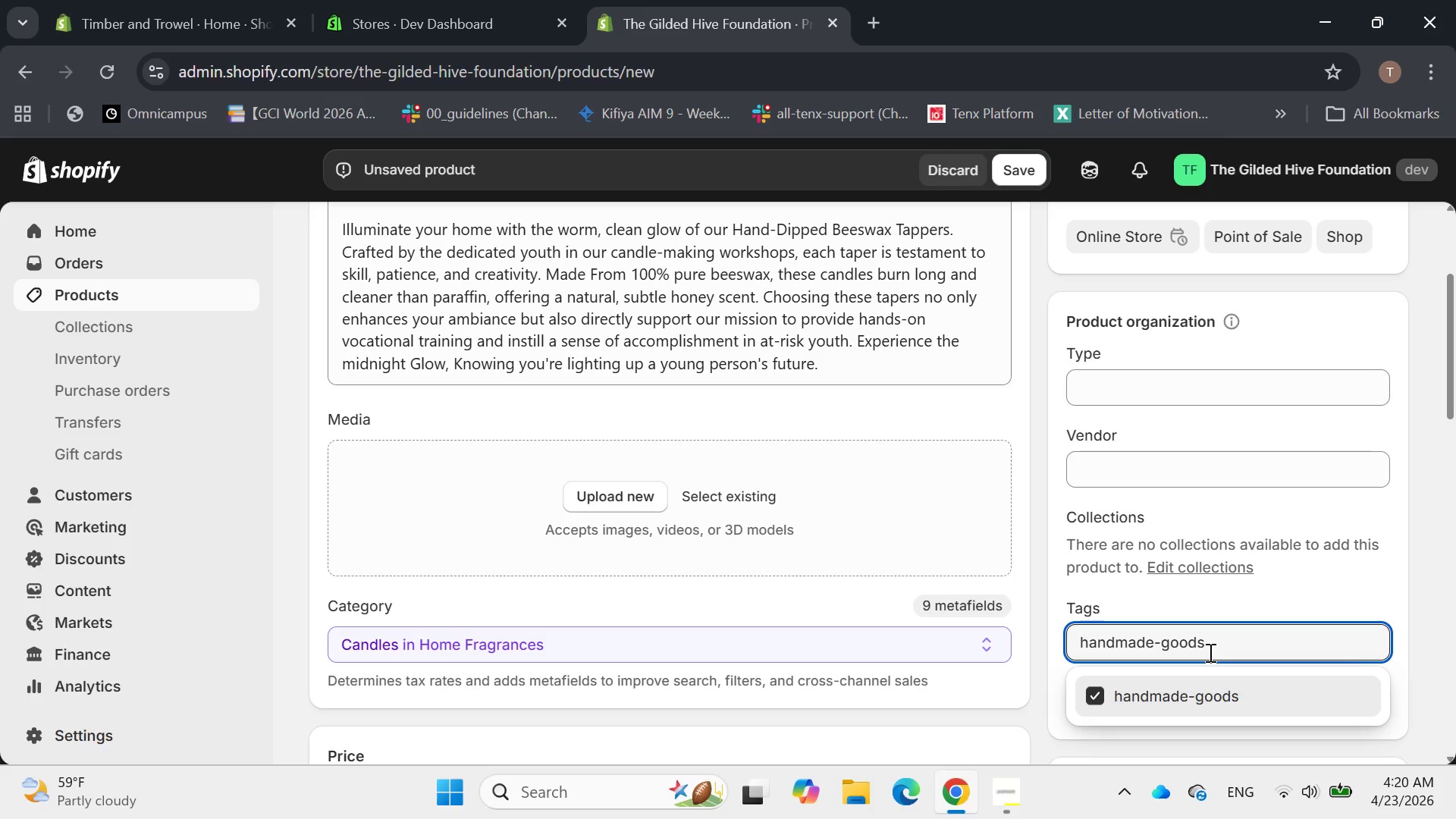 
hold_key(key=Backspace, duration=1.06)
 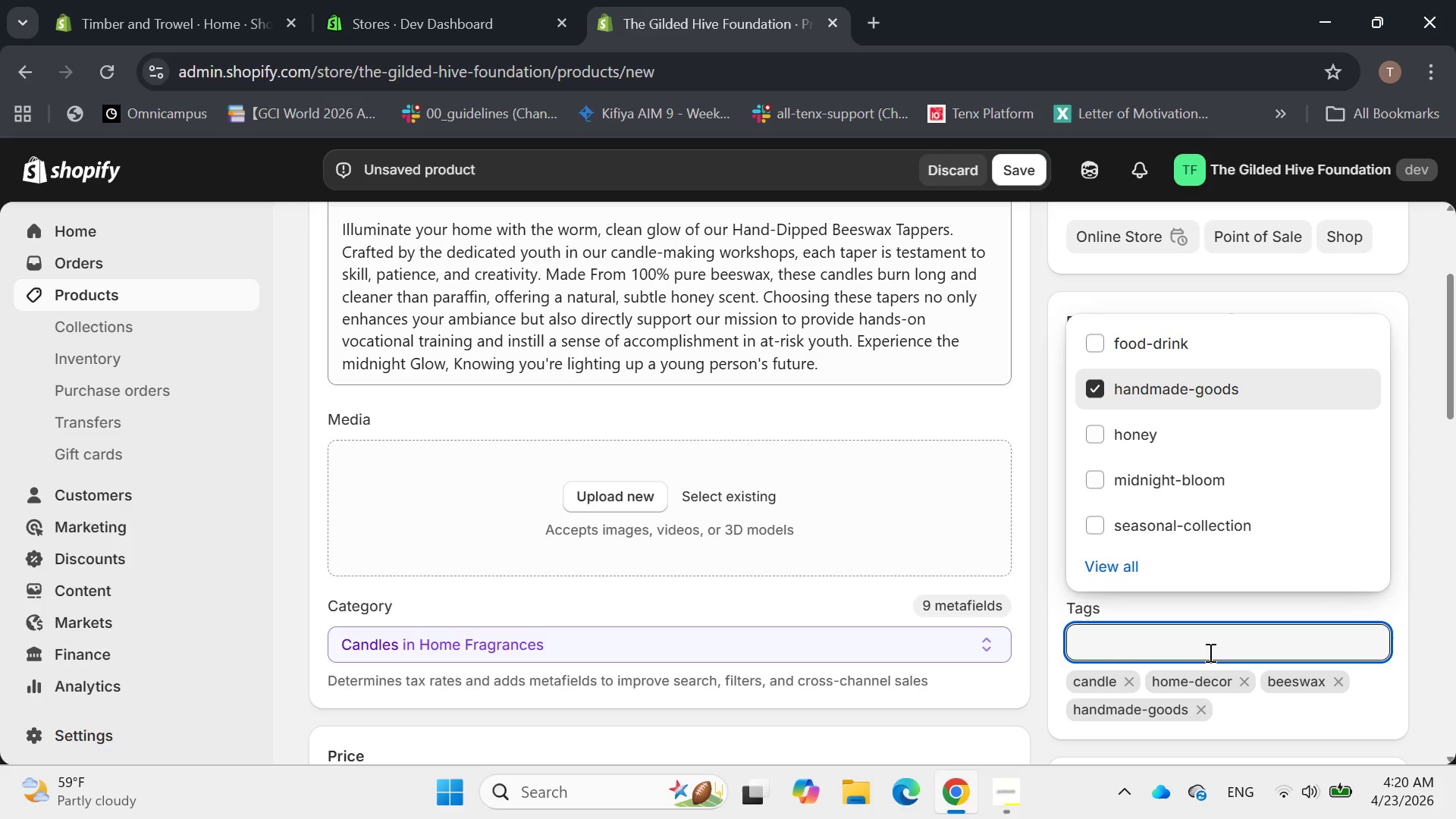 
wait(5.02)
 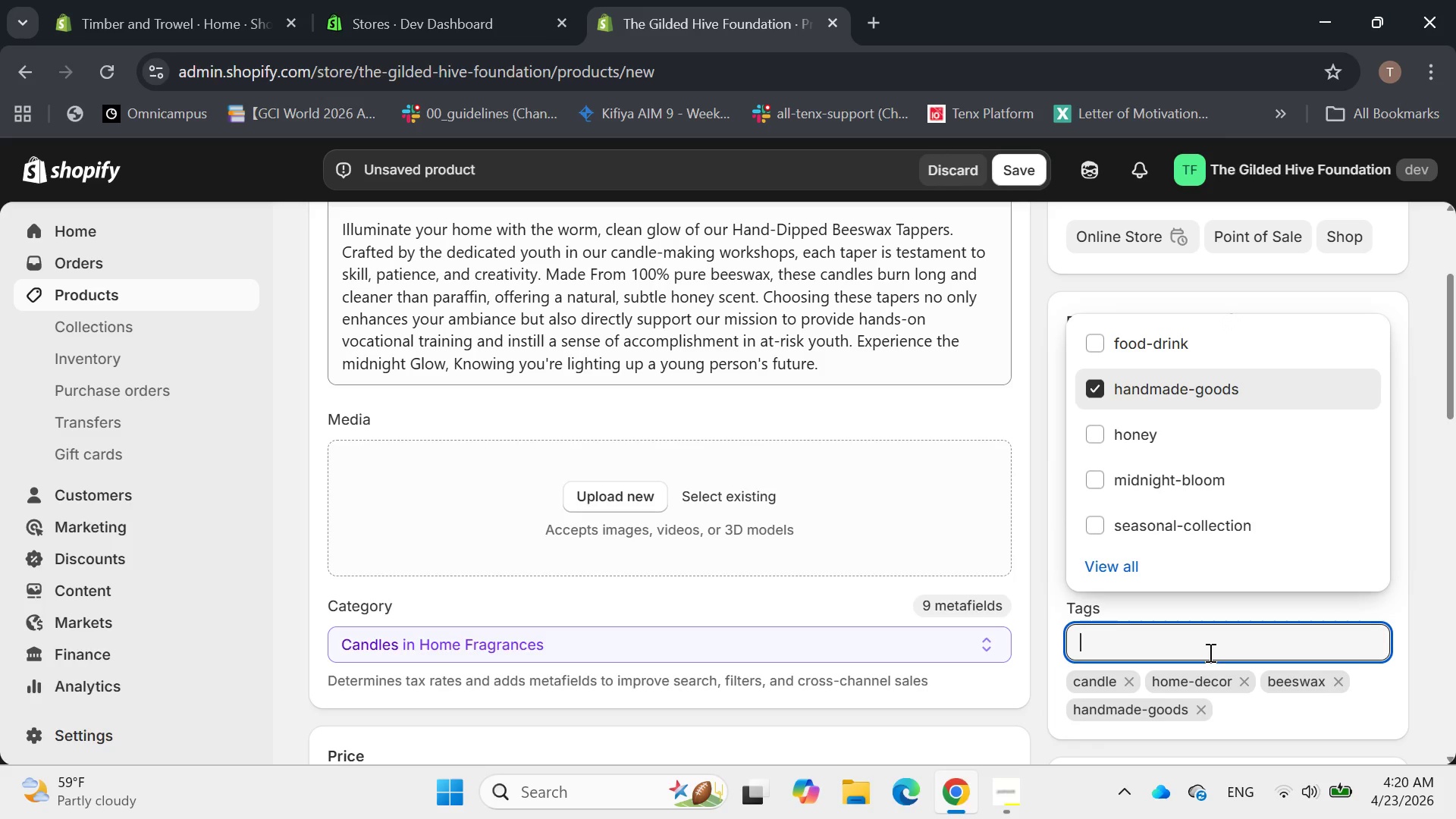 
type(mid)
 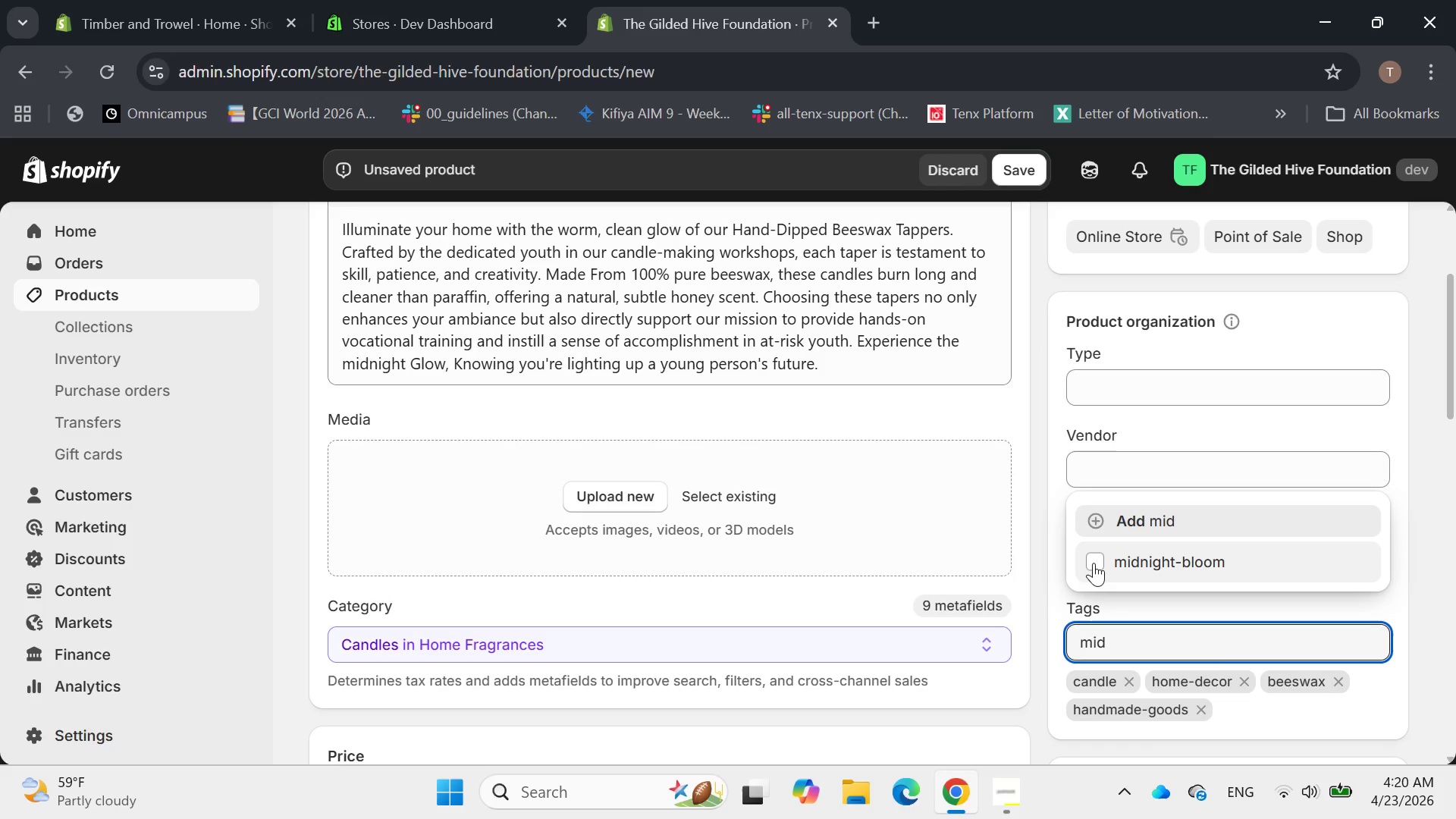 
left_click([1094, 563])
 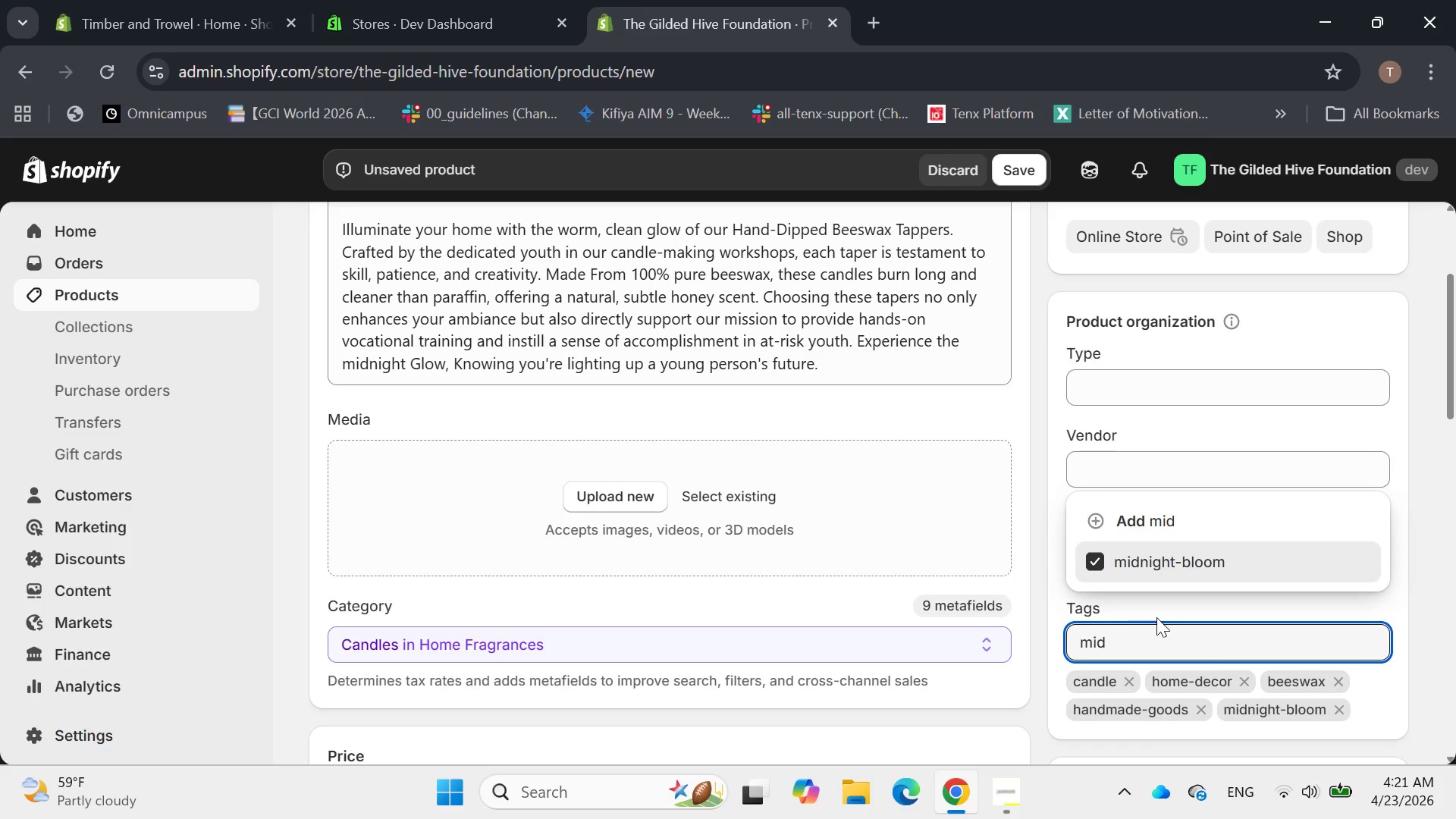 
hold_key(key=Backspace, duration=0.61)
 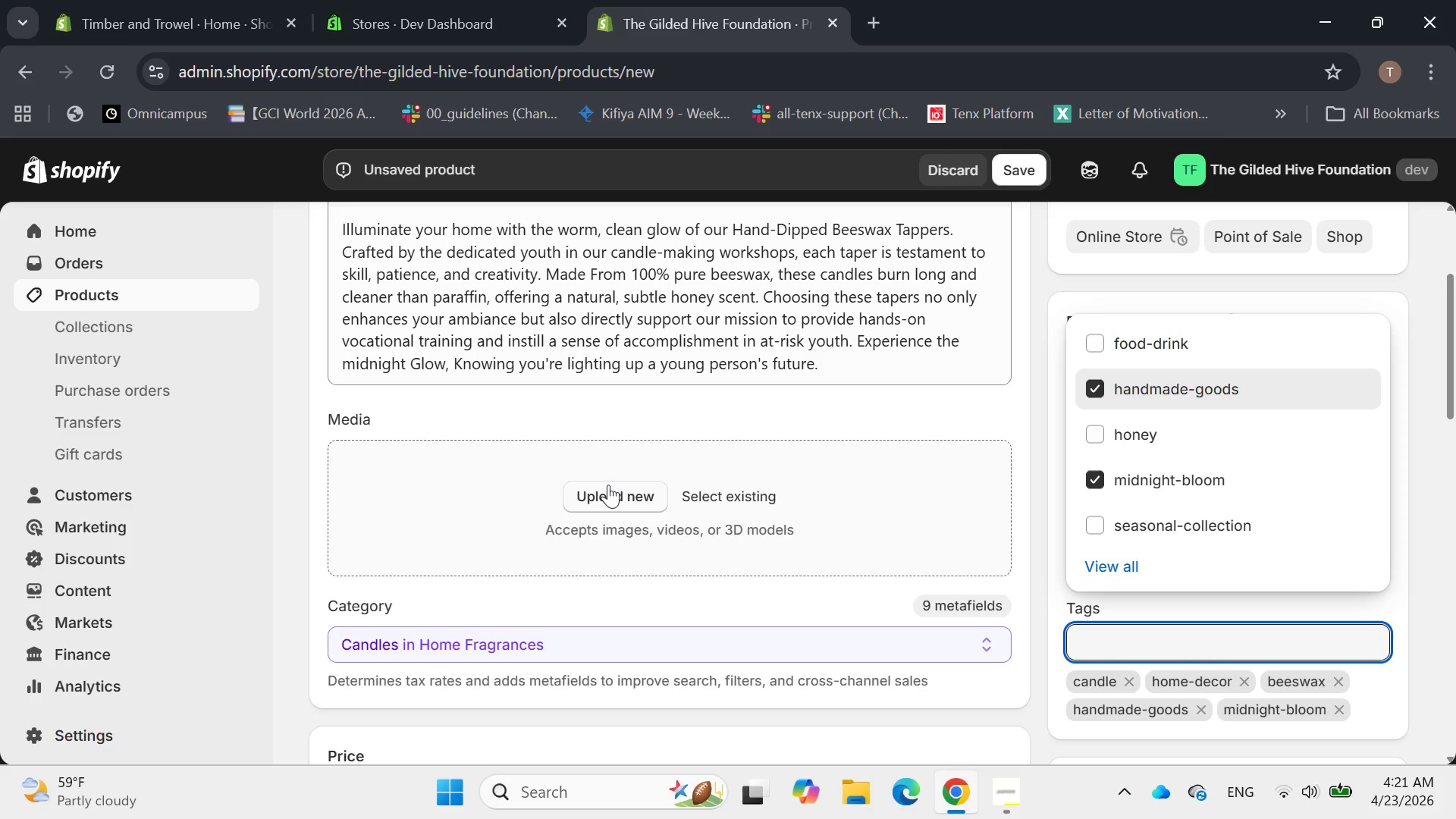 
left_click([608, 485])
 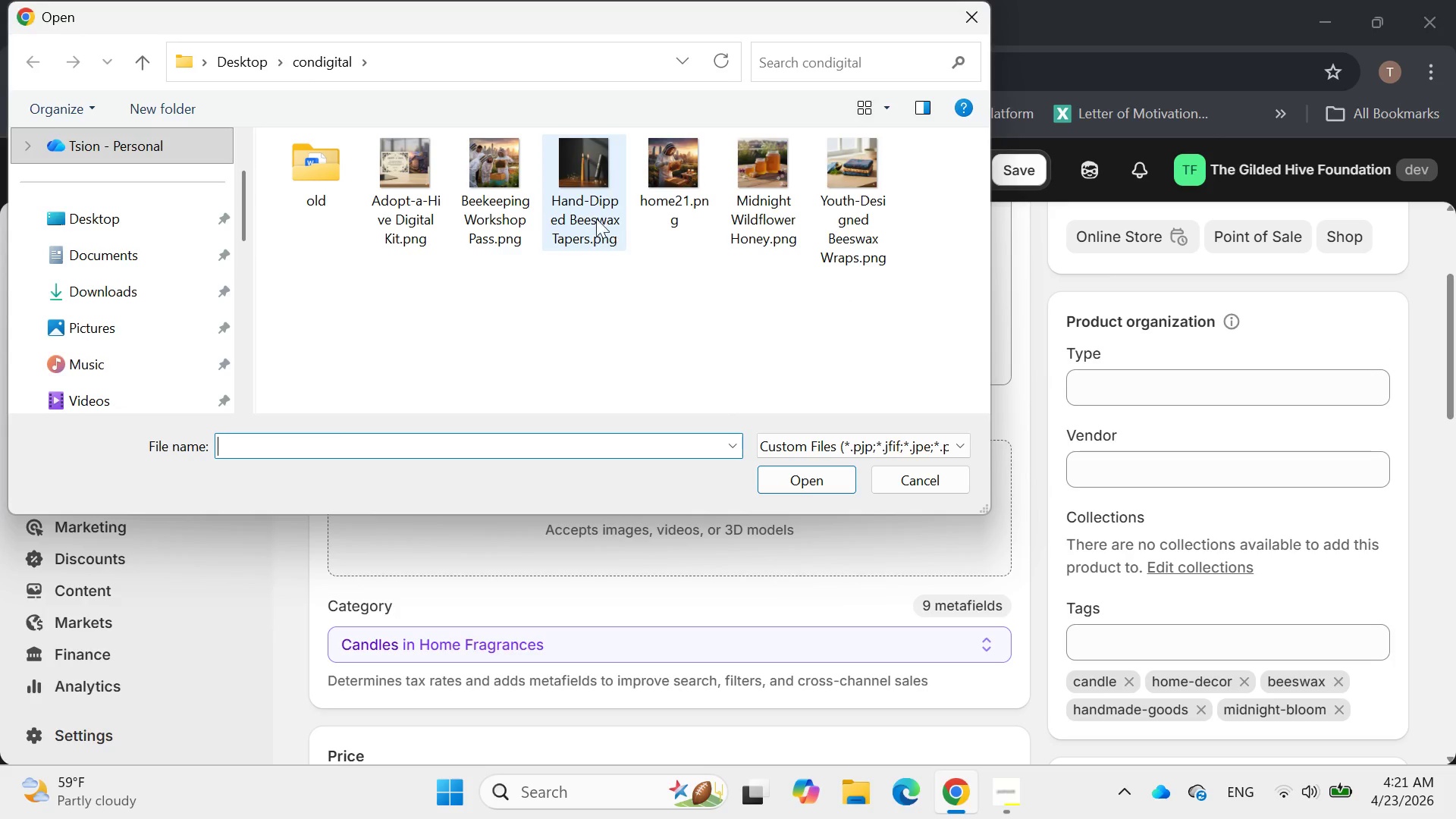 
wait(10.62)
 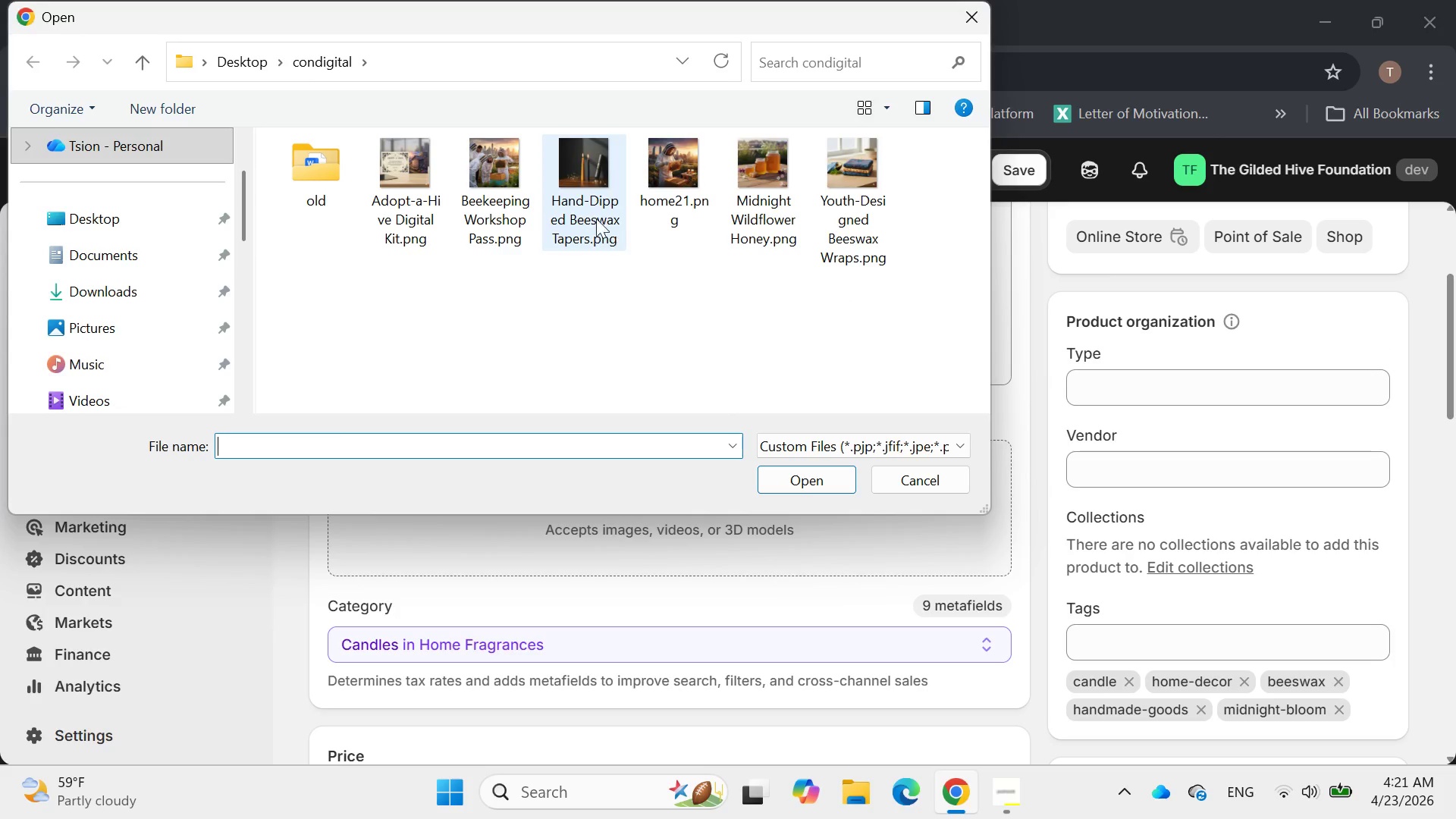 
double_click([601, 171])
 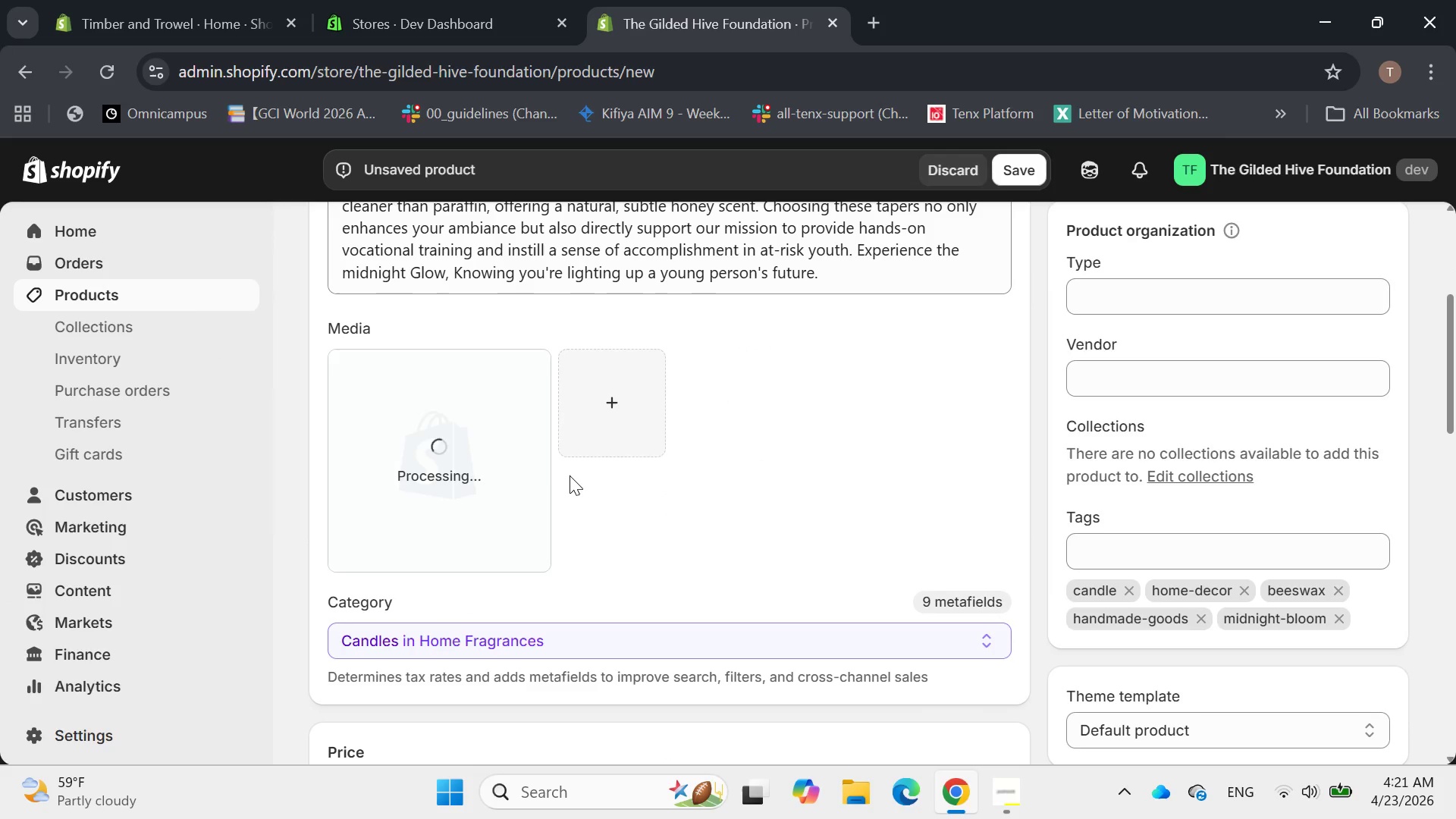 
wait(7.91)
 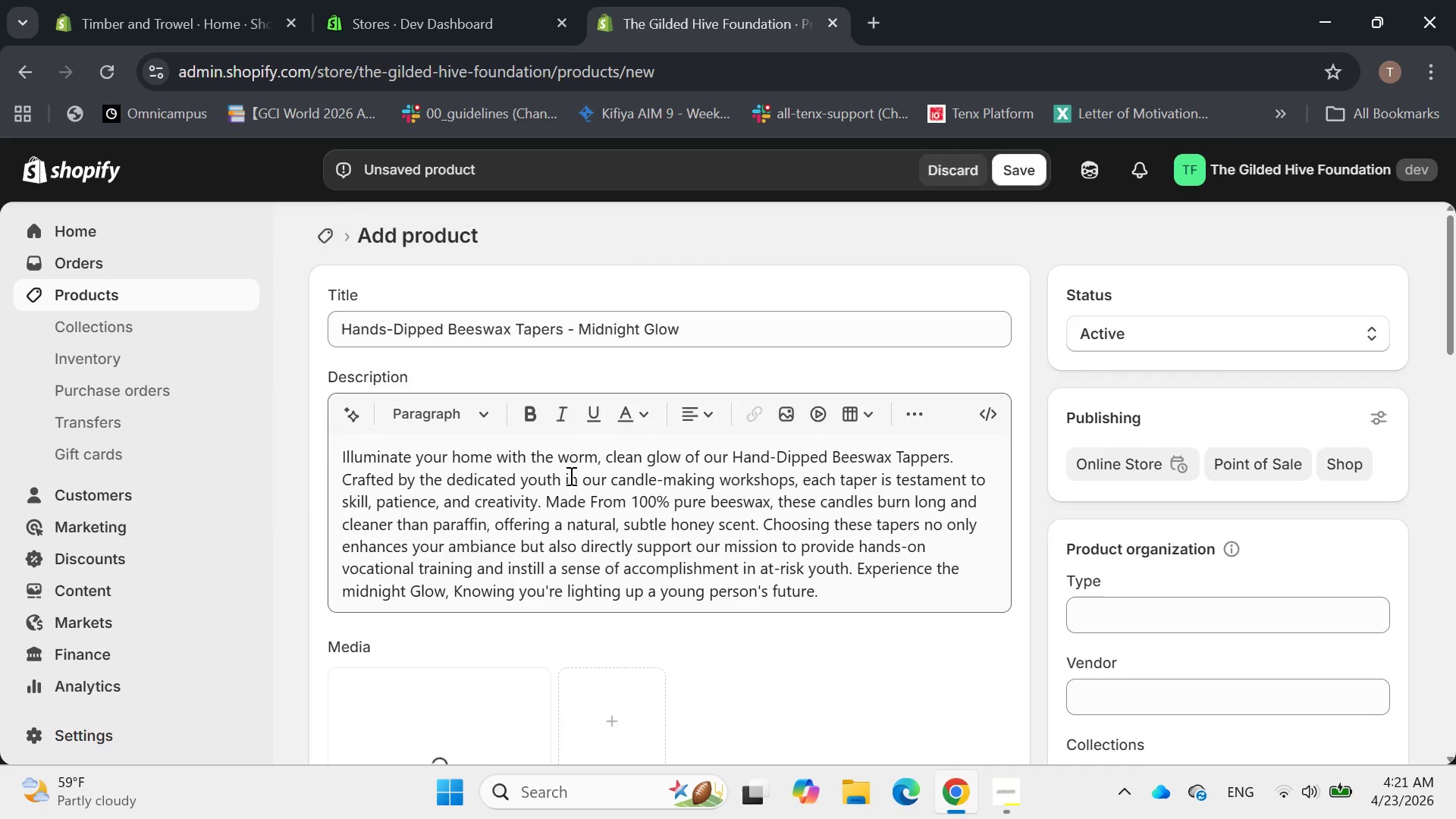 
left_click([469, 436])
 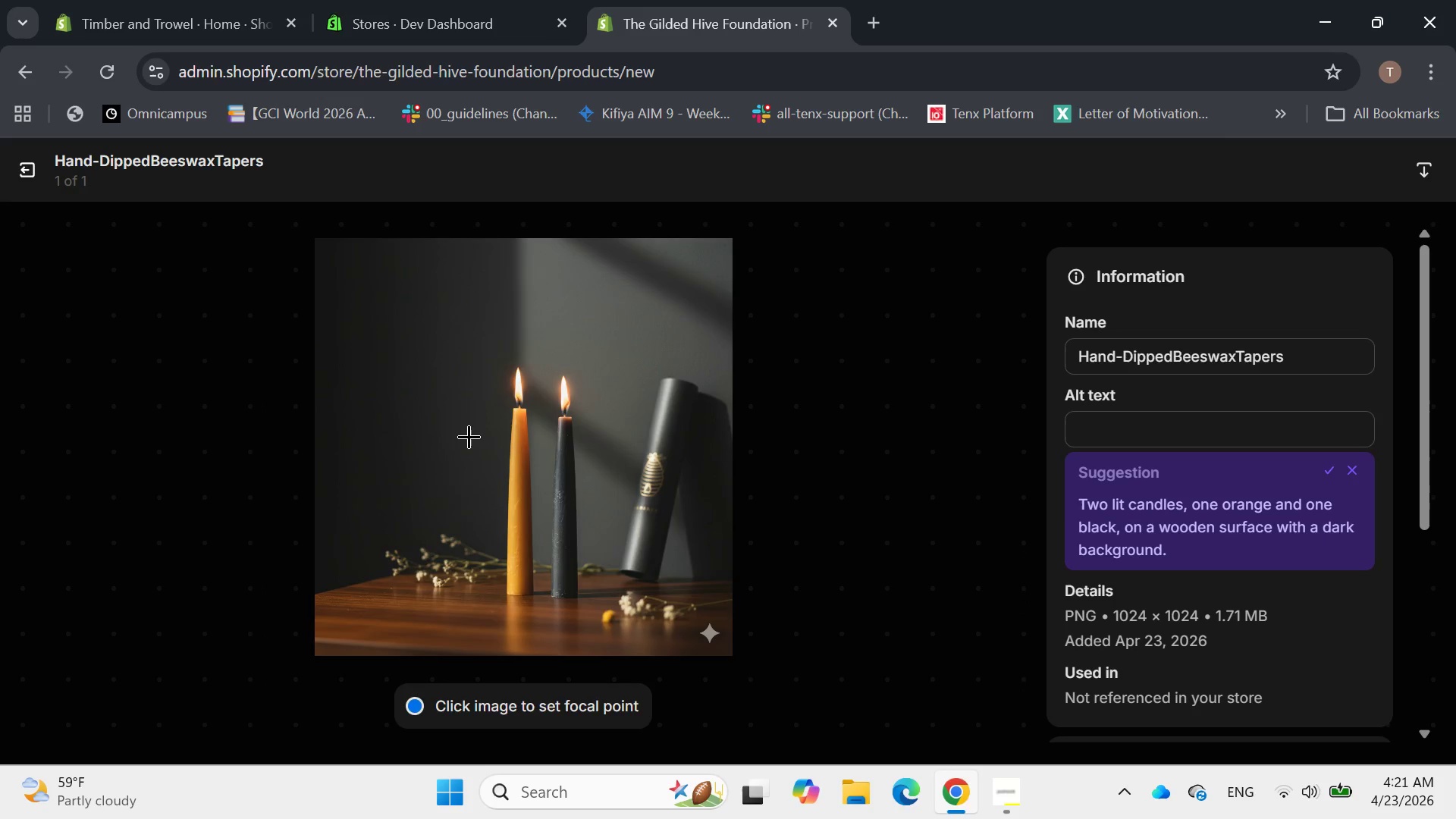 
wait(10.94)
 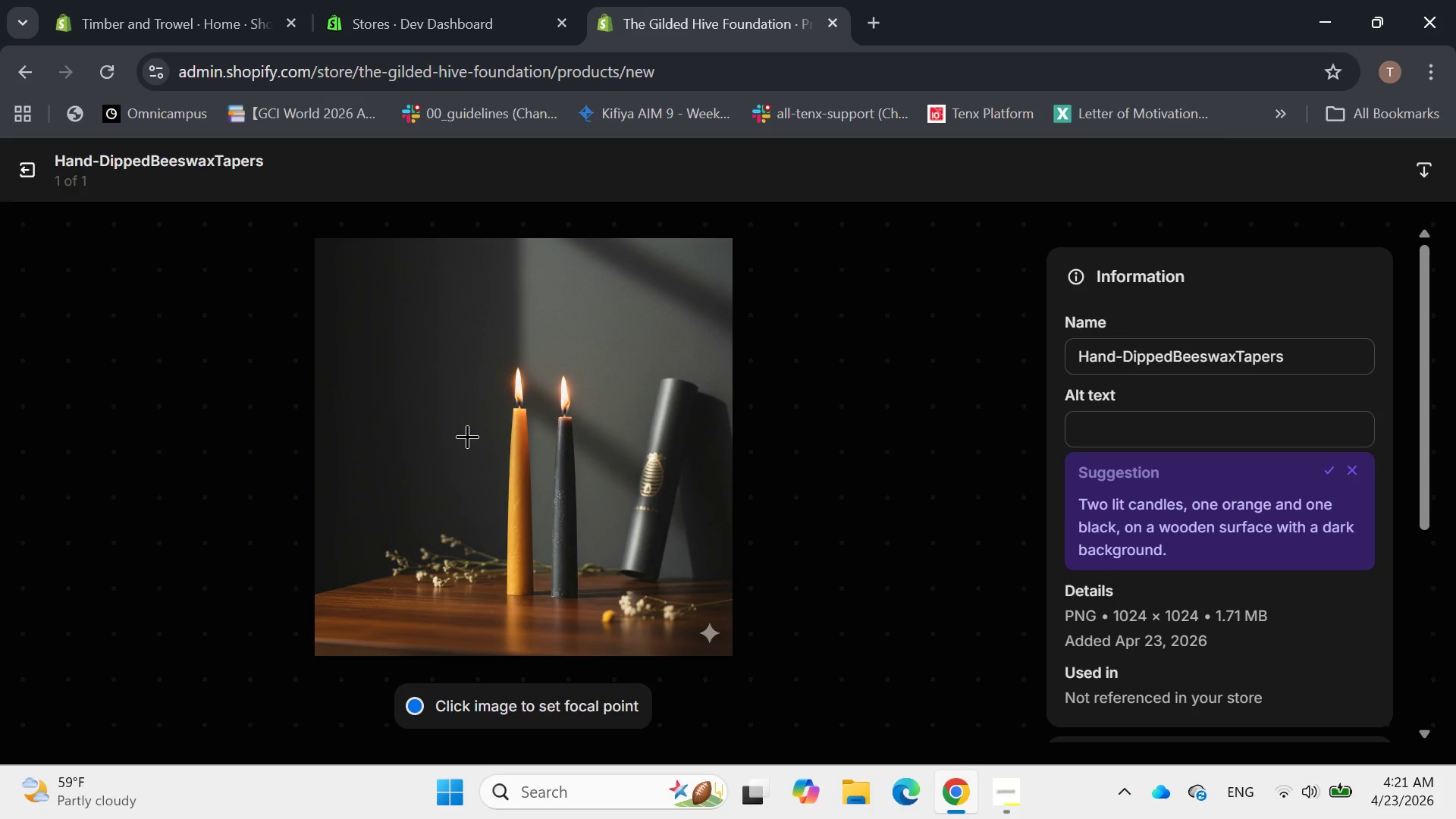 
type(Two pair of hand-dippen beeswax tapes)
 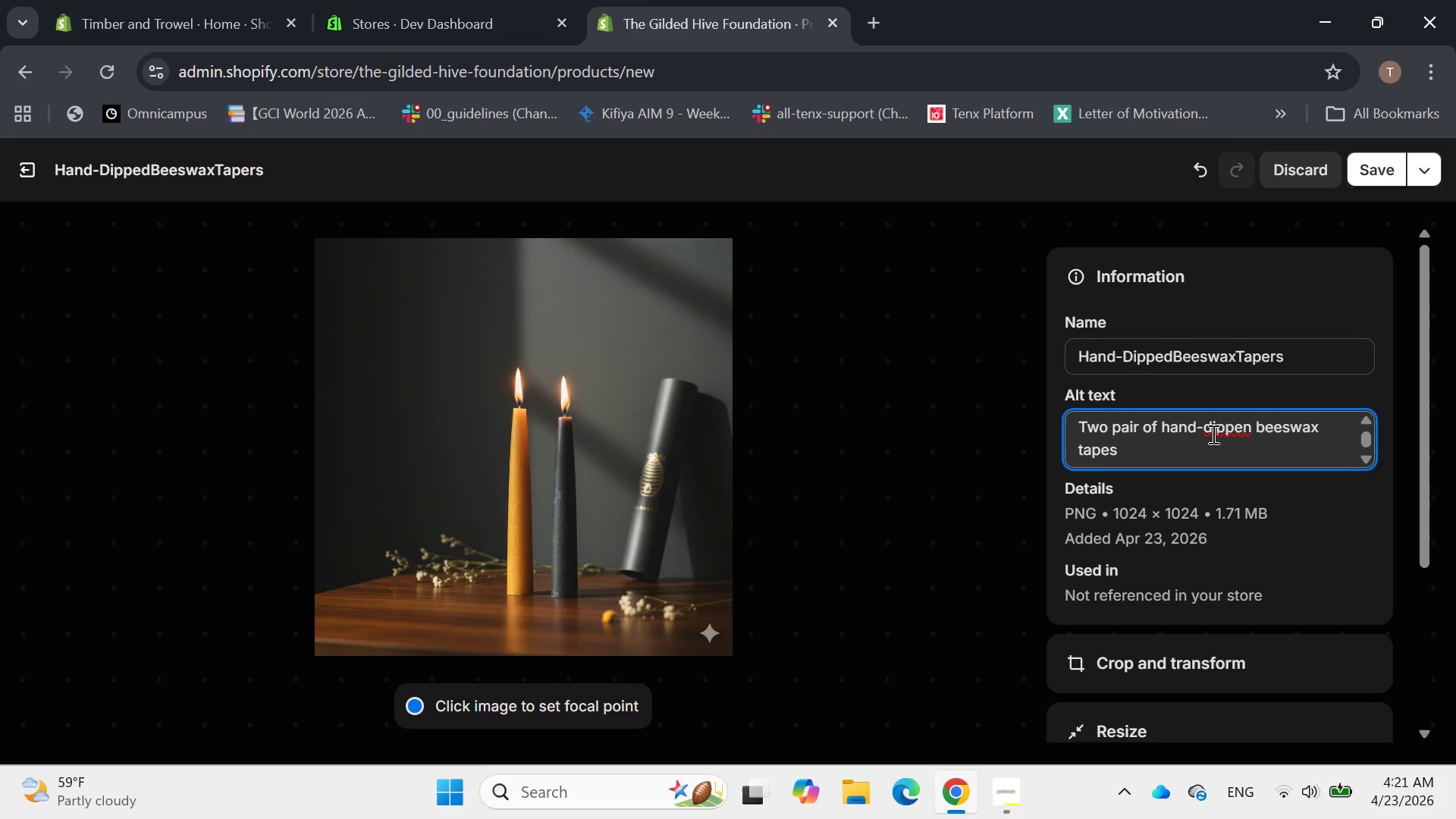 
left_click([1244, 434])
 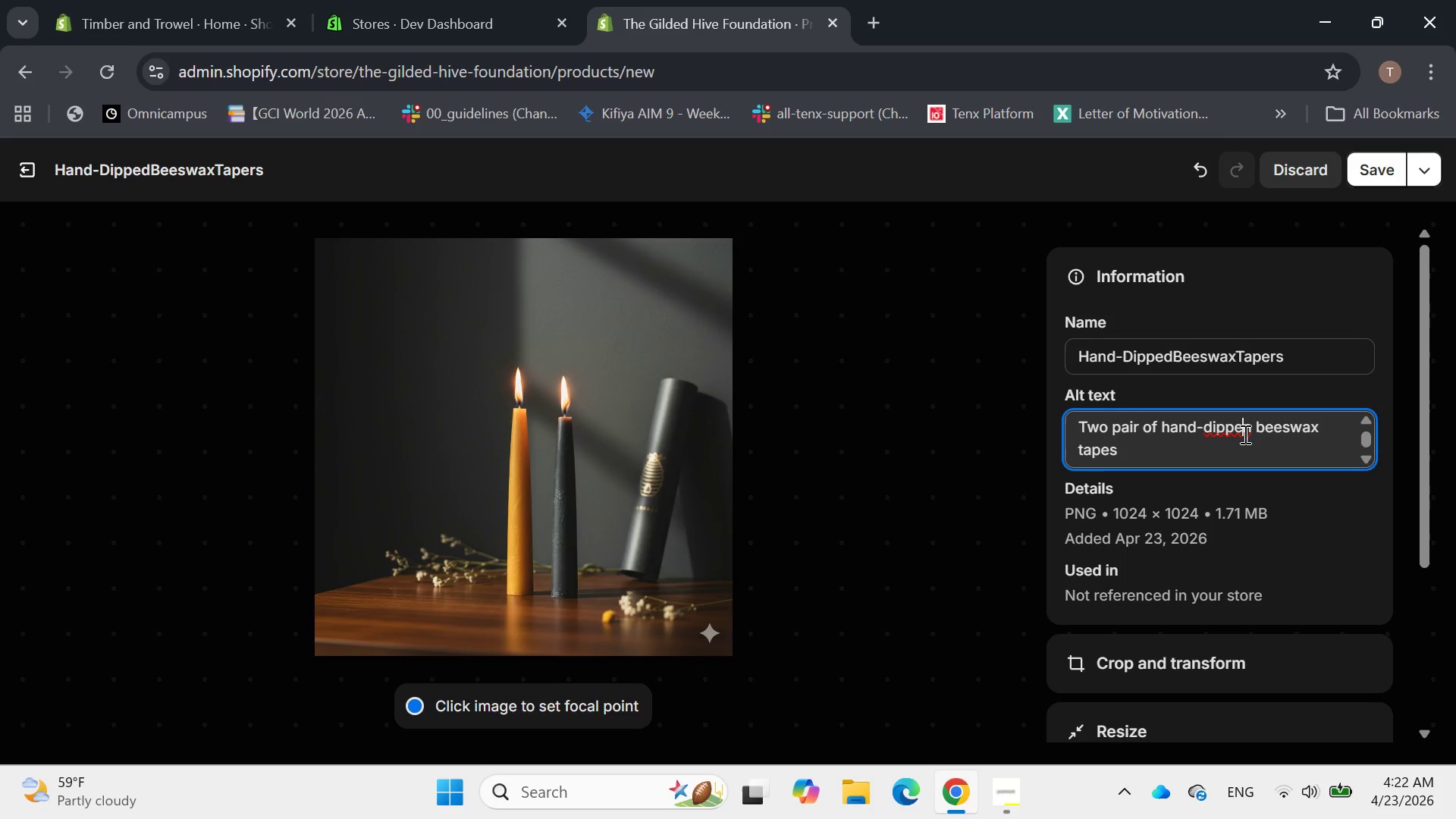 
key(Delete)
 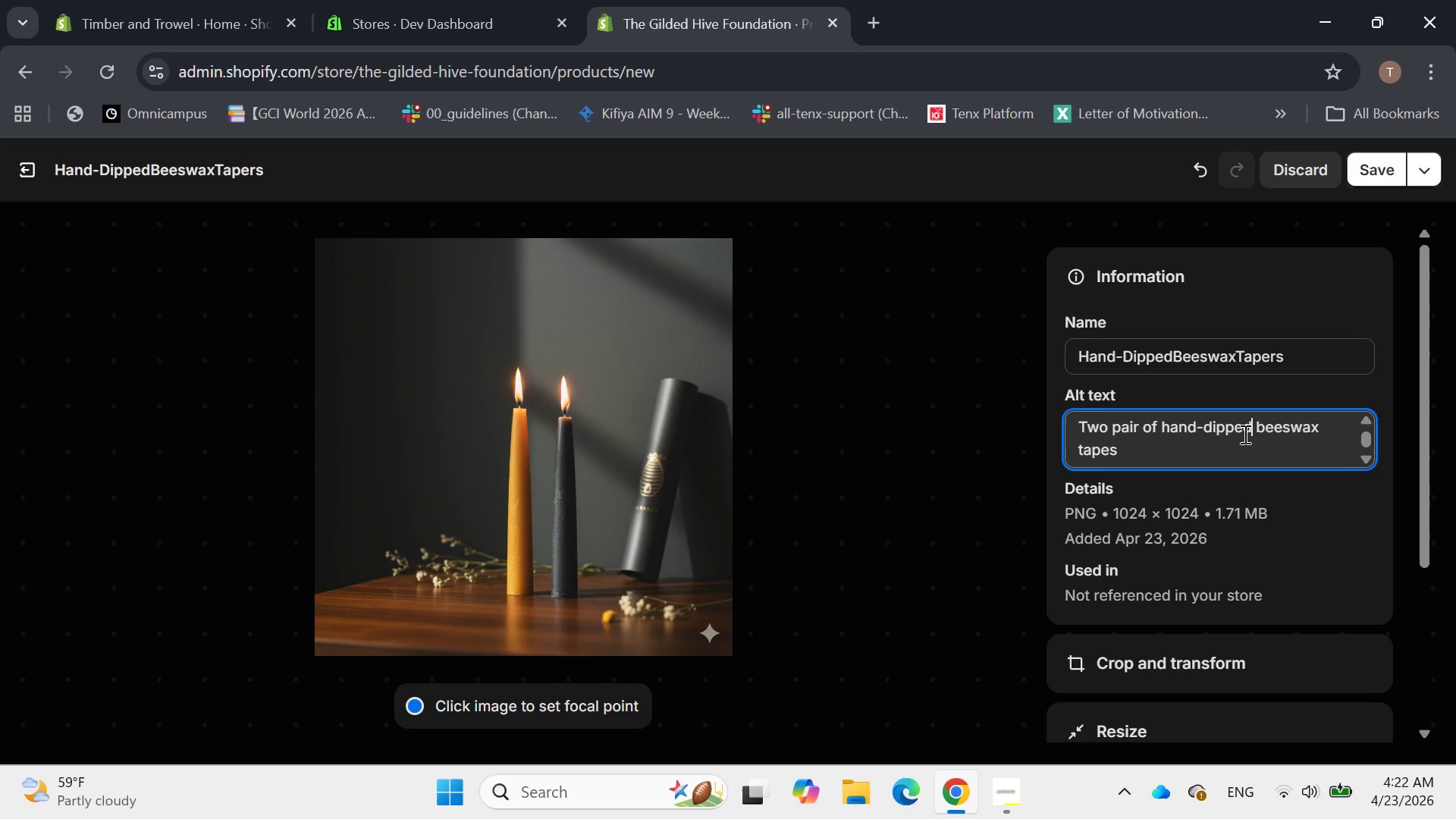 
key(D)
 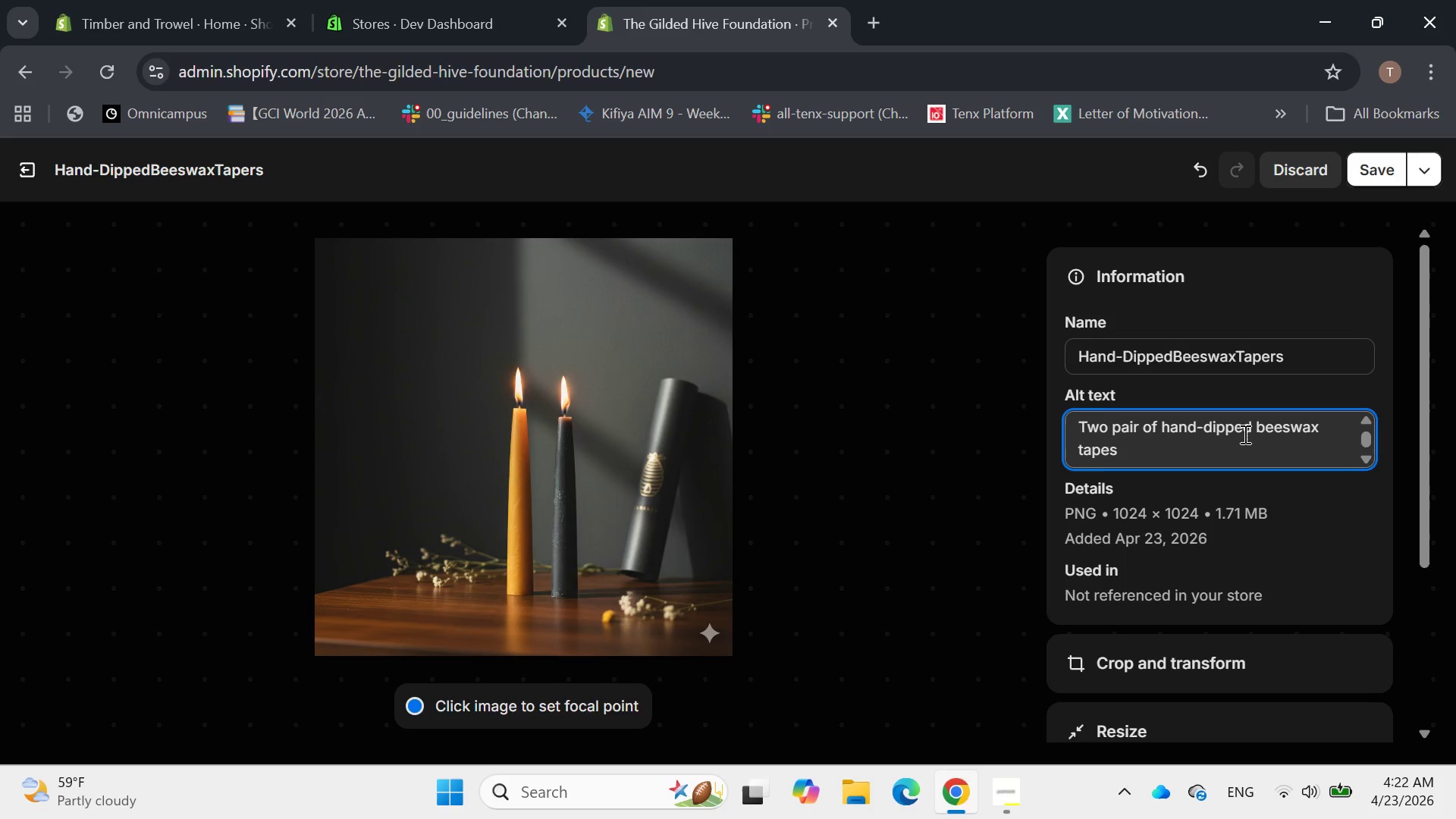 
hold_key(key=ArrowRight, duration=1.17)
 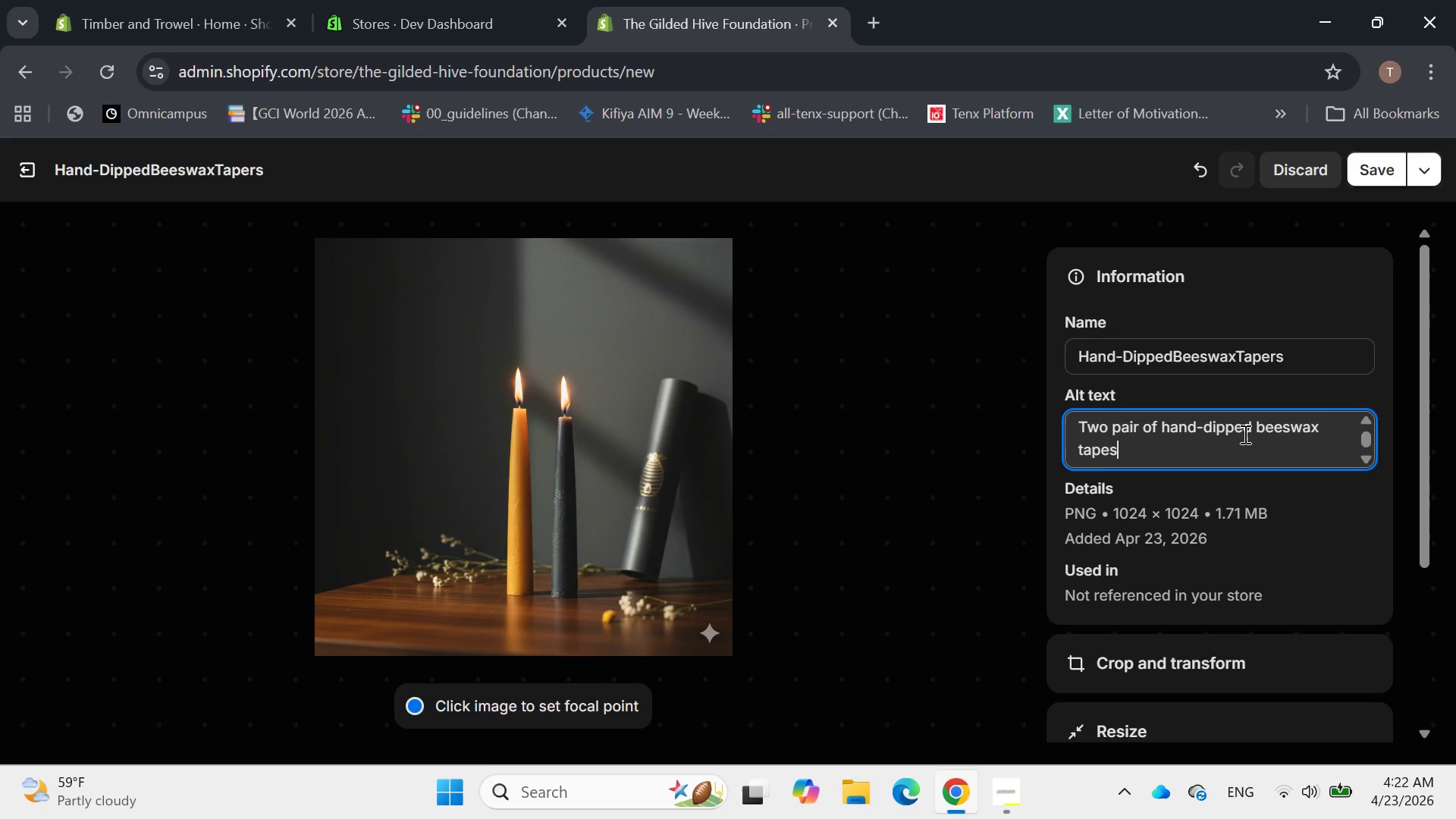 
wait(6.58)
 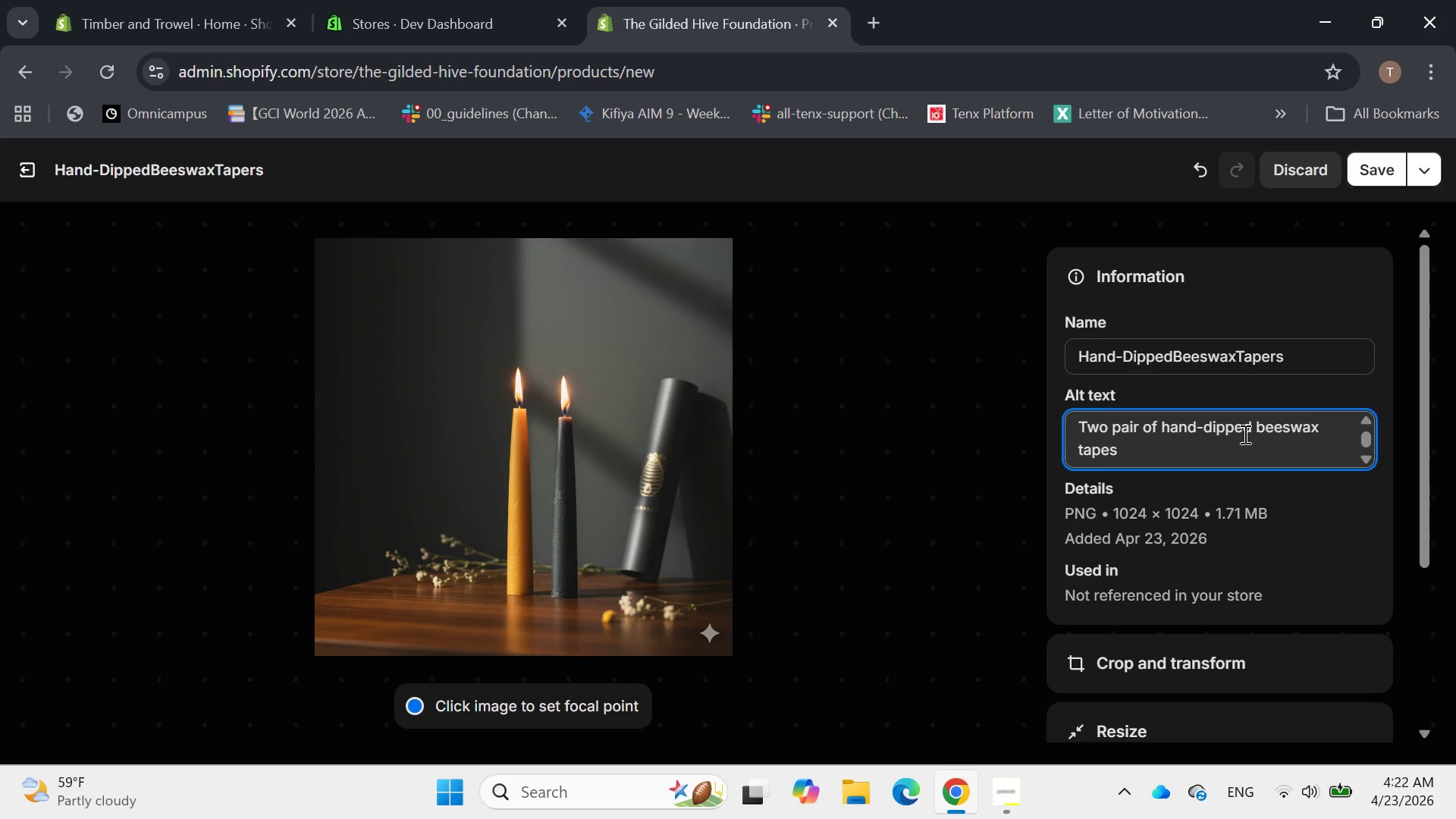 
key(Backspace)
 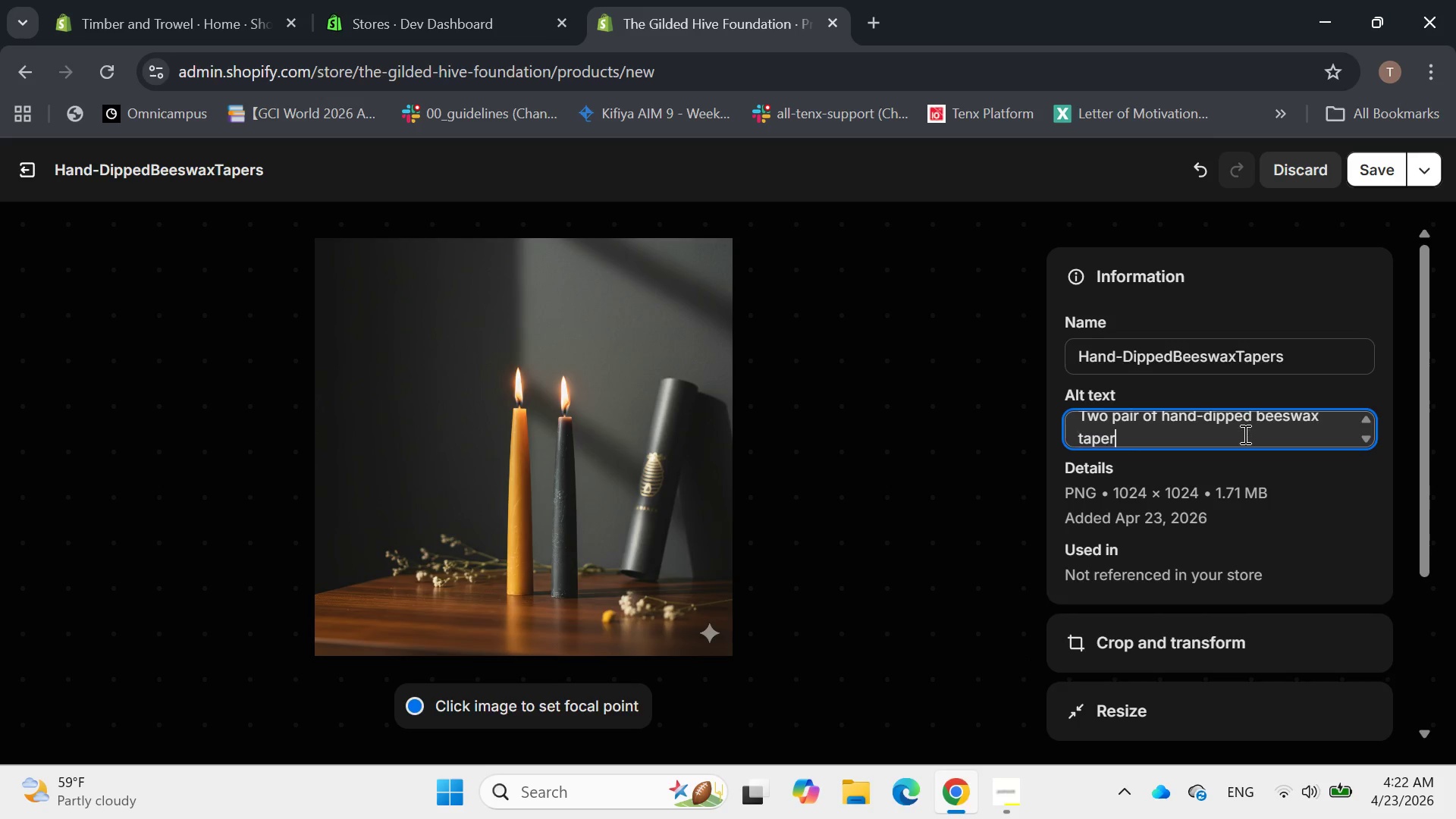 
key(R)
 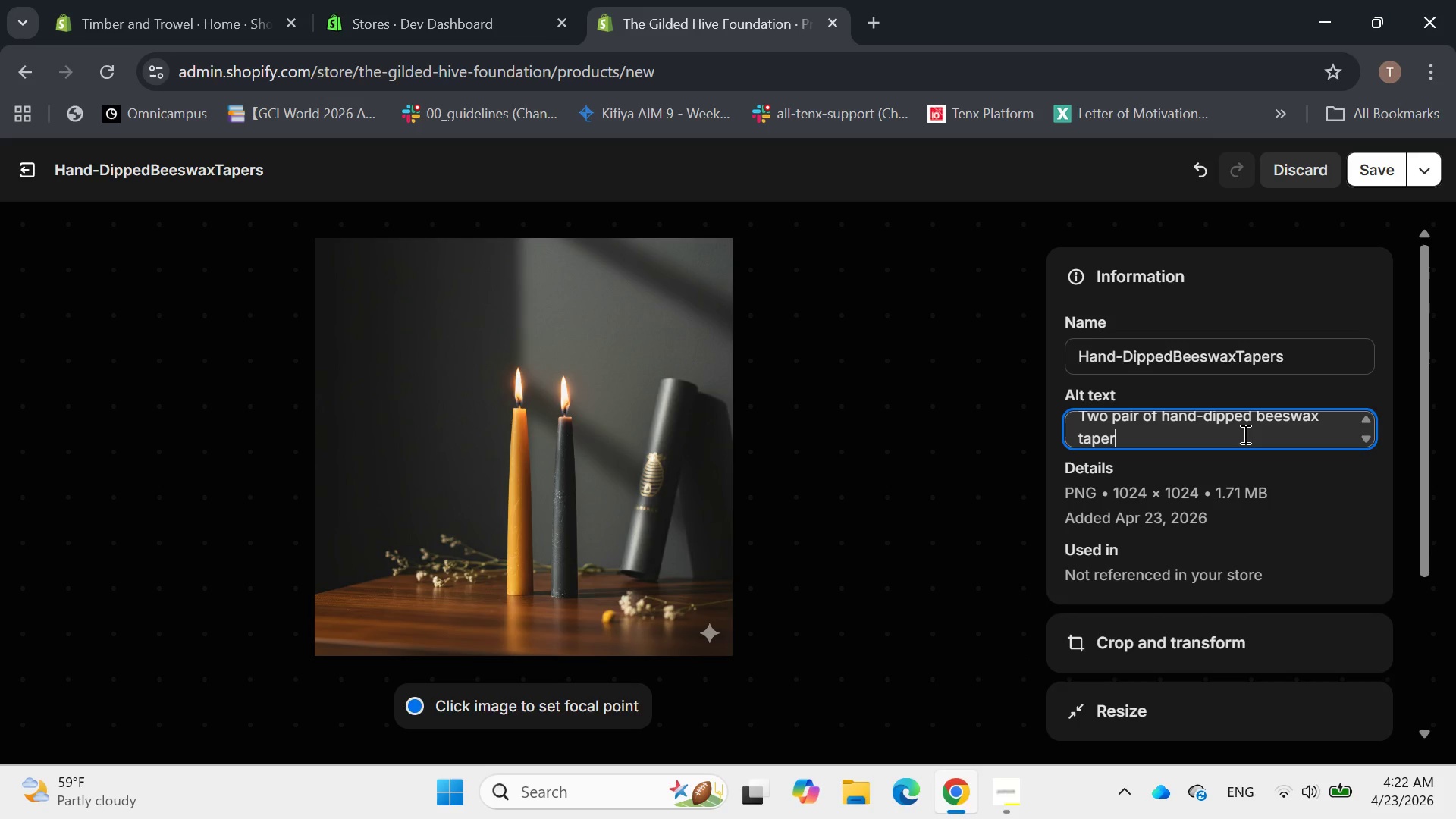 
key(Space)
 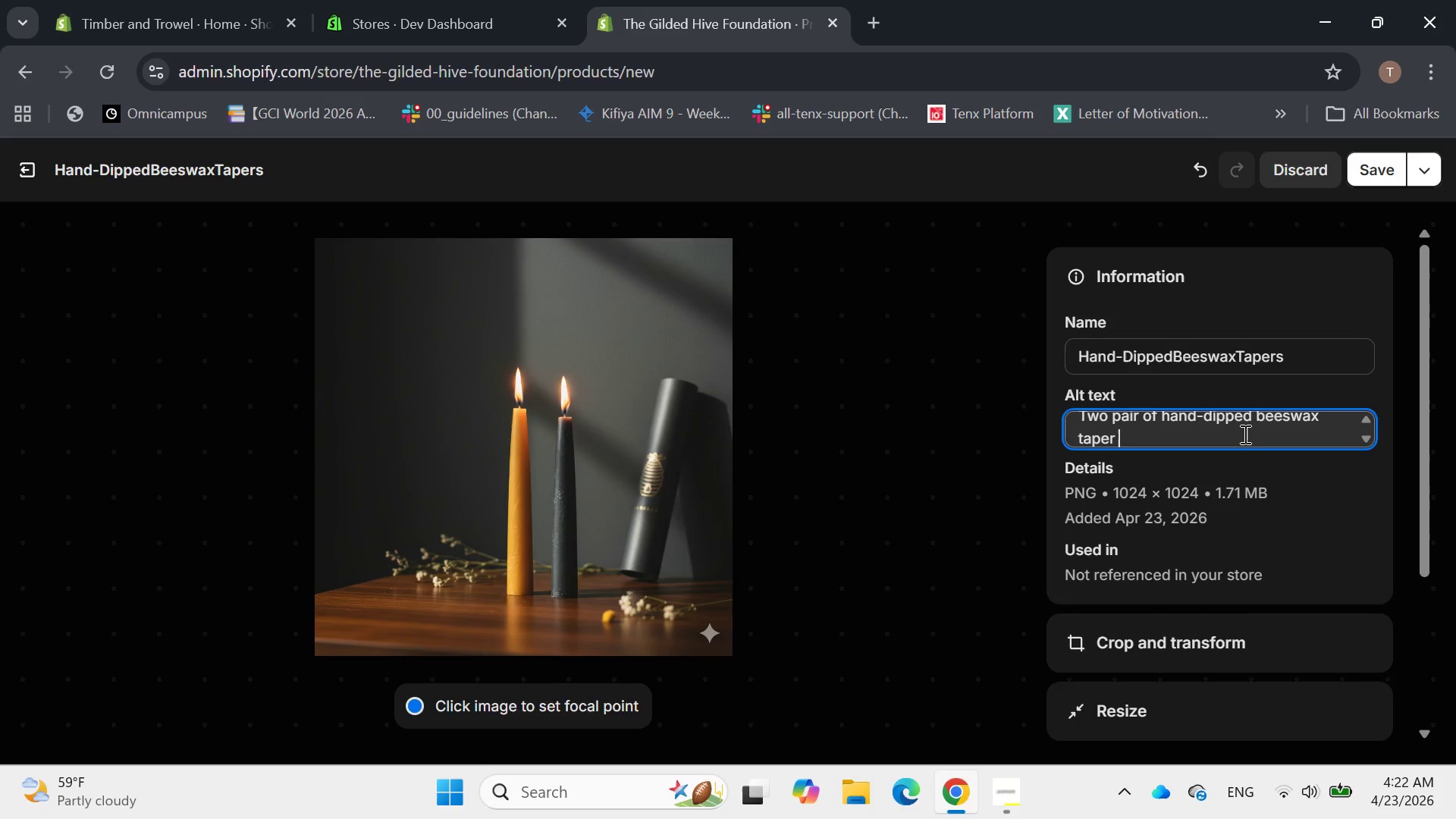 
type(candles, one nature)
key(Backspace)
type(al yellow and one charcoal gray, t)
key(Backspace)
type(standing upright)
 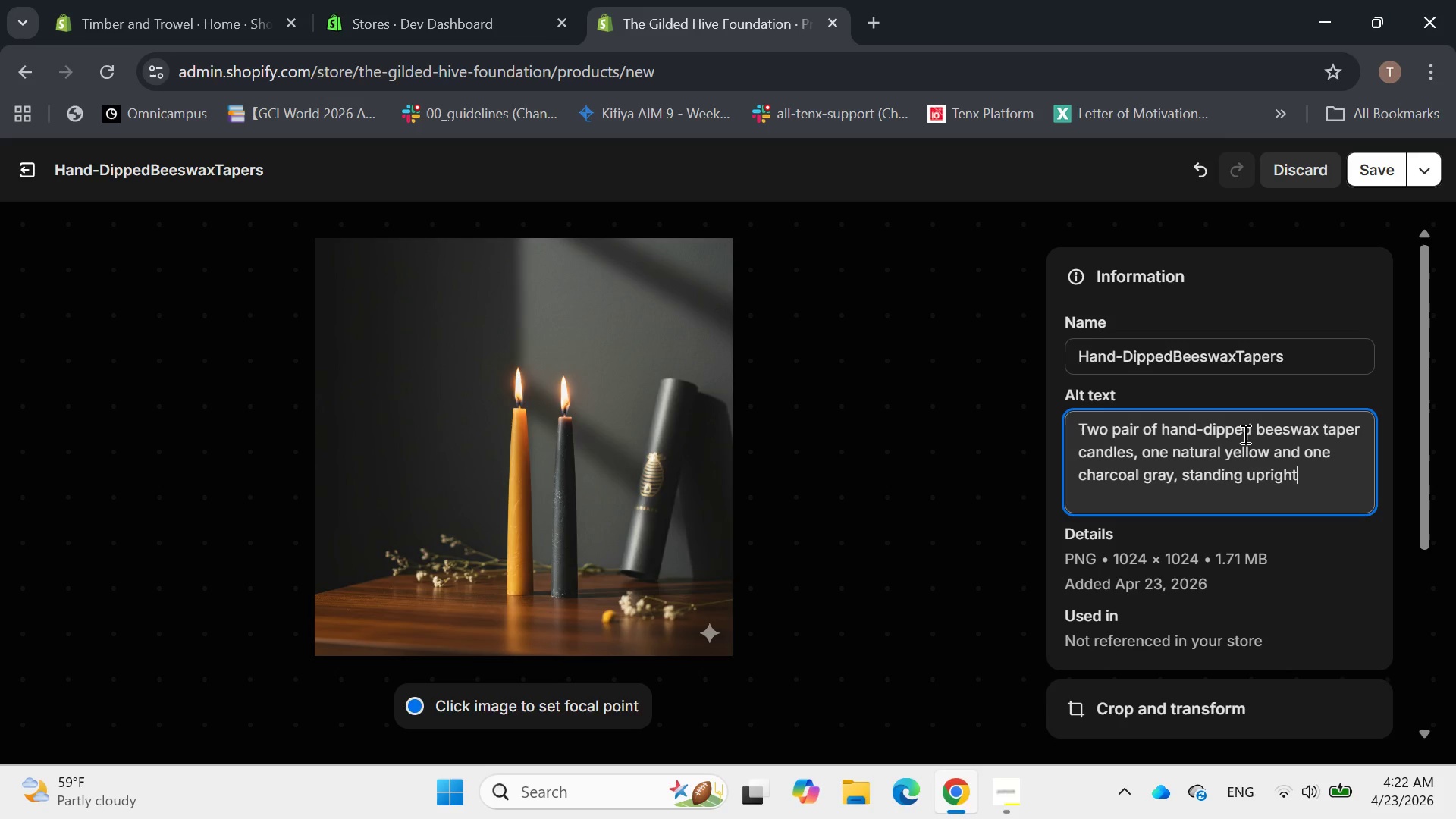 
key(Period)
 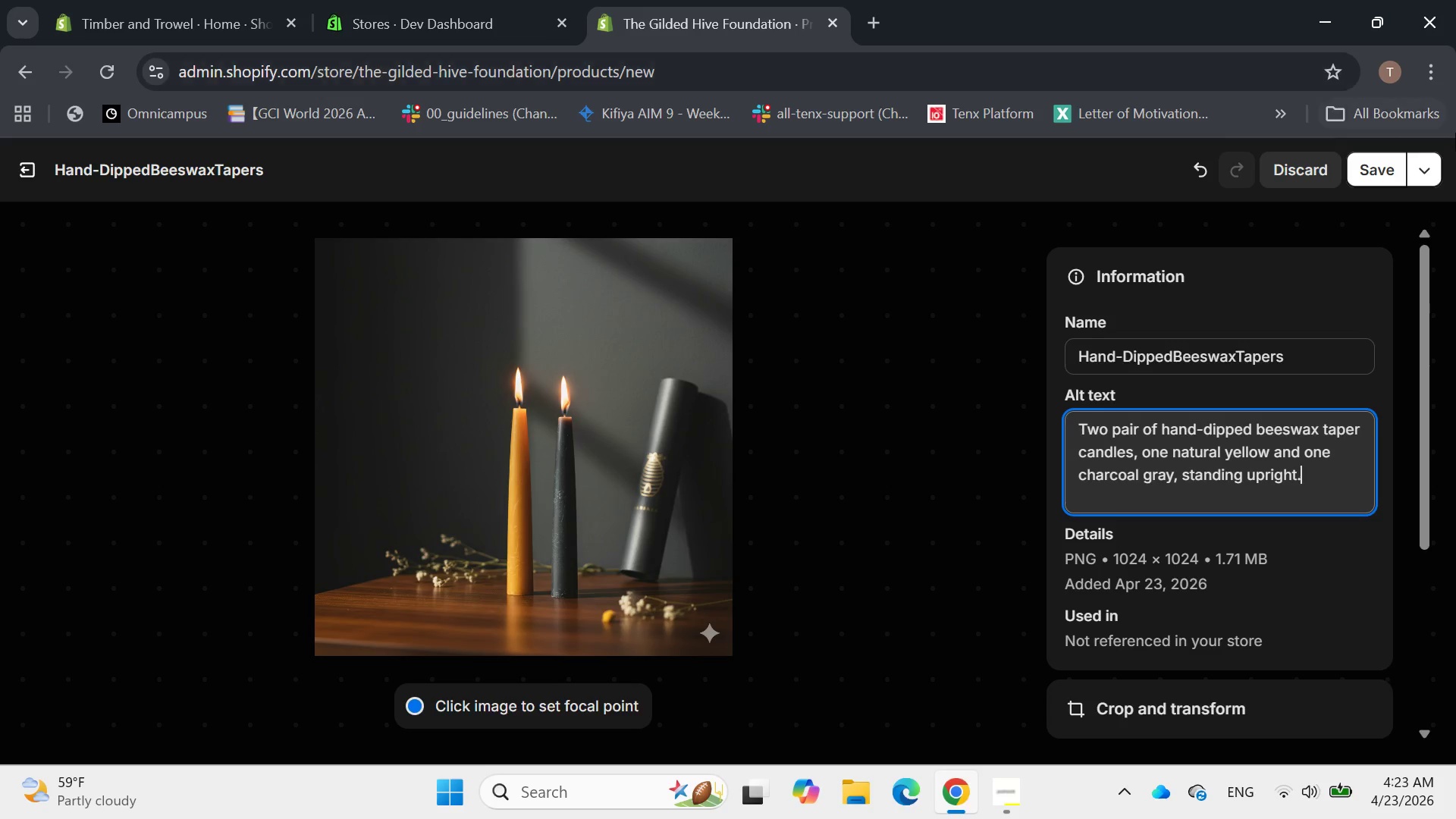 
wait(8.57)
 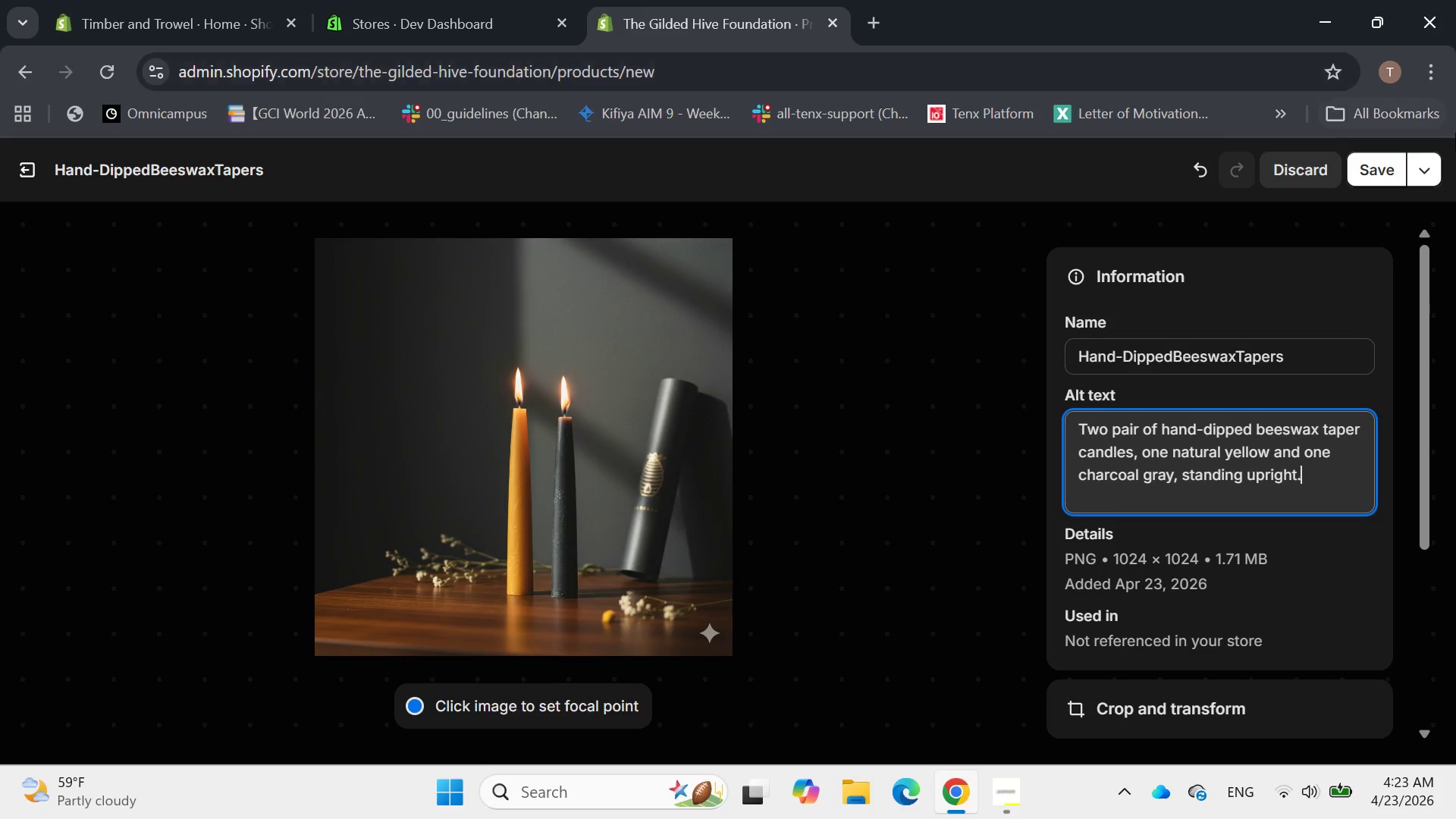 
mouse_move([4, 171])
 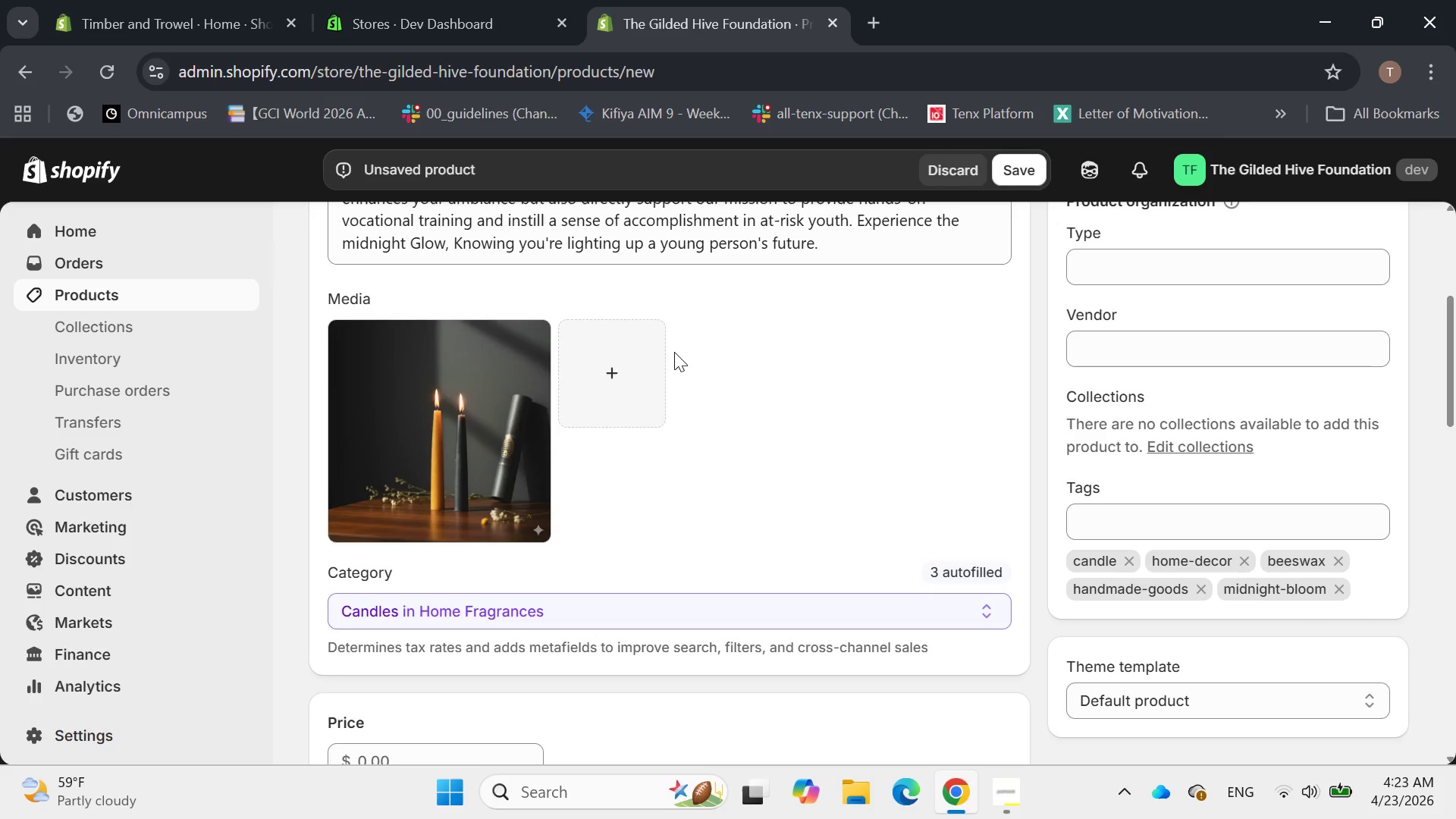 
scroll: coordinate [581, 431], scroll_direction: down, amount: 9.0
 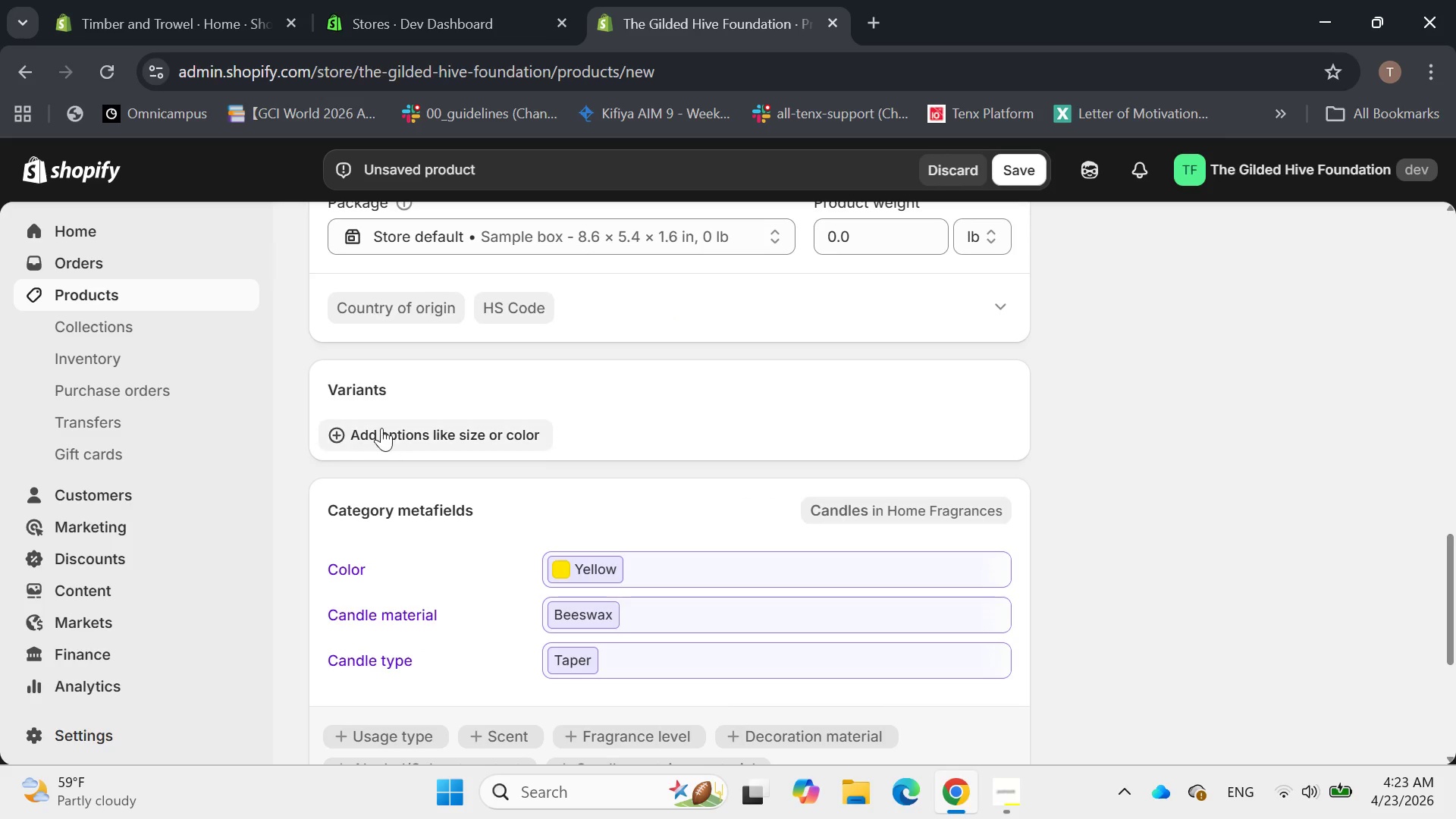 
left_click_drag(start_coordinate=[384, 424], to_coordinate=[388, 429])
 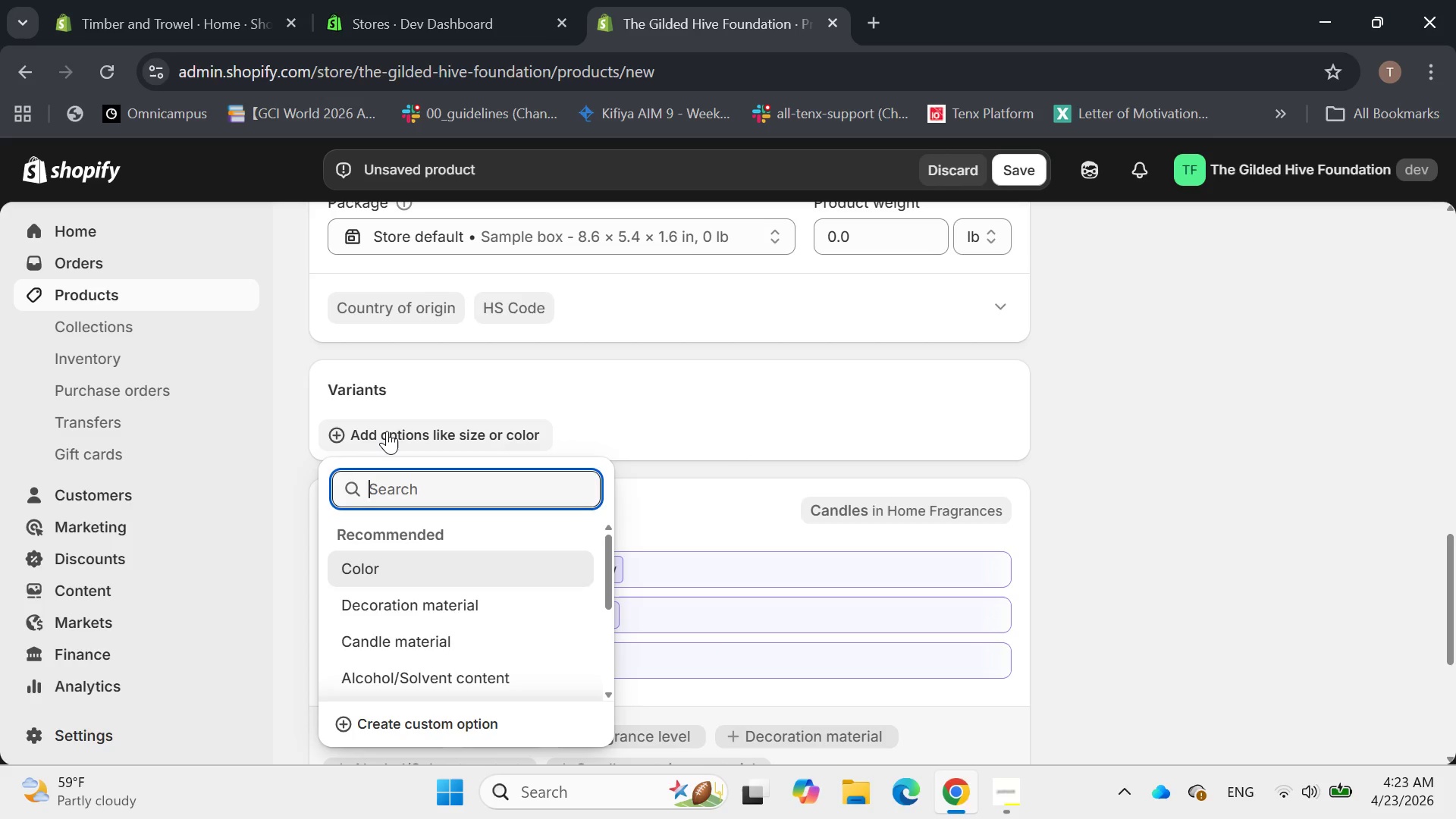 
wait(8.33)
 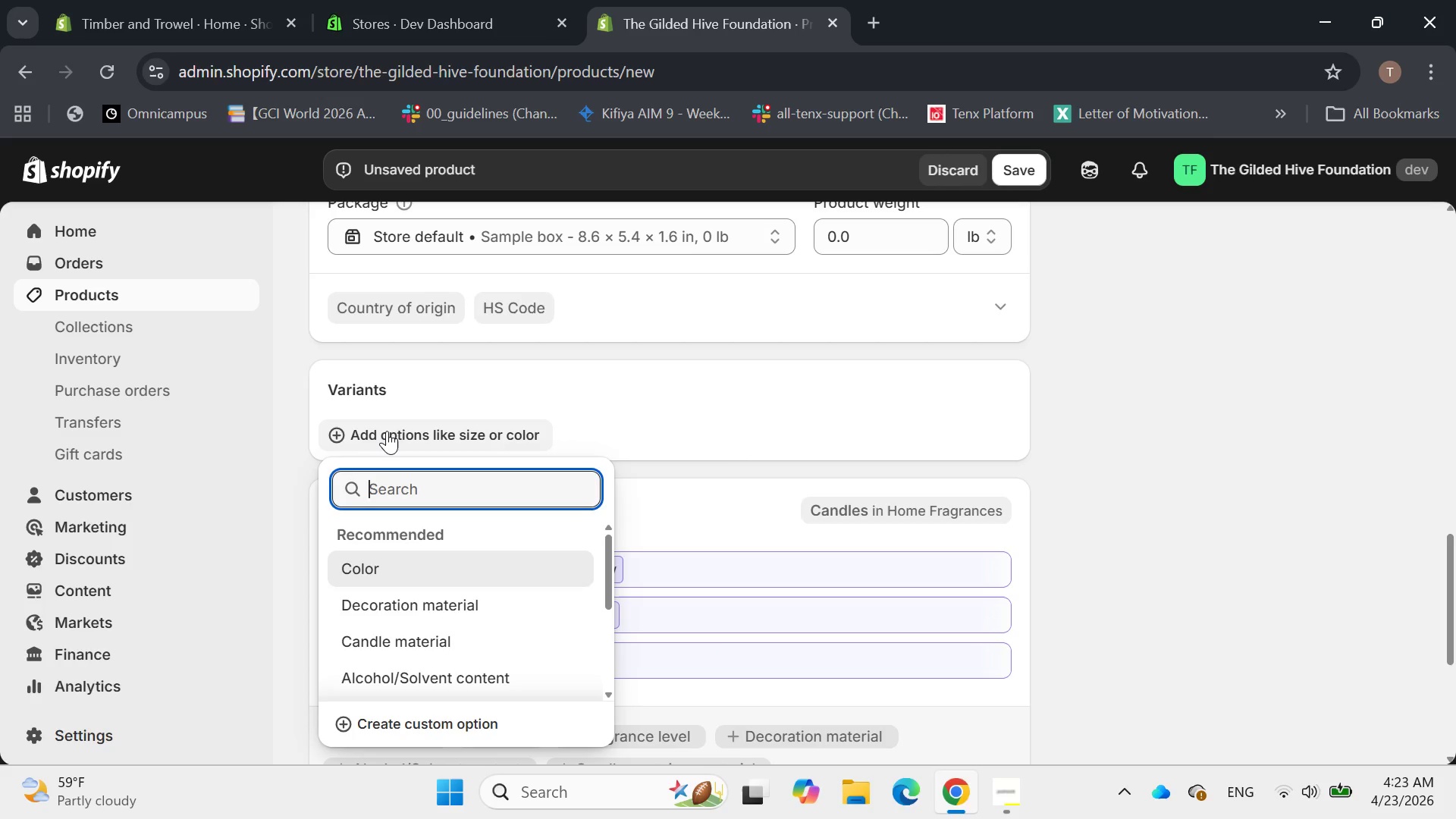 
mouse_move([410, 565])
 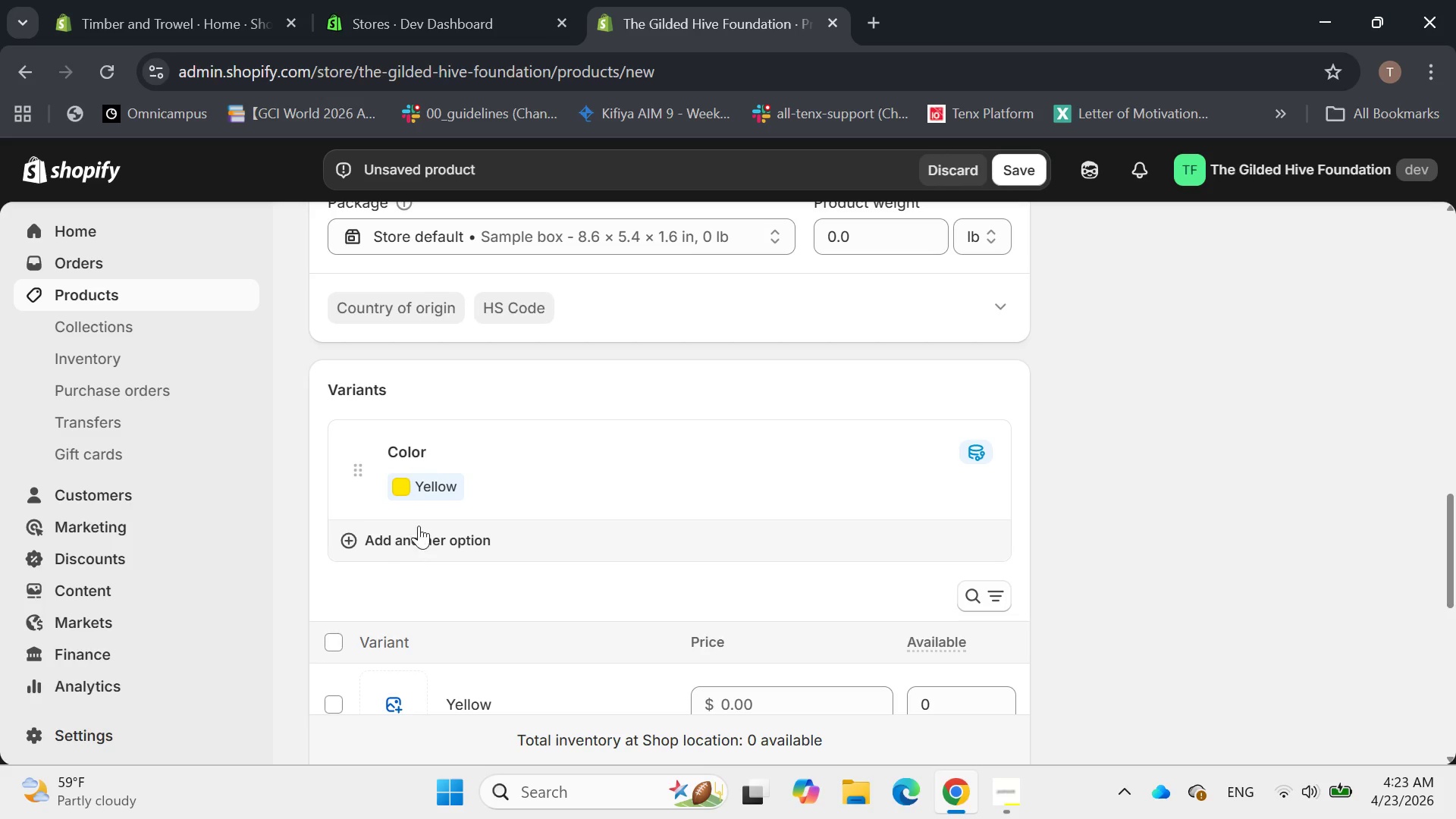 
left_click_drag(start_coordinate=[503, 459], to_coordinate=[504, 466])
 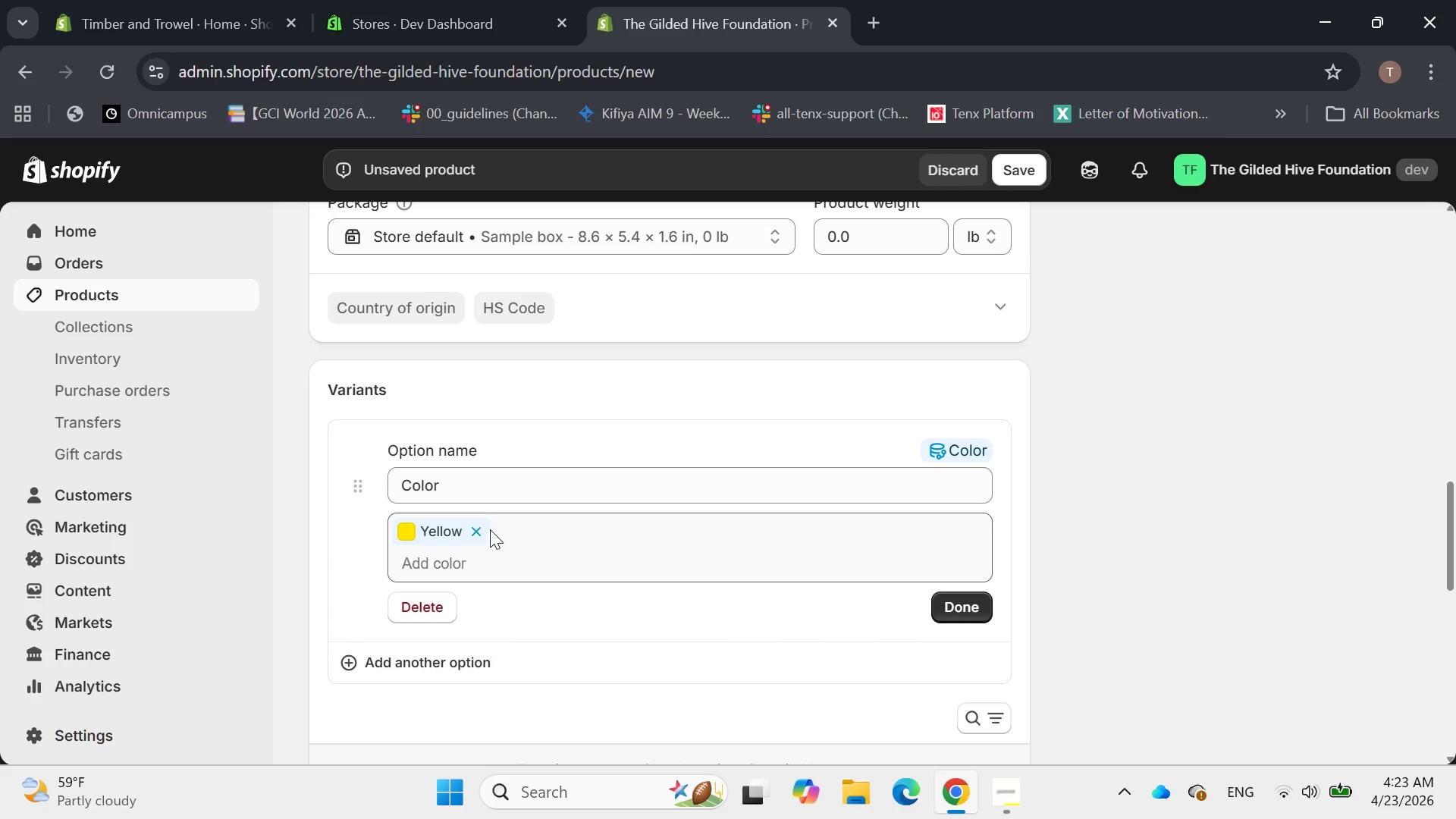 
mouse_move([485, 545])
 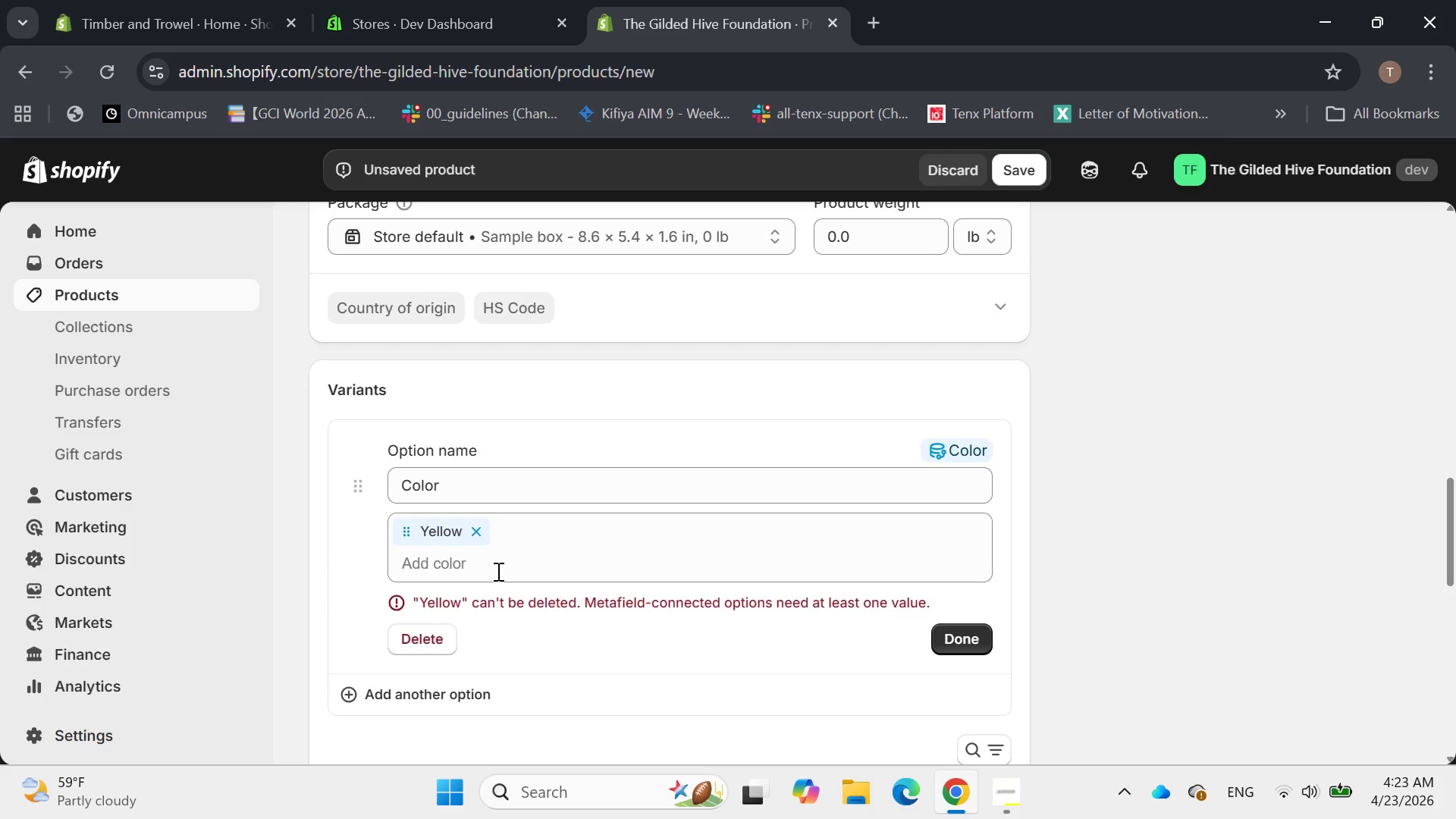 
left_click([497, 566])
 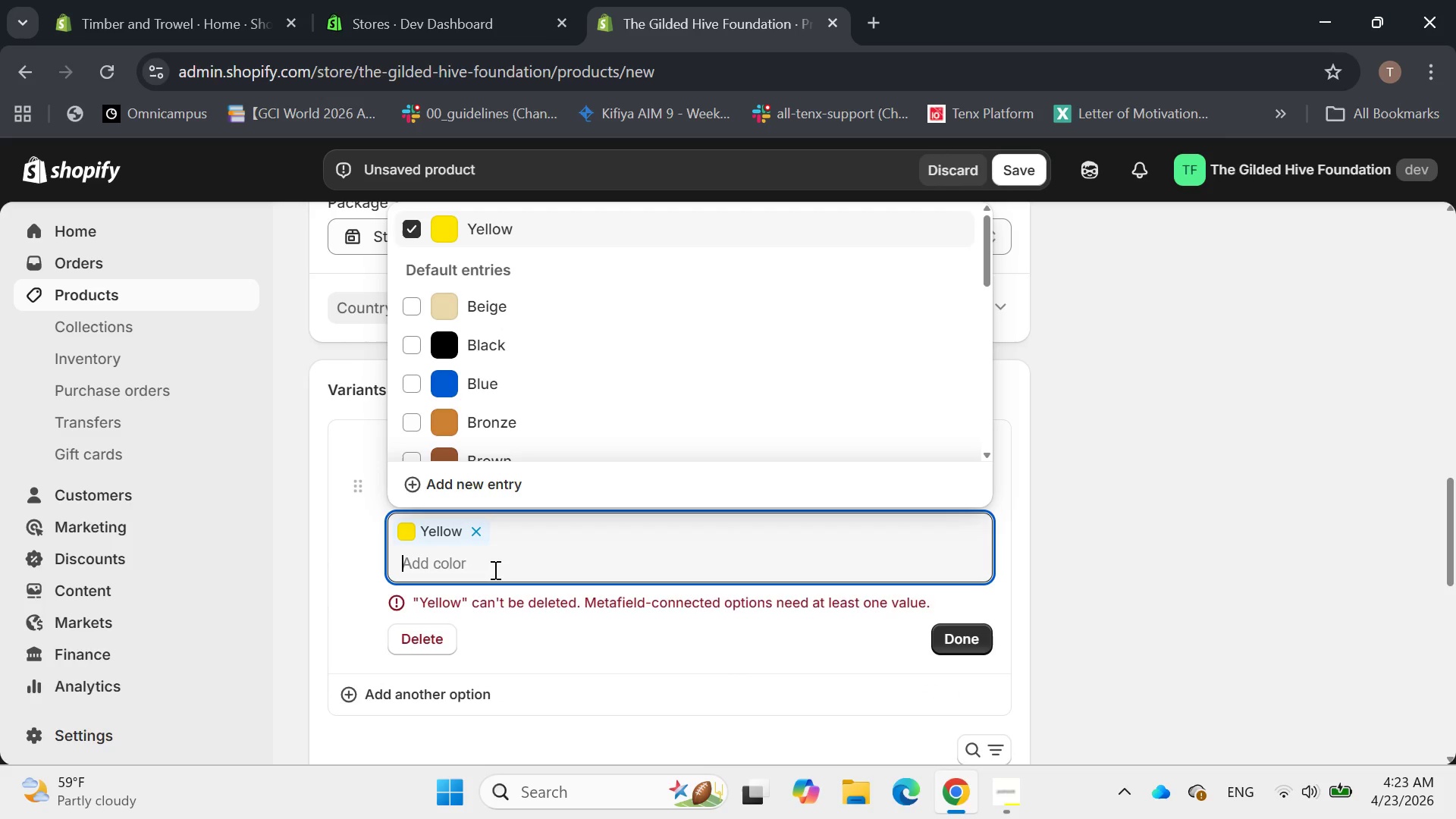 
type(Natural)
 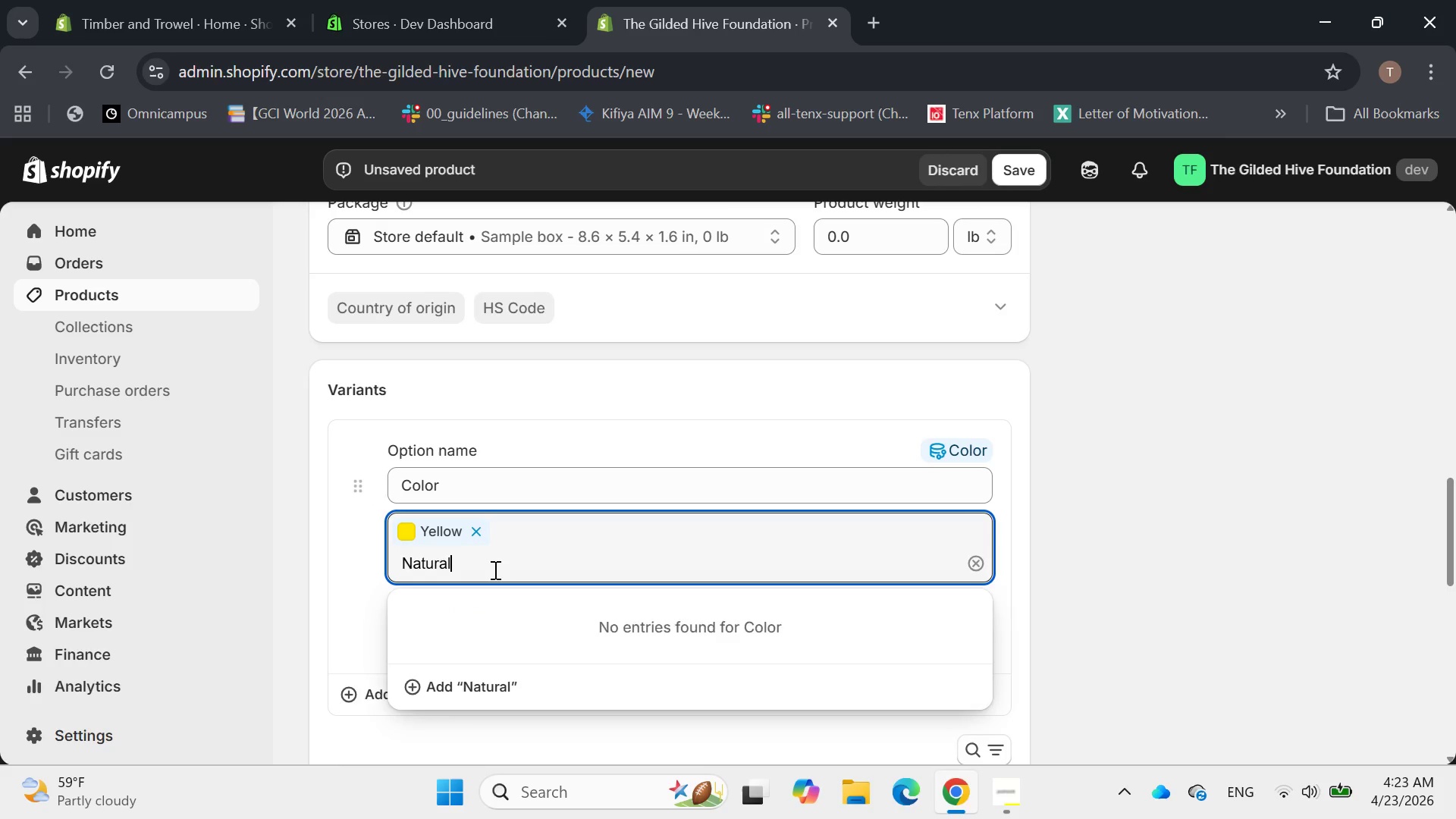 
key(Enter)
 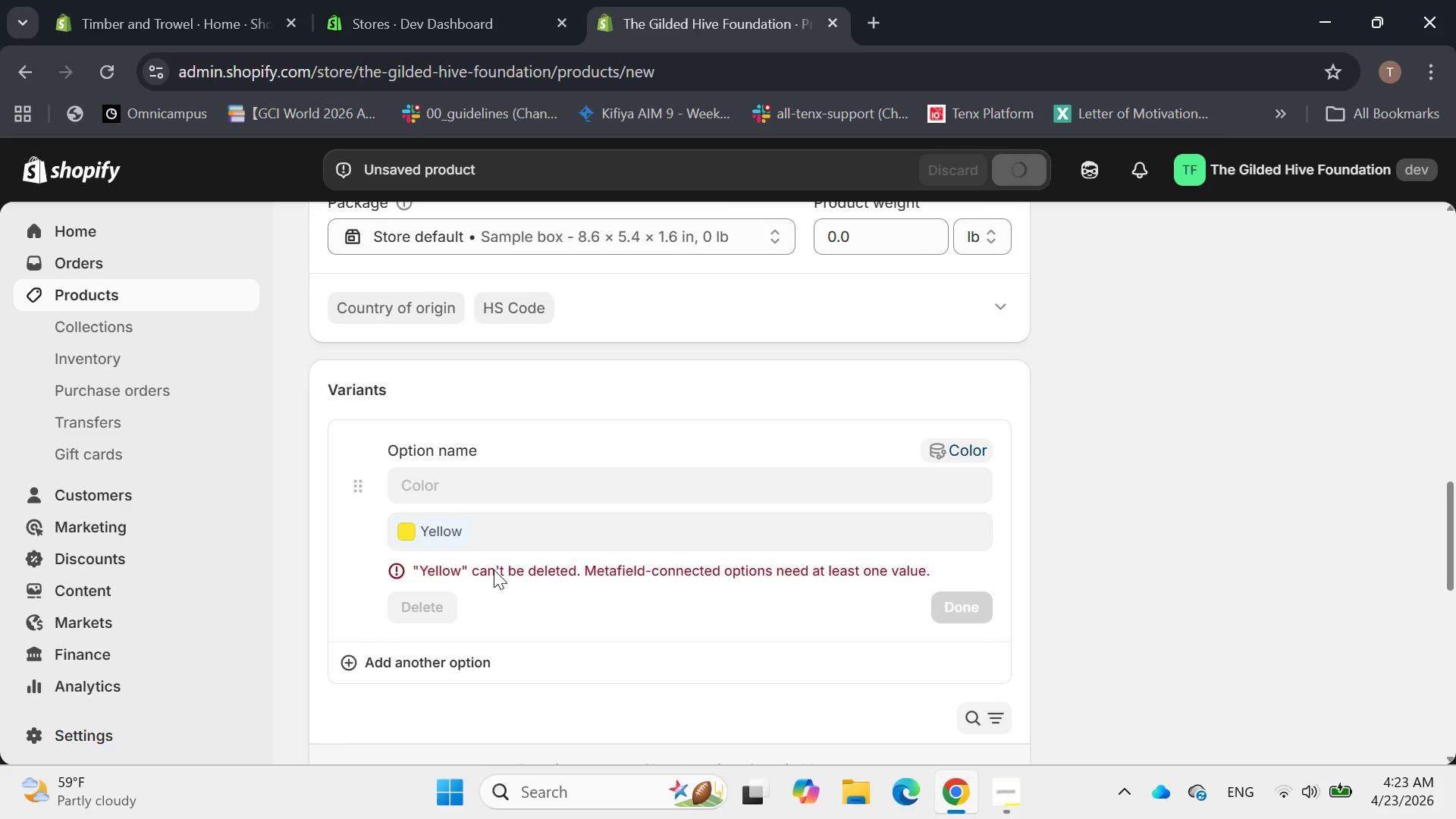 
wait(8.44)
 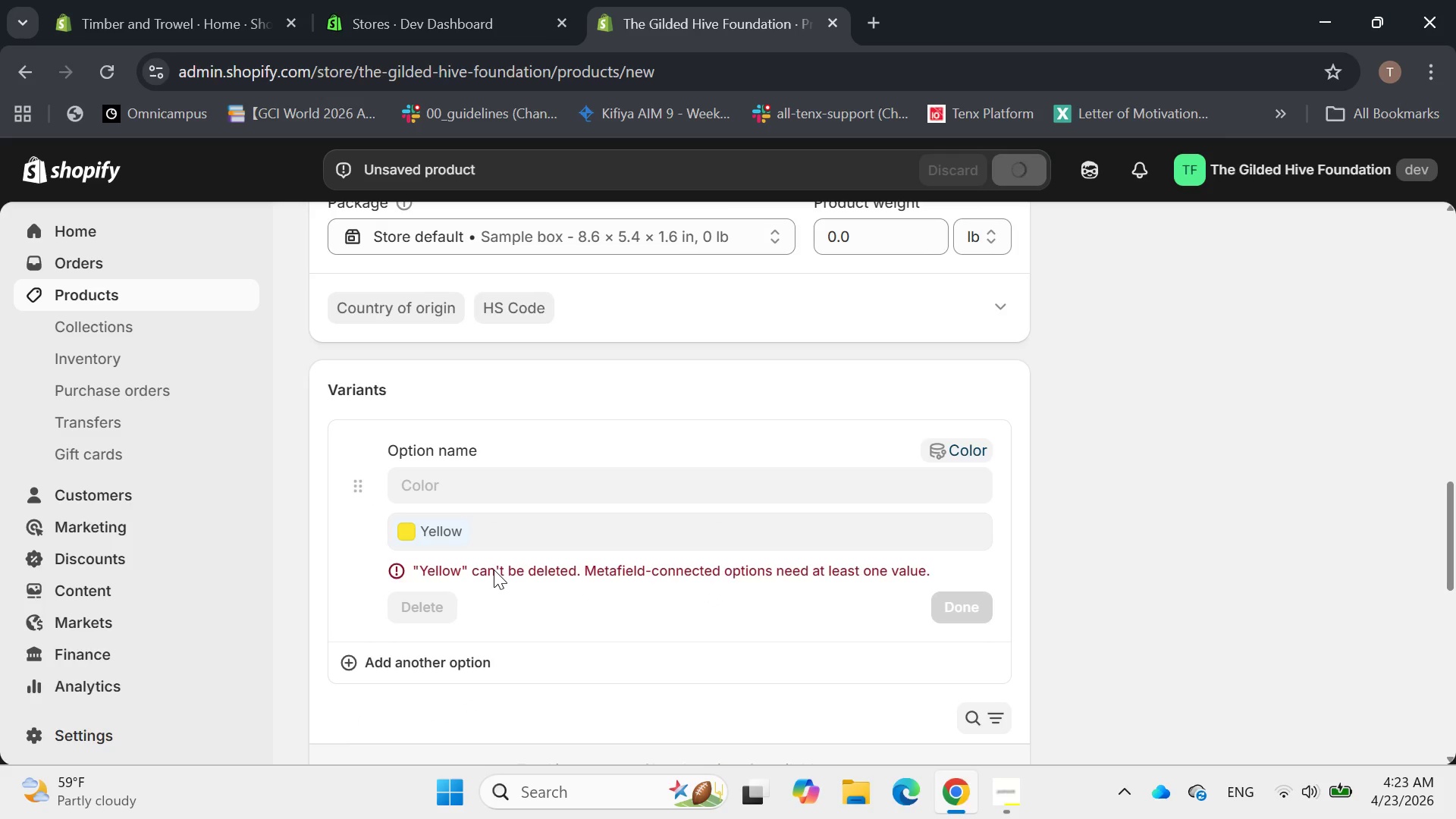 
left_click([442, 563])
 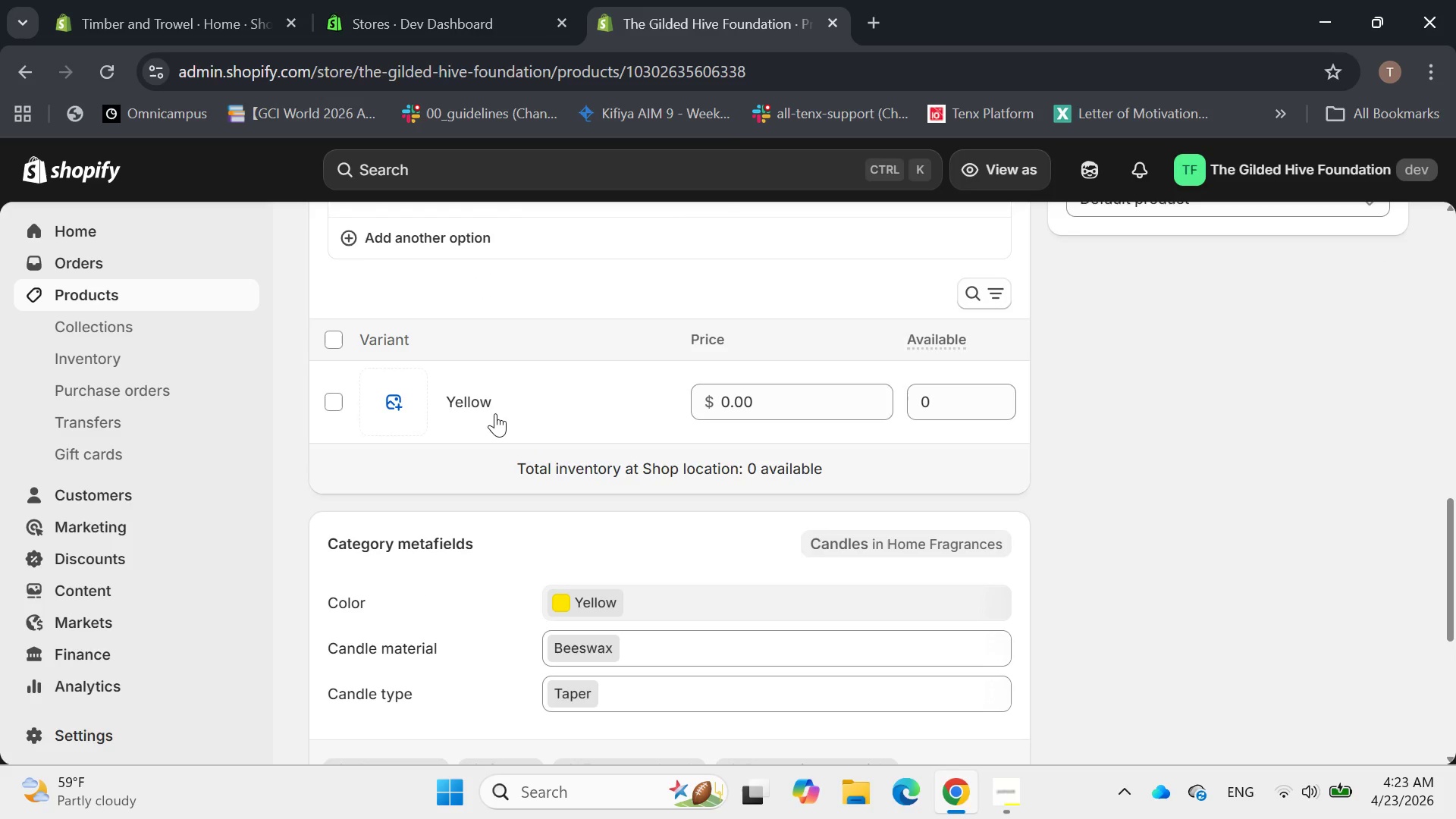 
wait(6.42)
 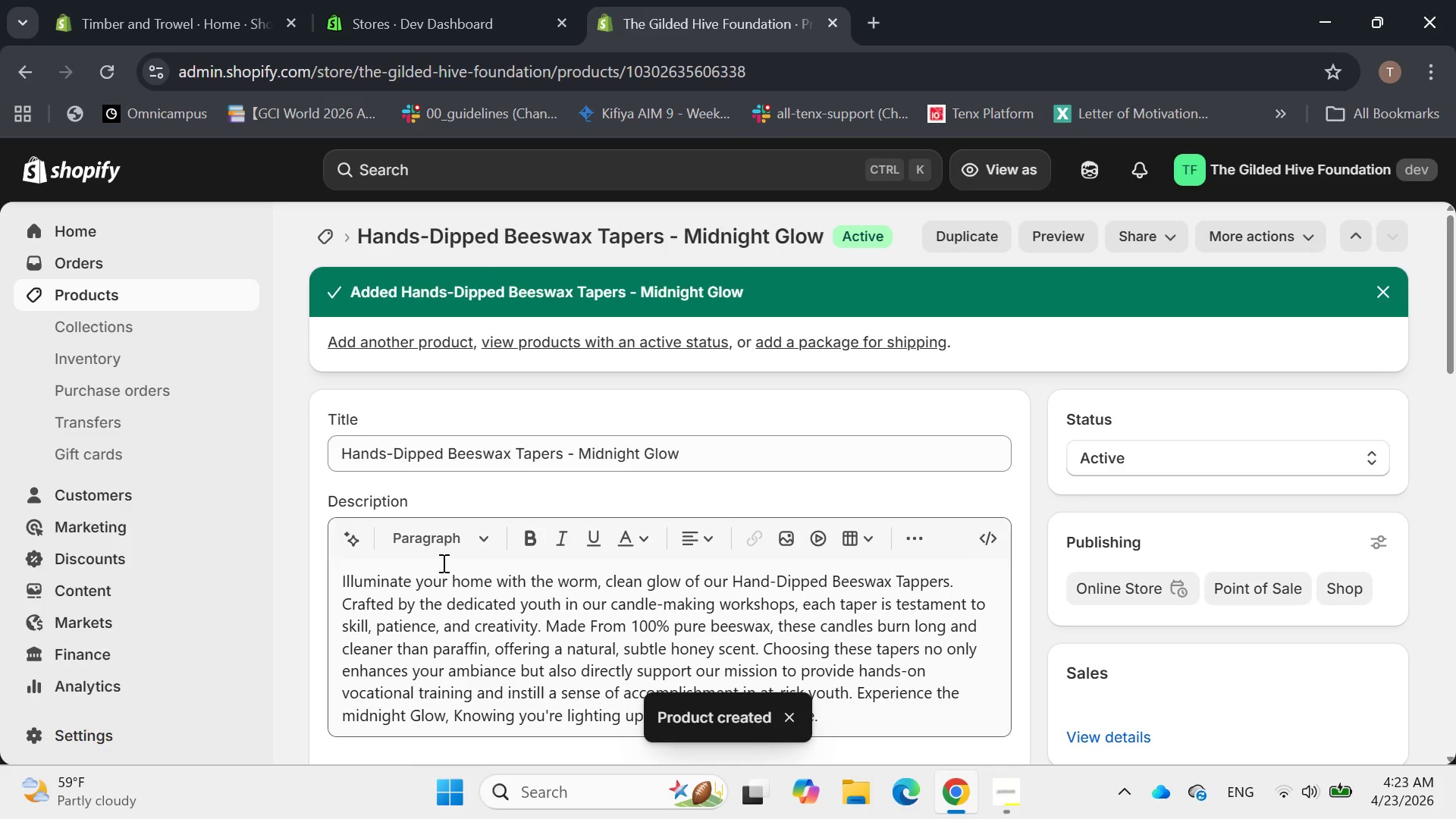 
left_click([449, 412])
 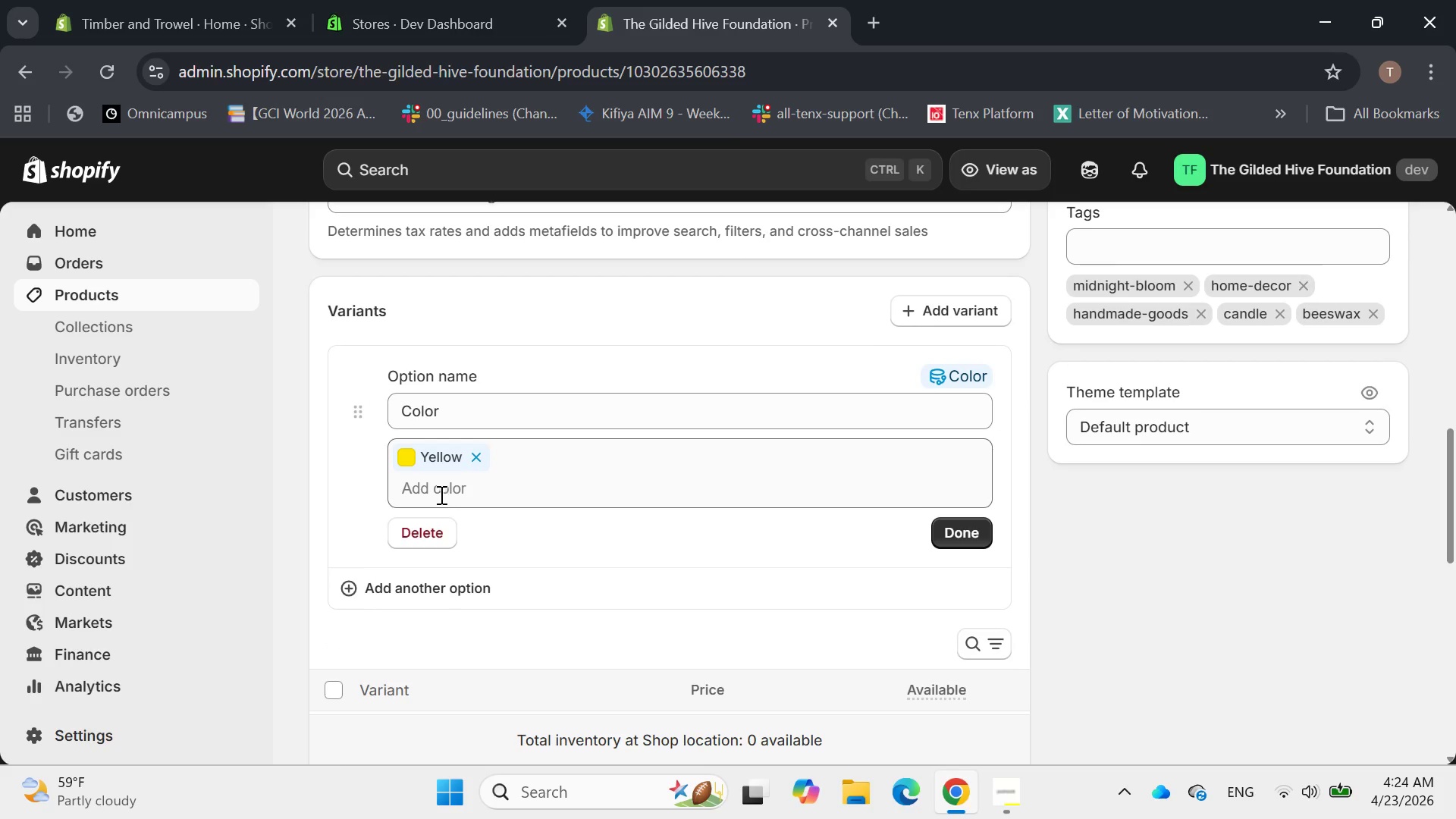 
left_click([438, 494])
 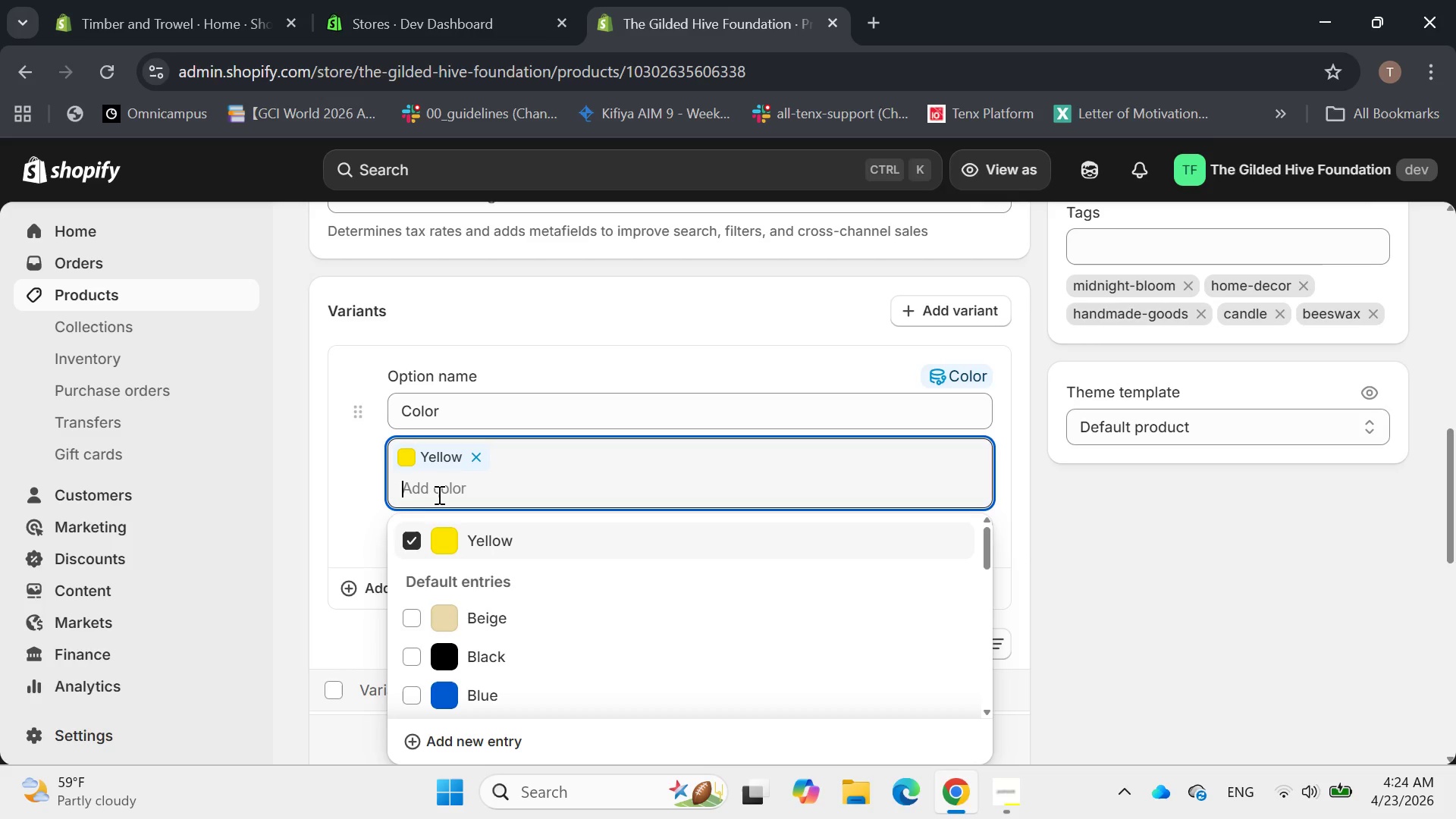 
type(na)
key(Backspace)
key(Backspace)
type(charchol)
key(Backspace)
type(al)
 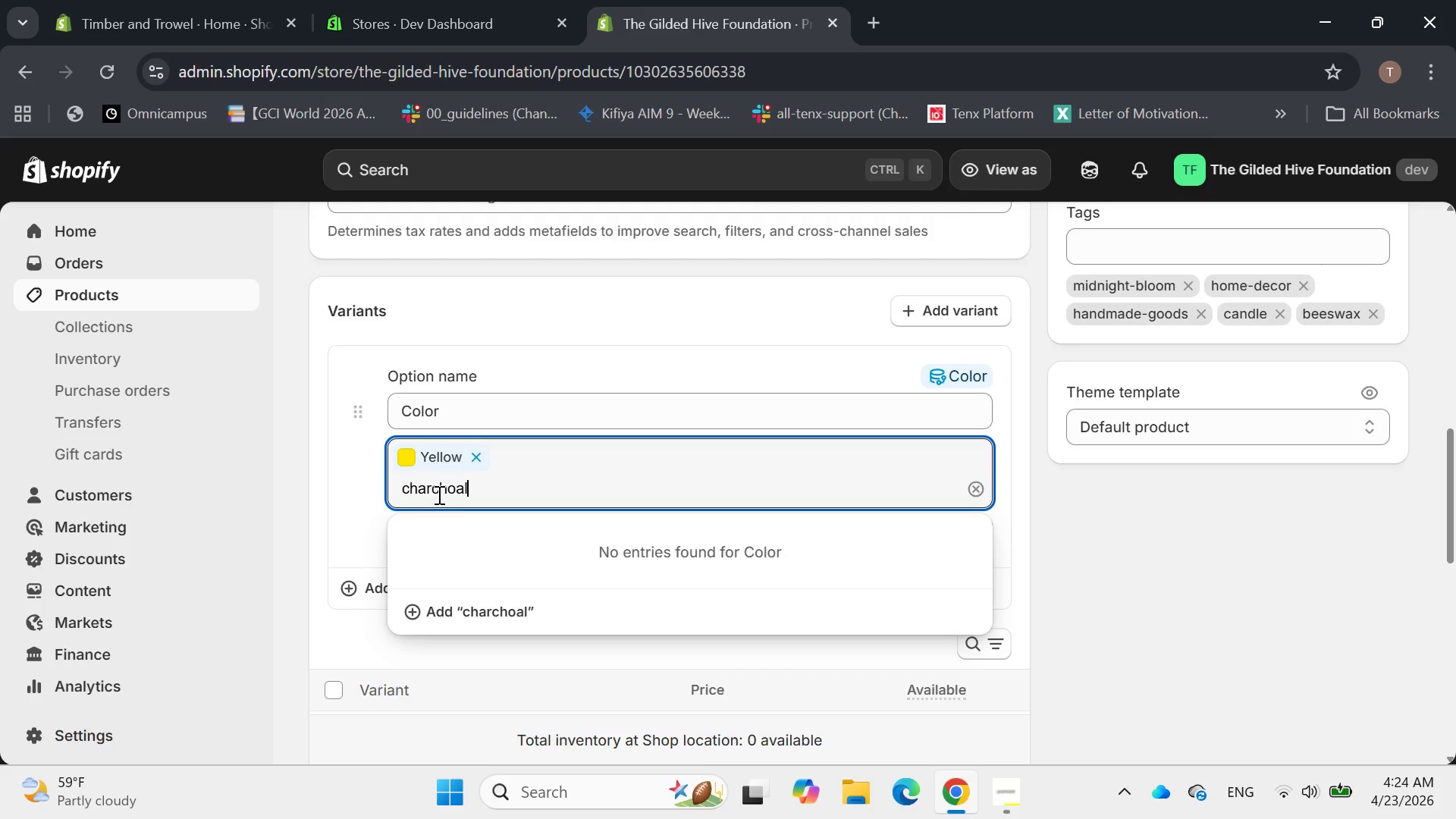 
key(Enter)
 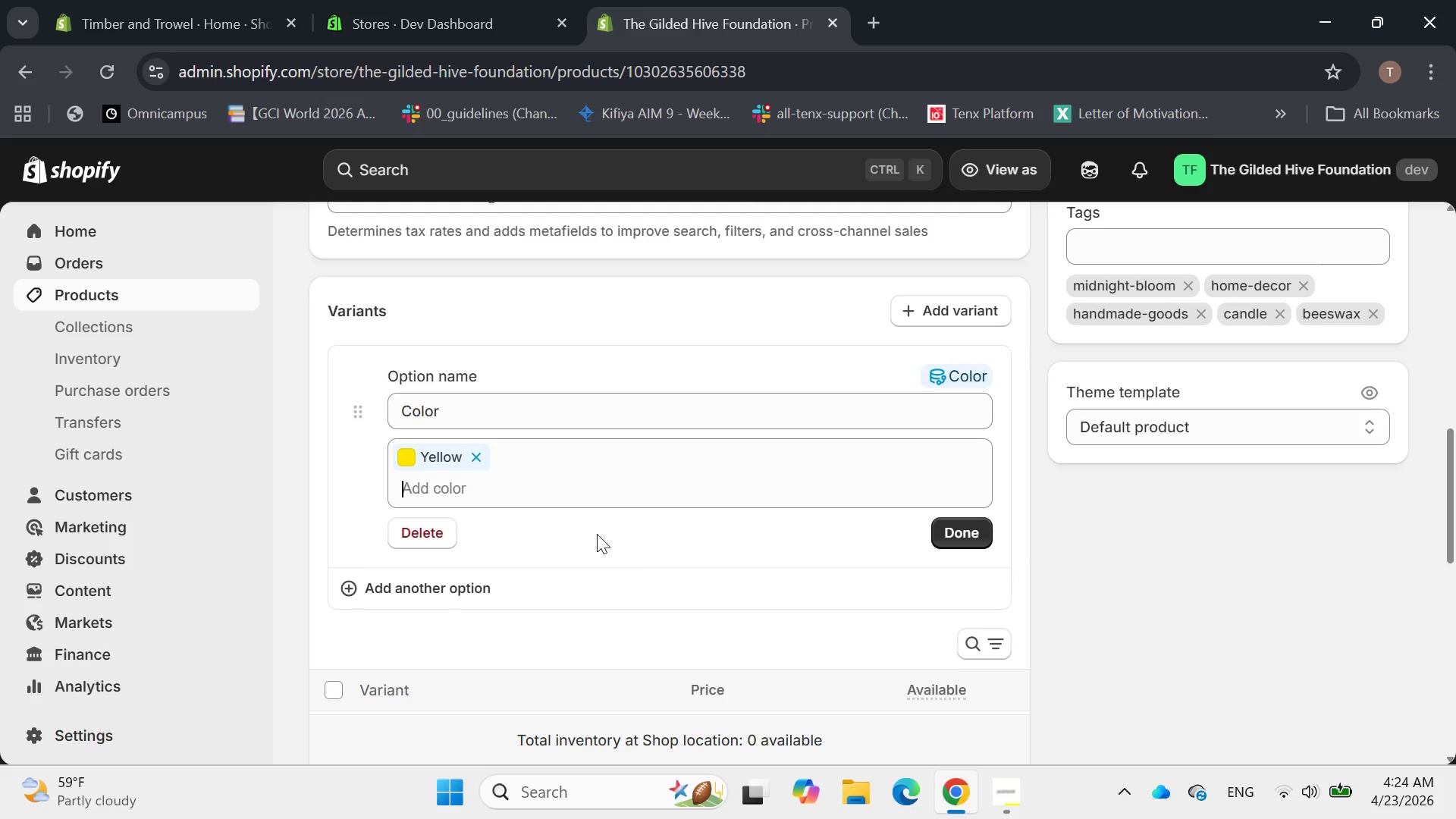 
left_click([423, 525])
 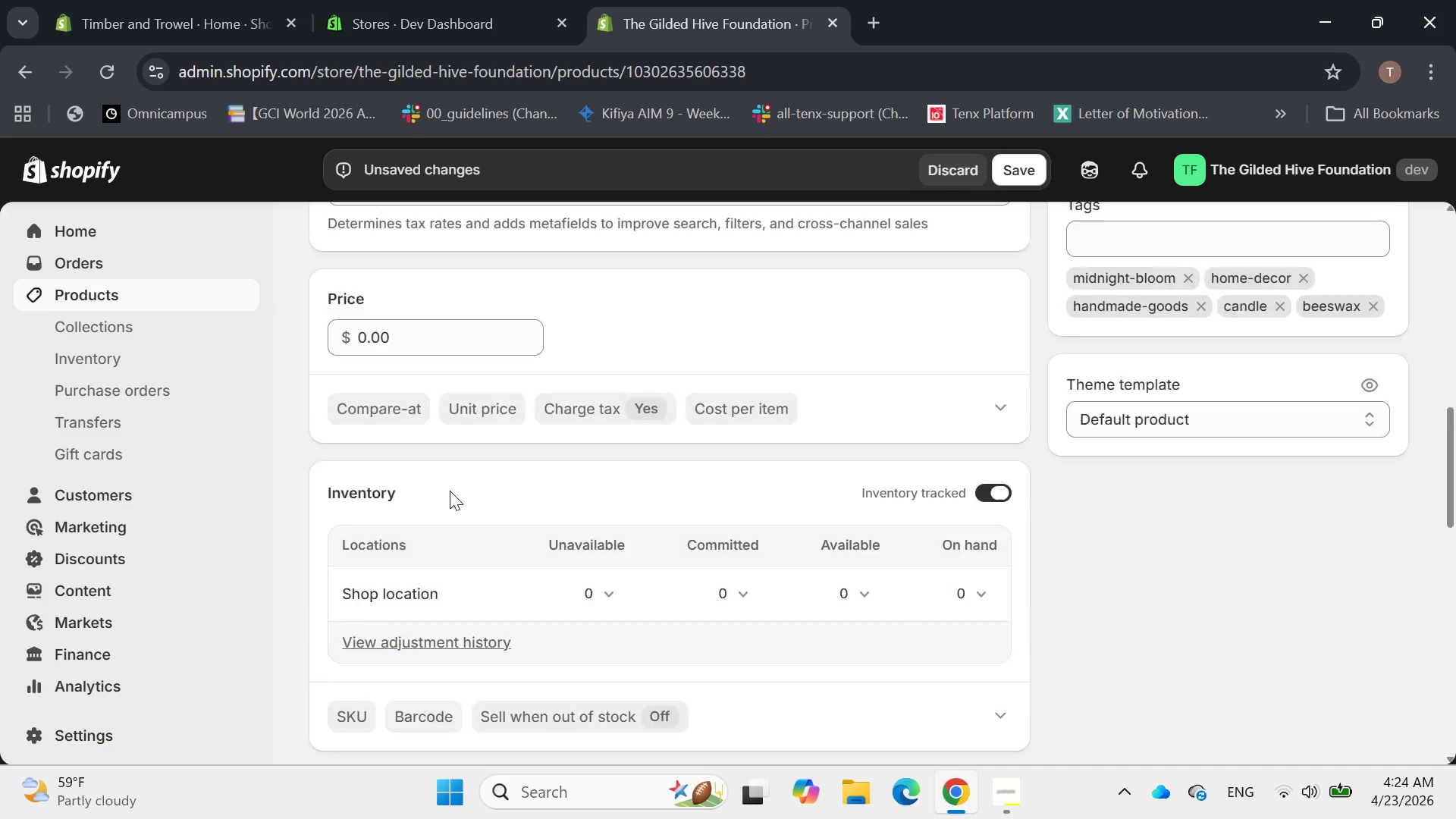 
wait(5.98)
 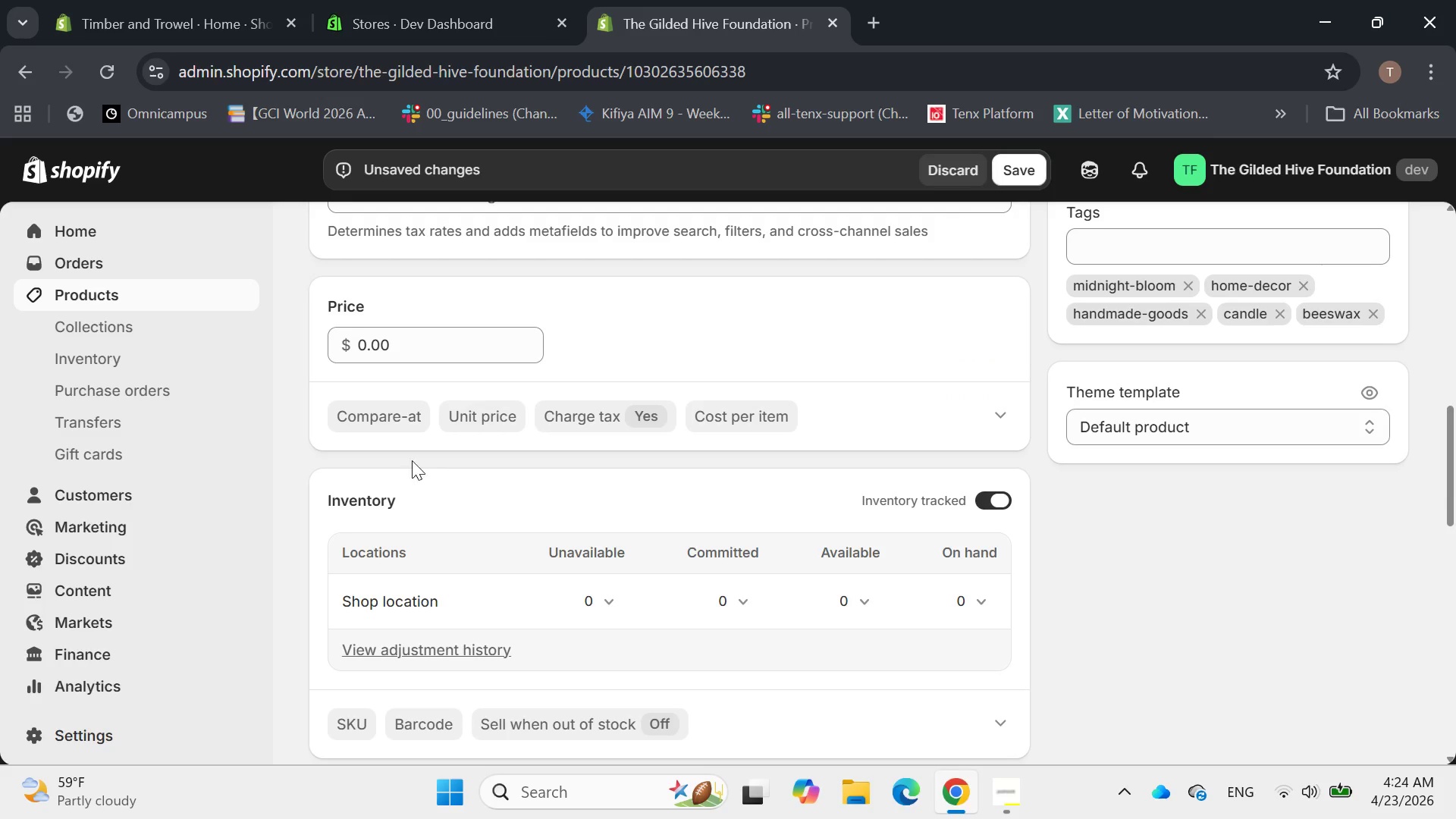 
left_click([418, 544])
 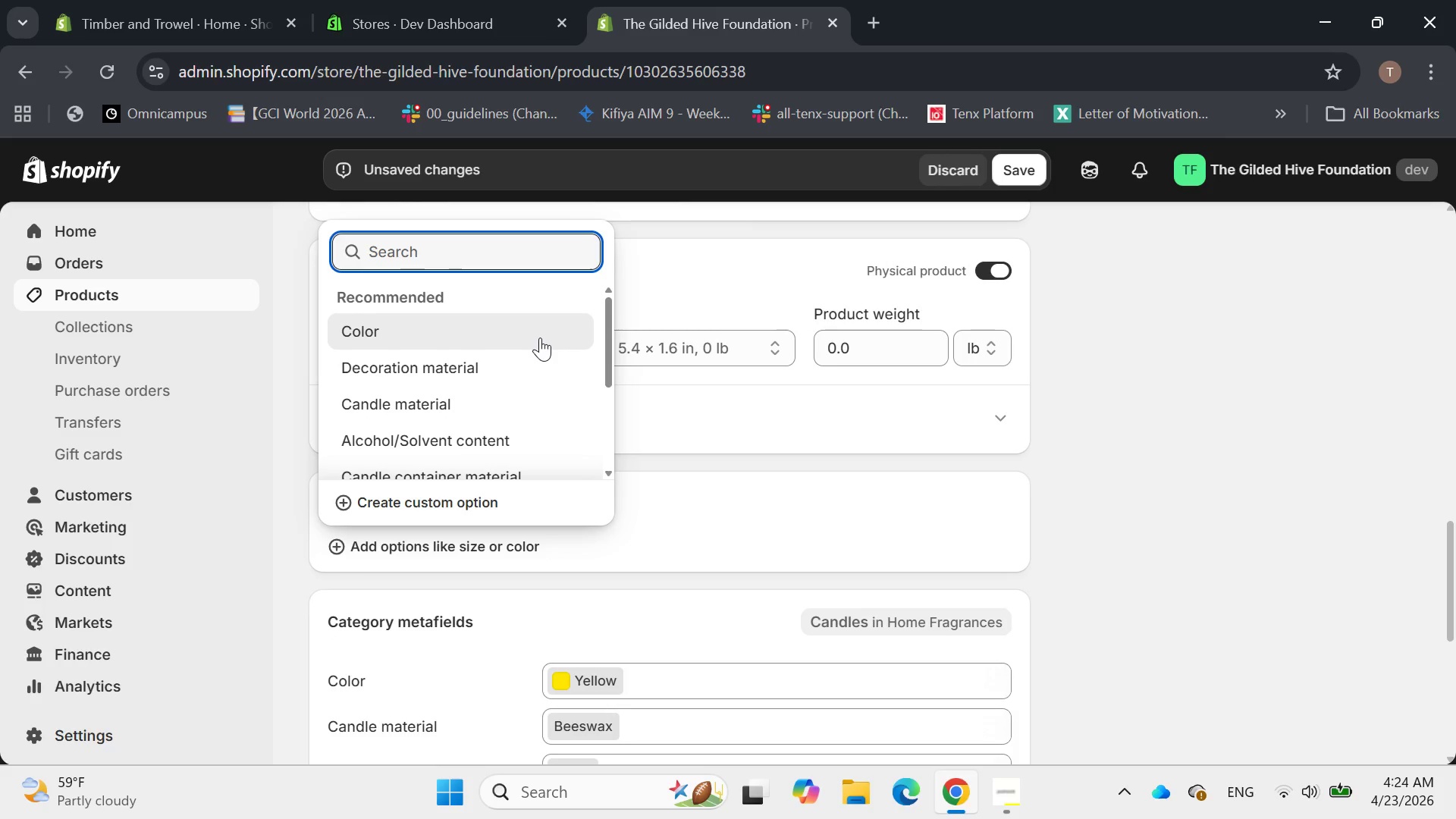 
type(Color)
 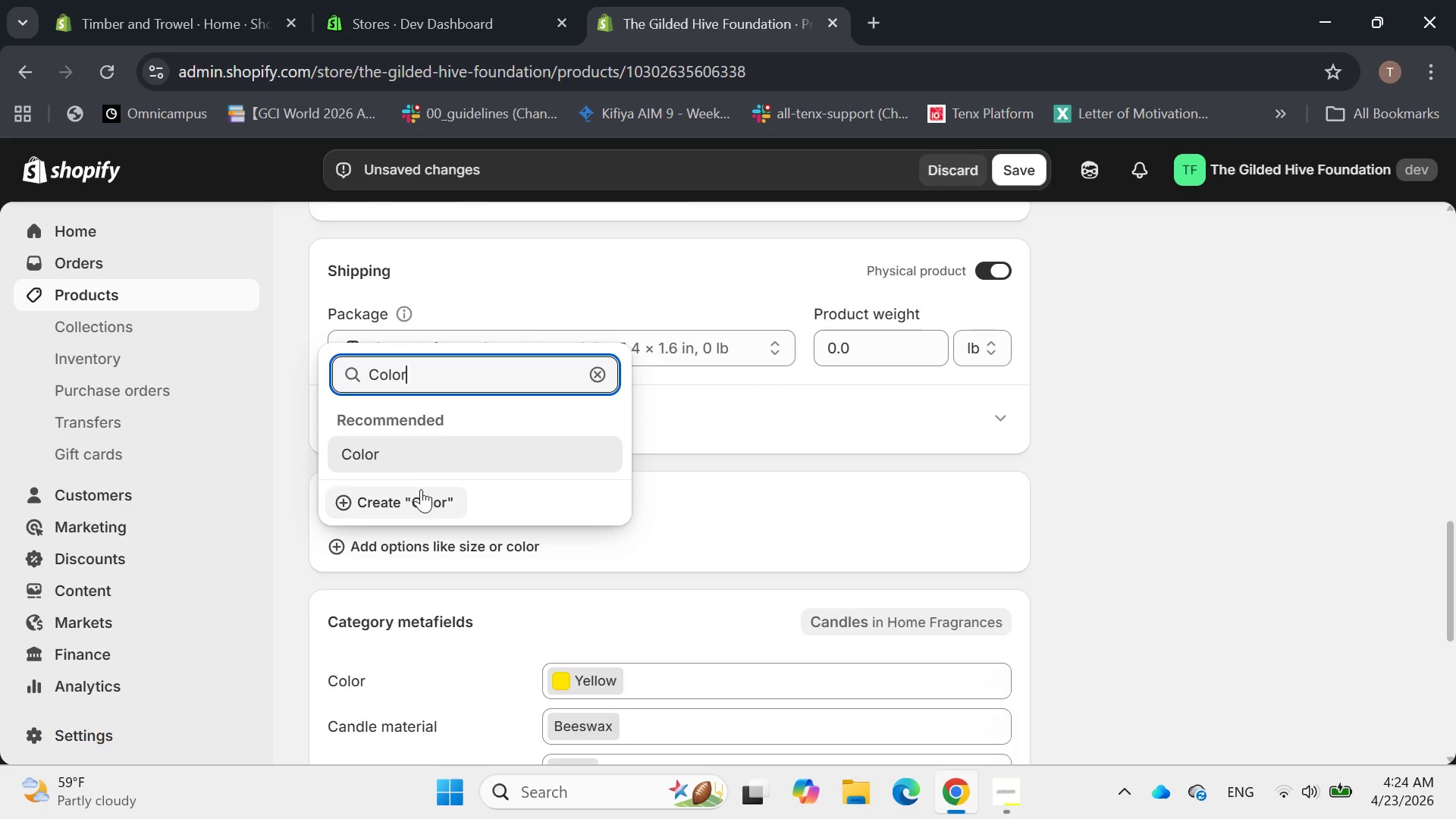 
left_click([408, 500])
 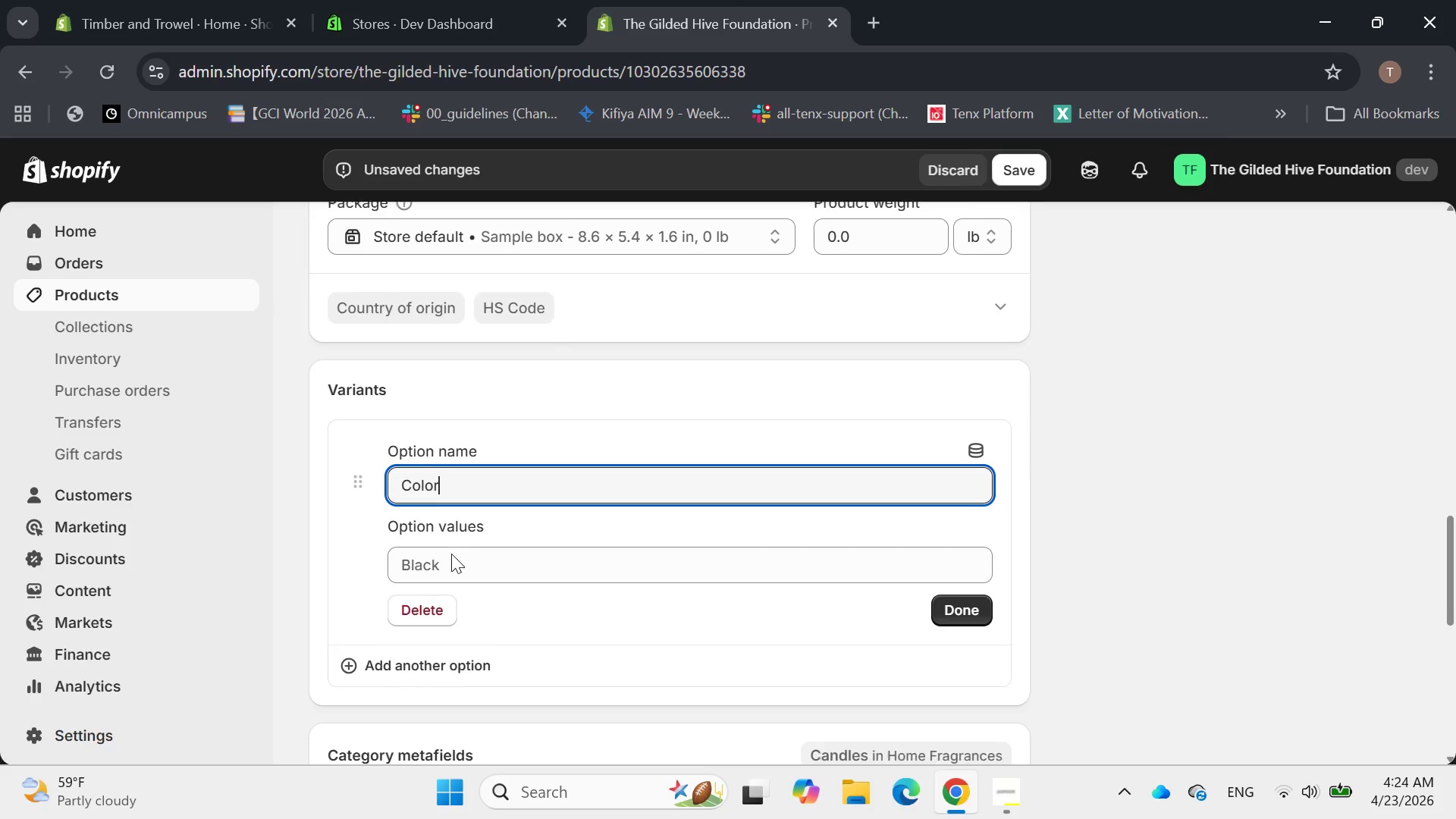 
left_click([441, 548])
 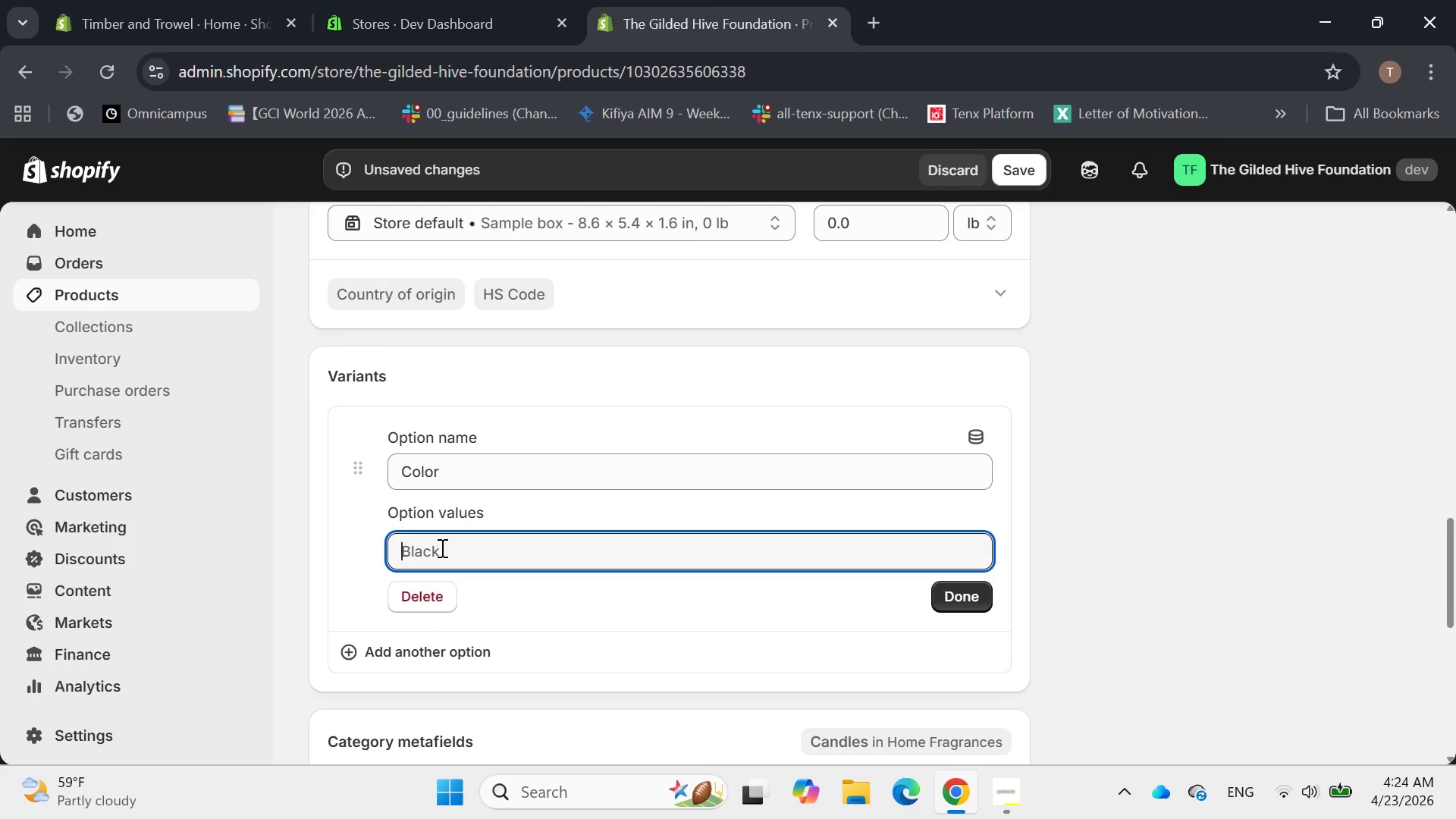 
hold_key(key=CapsLock, duration=0.41)
 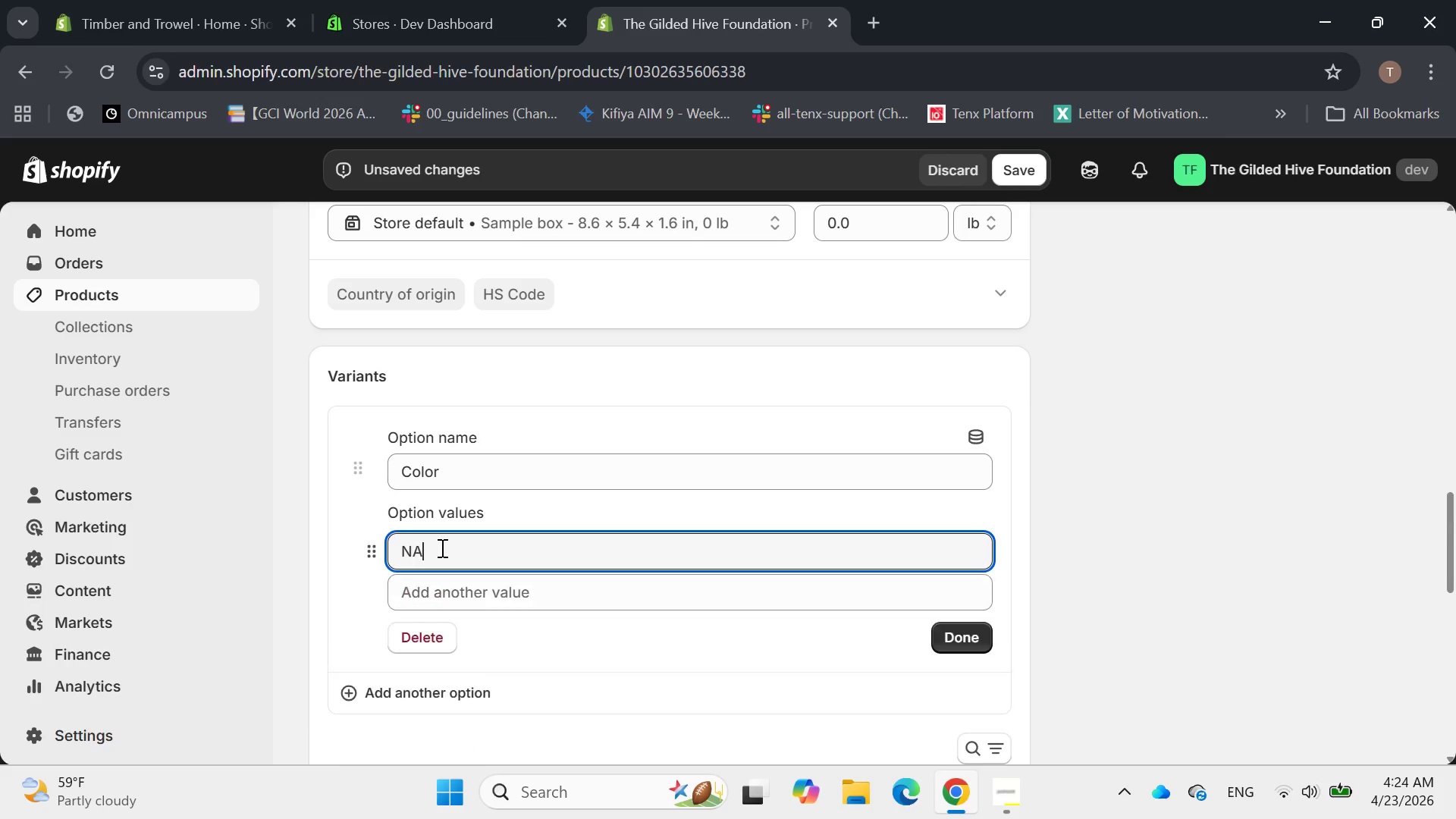 
type(NATURAL)
key(Backspace)
key(Backspace)
key(Backspace)
key(Backspace)
key(Backspace)
key(Backspace)
type(ar)
key(Backspace)
type(tural )
 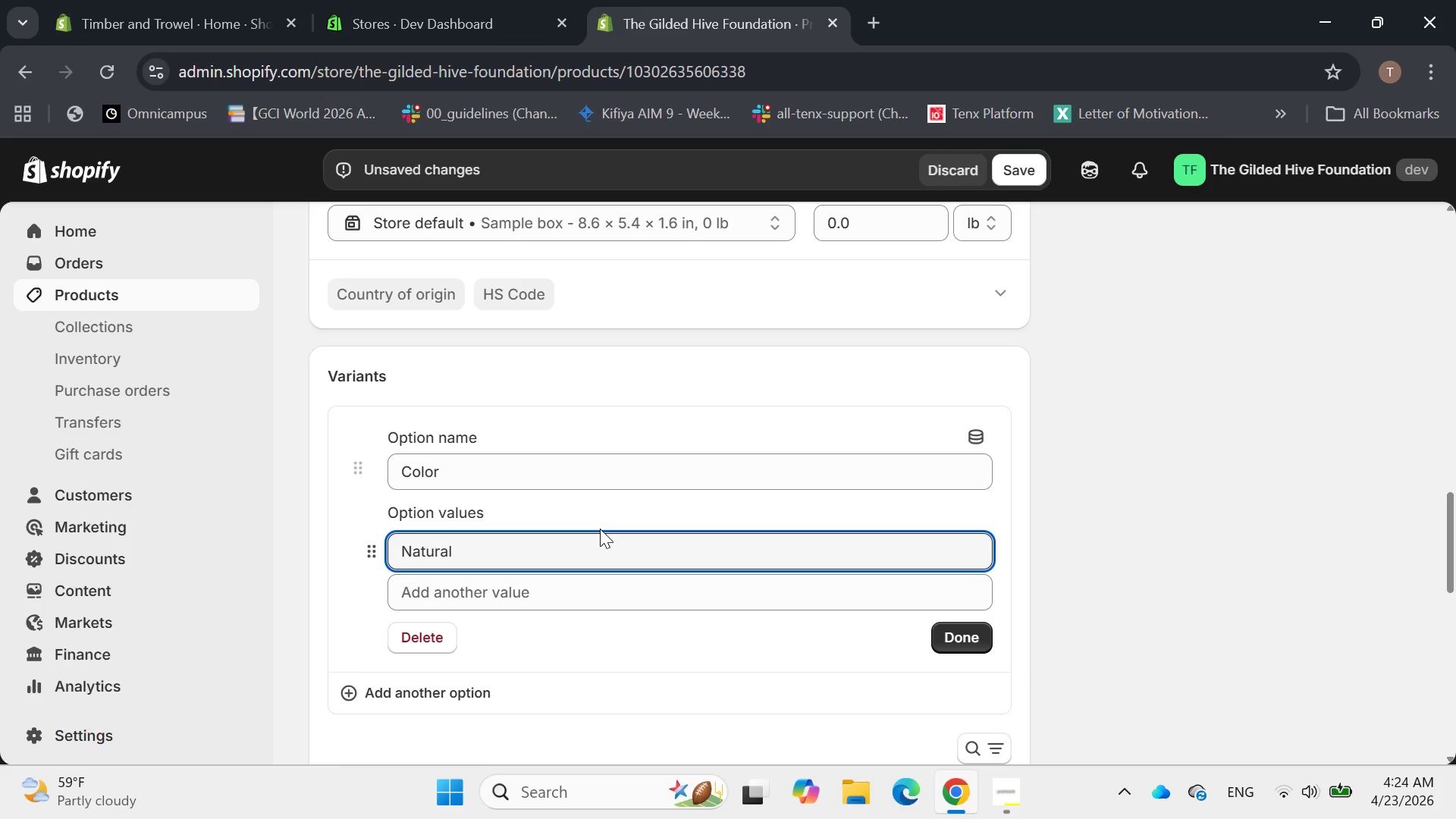 
key(Backspace)
 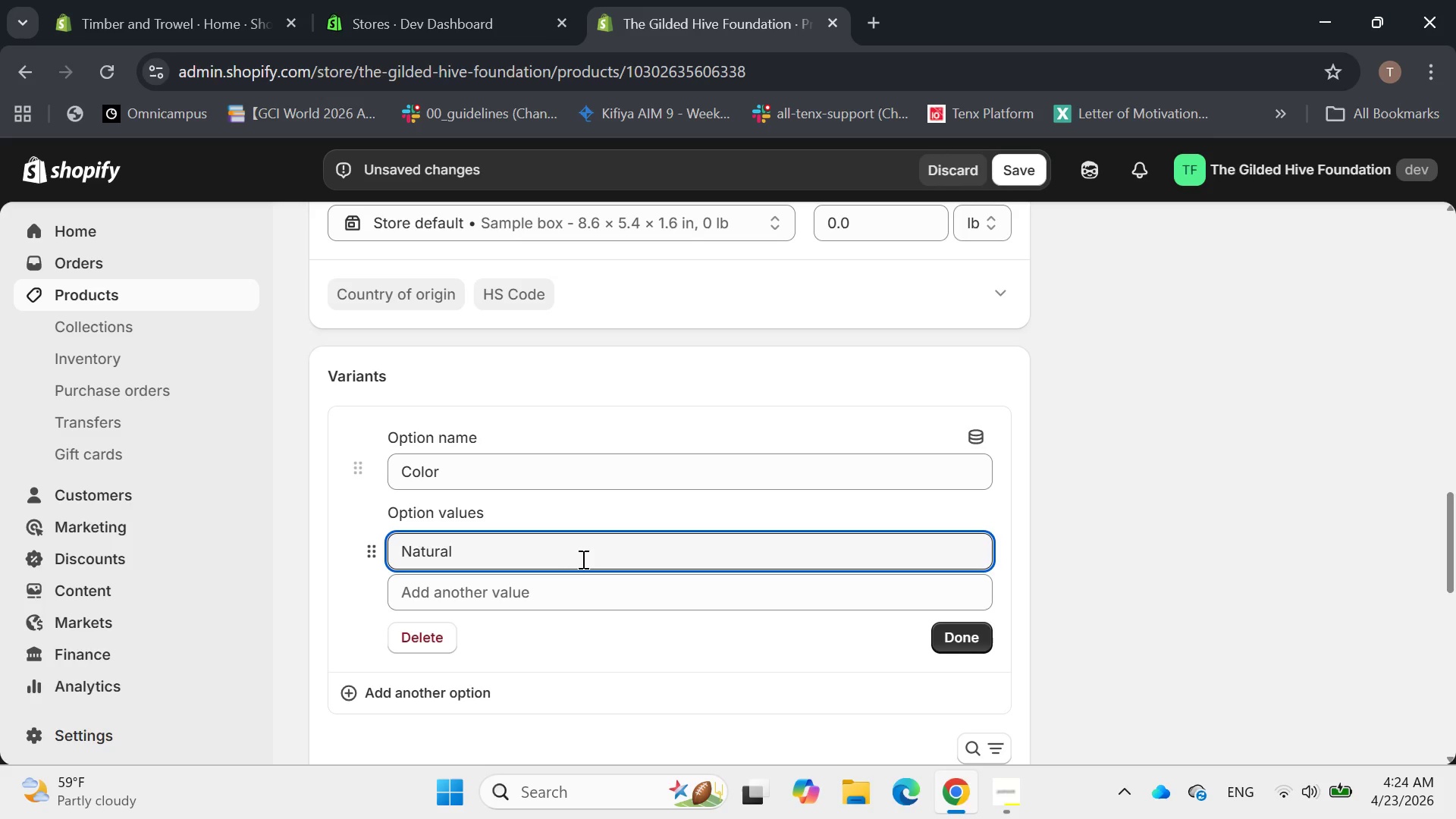 
left_click([513, 599])
 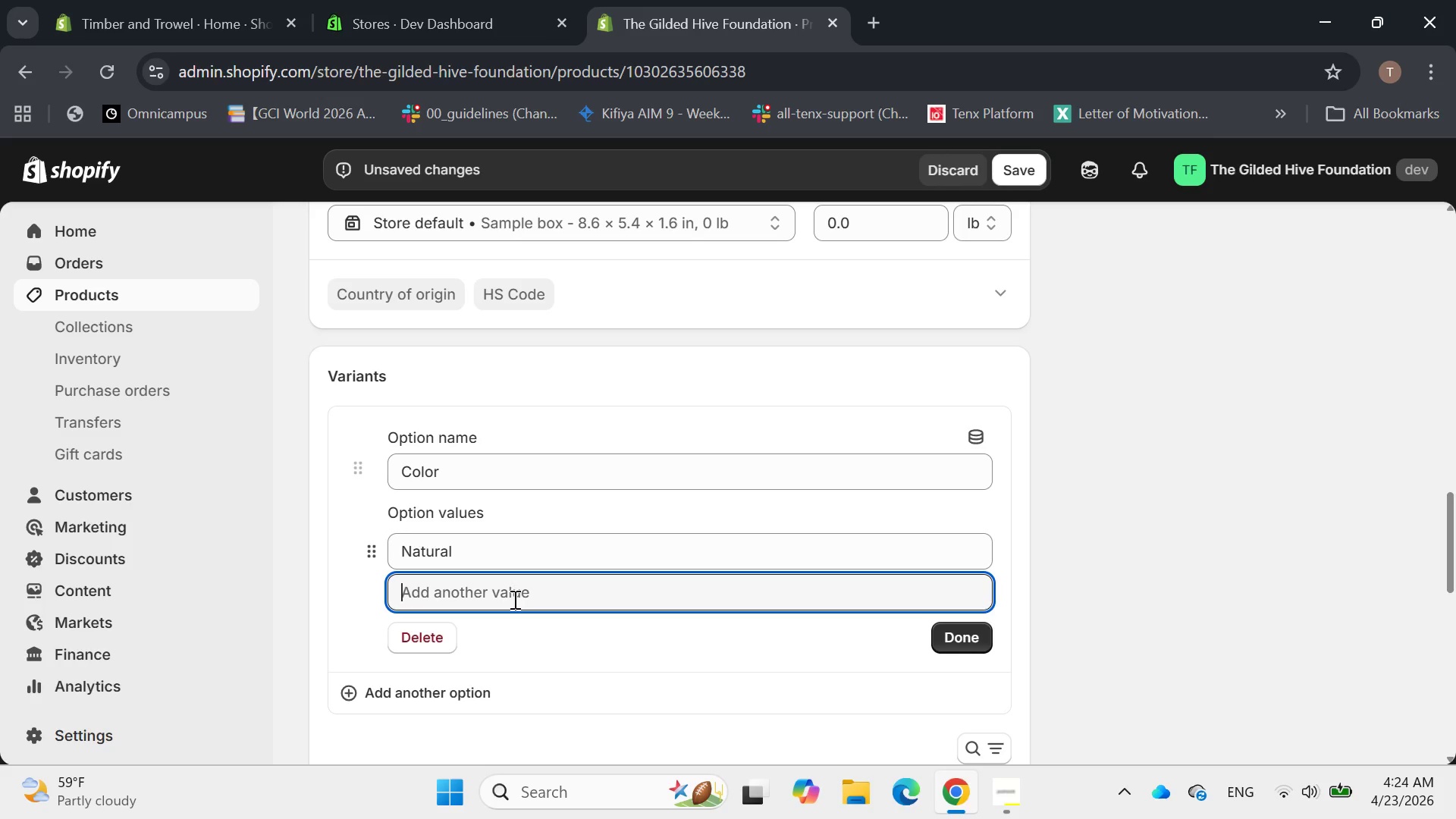 
wait(8.86)
 